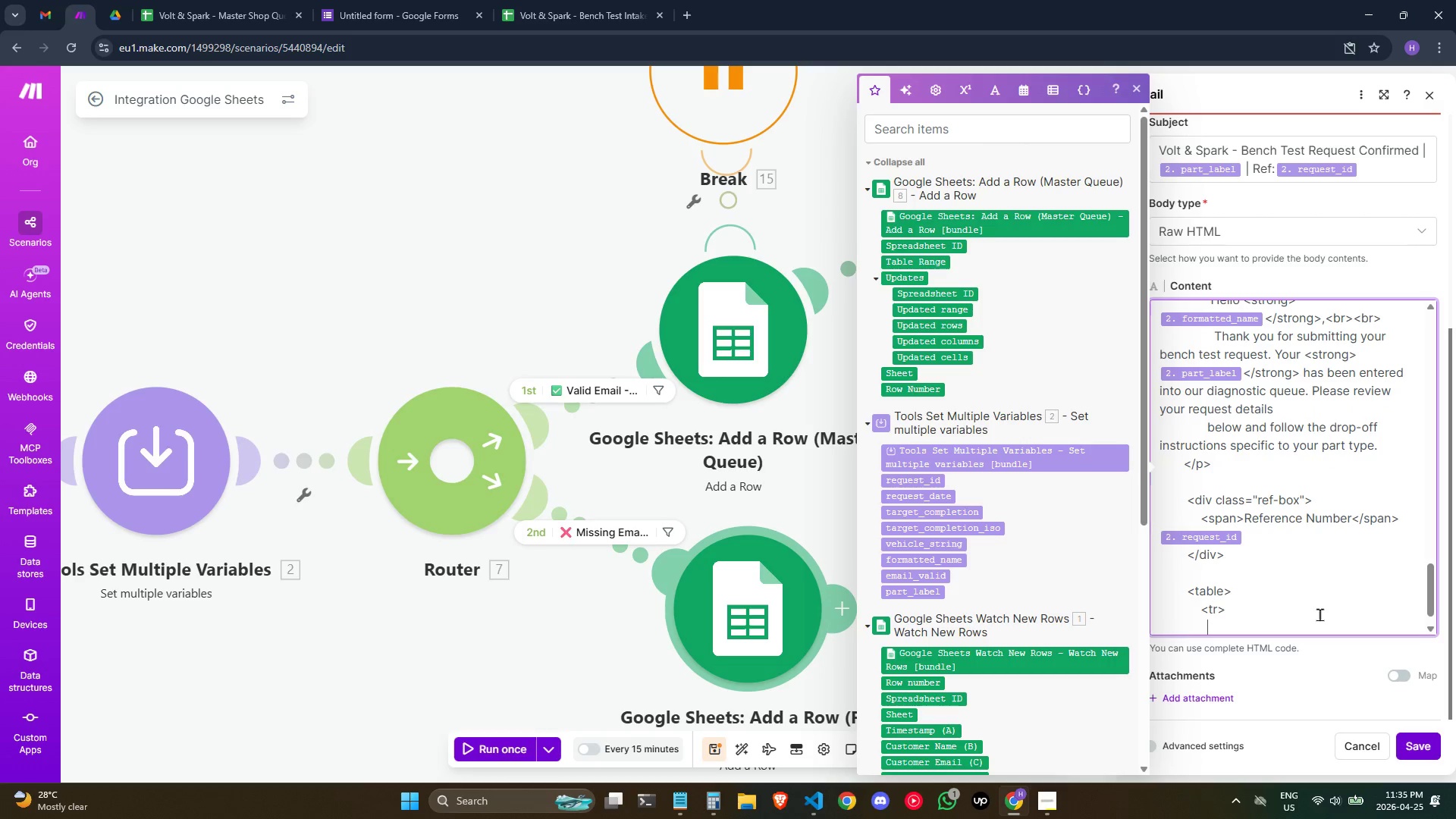 
type(    <)
key(Backspace)
key(Backspace)
type(<td>Part Type )
key(Backspace)
type(</)
key(Backspace)
type(td>)
 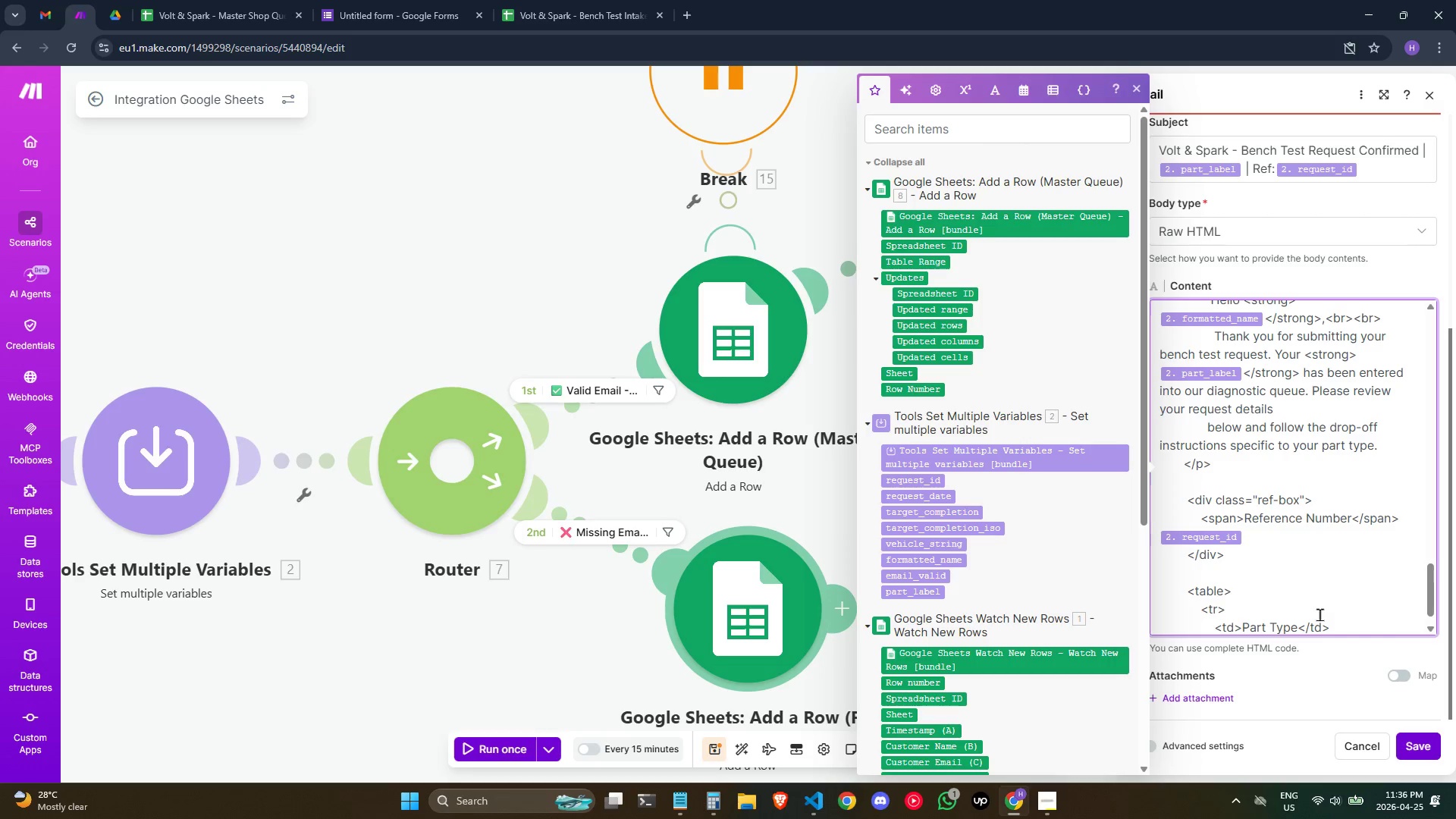 
key(Enter)
 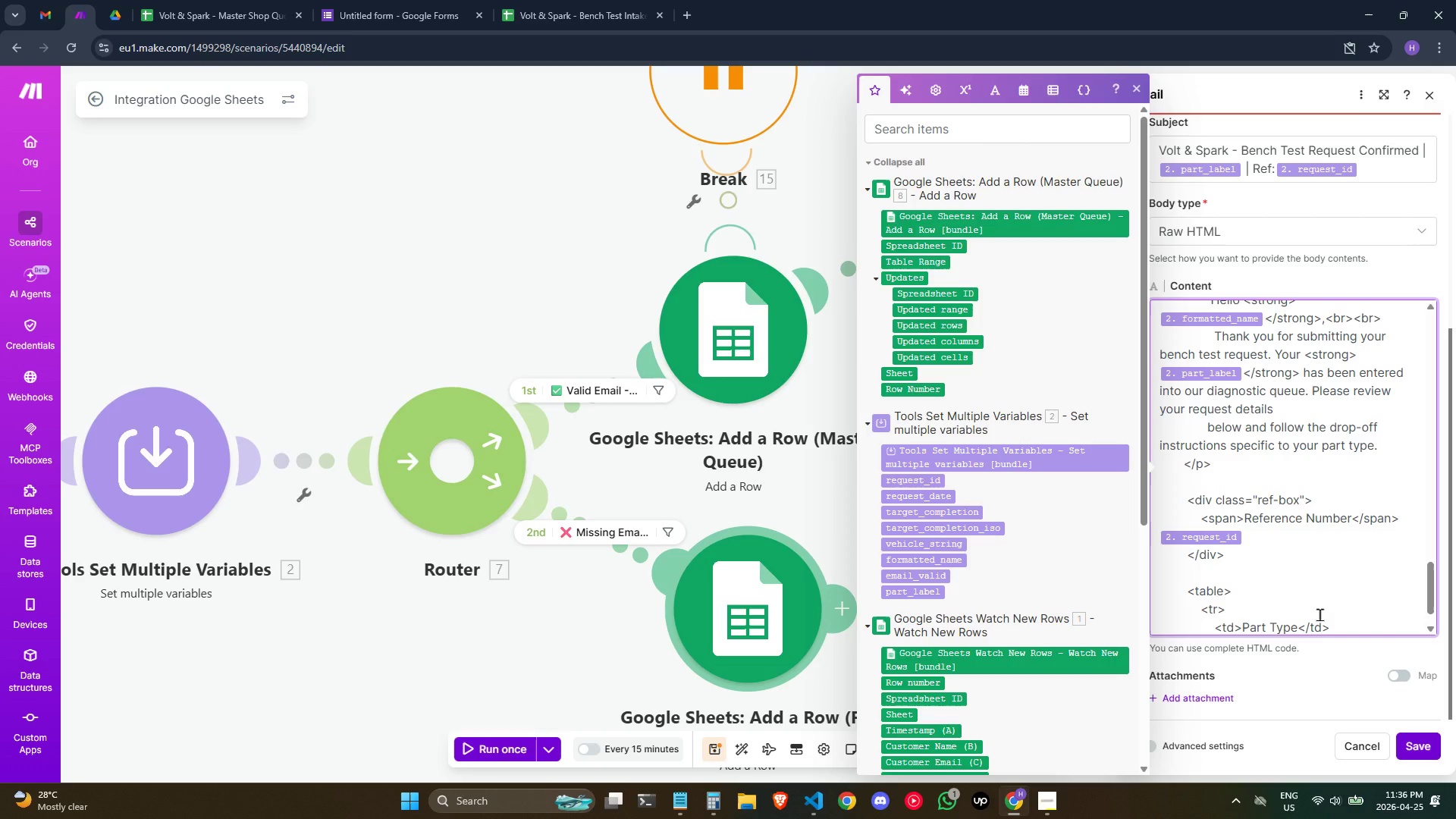 
hold_key(key=Space, duration=0.89)
 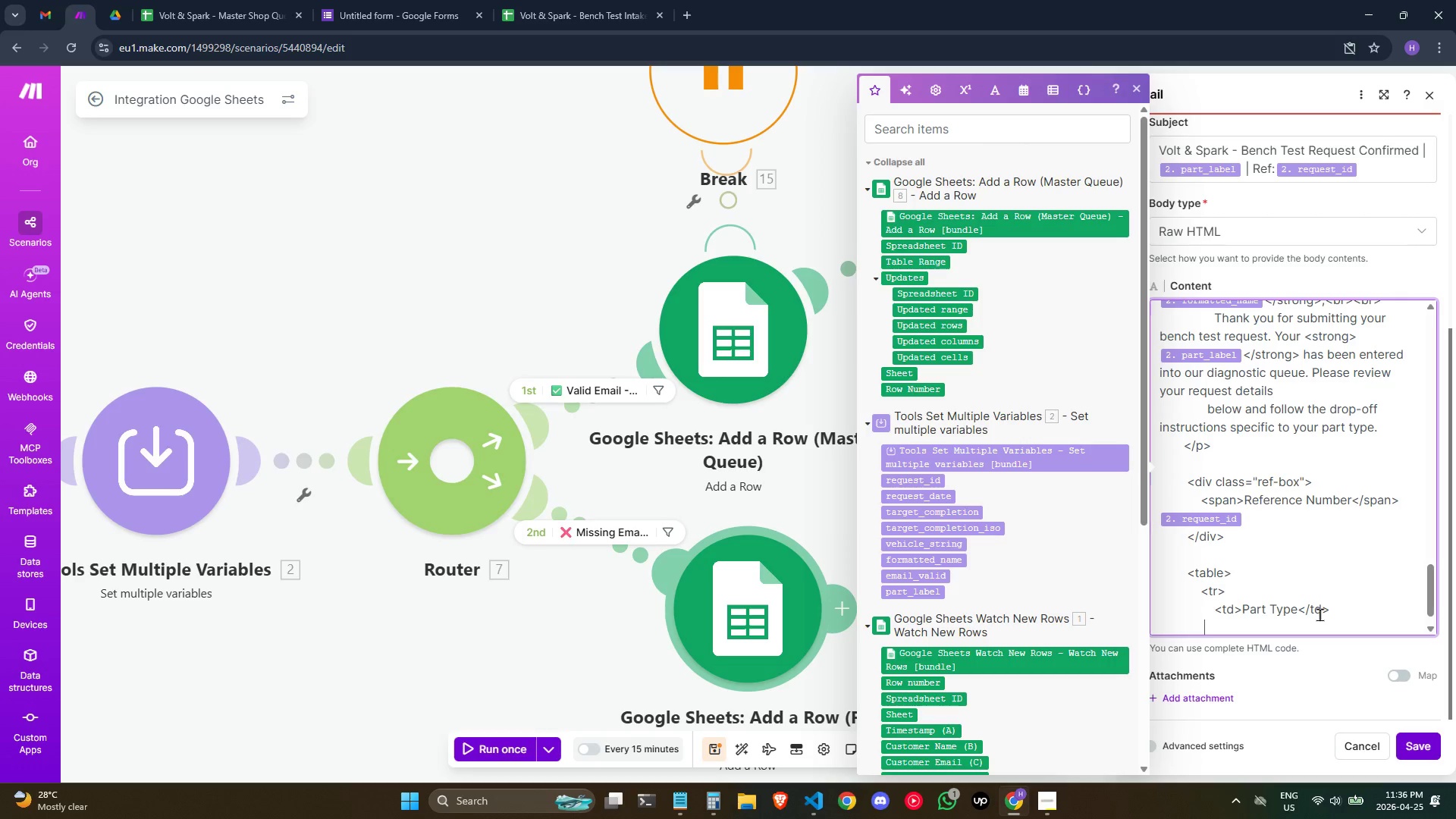 
type(   <td>)
 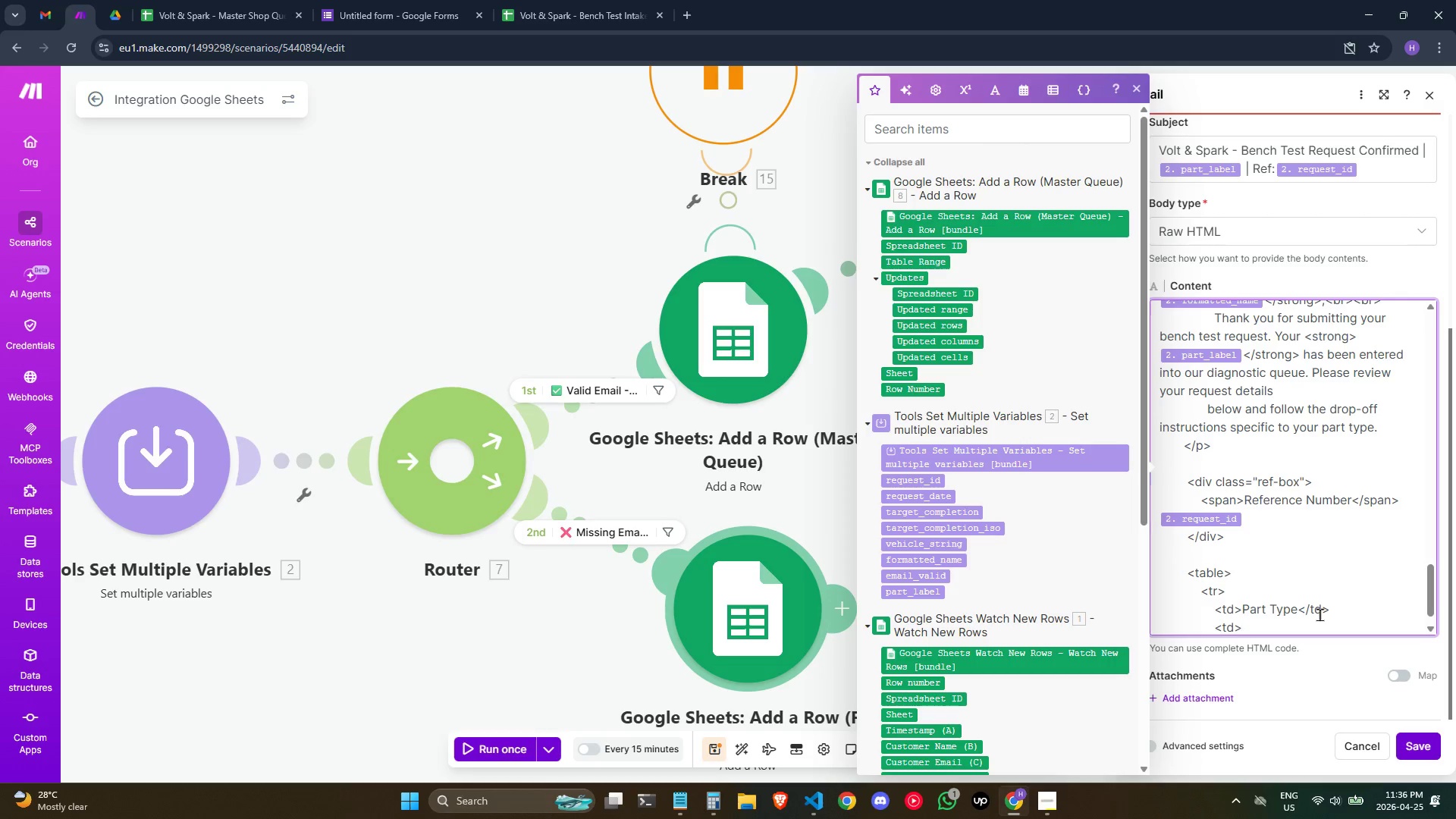 
wait(5.03)
 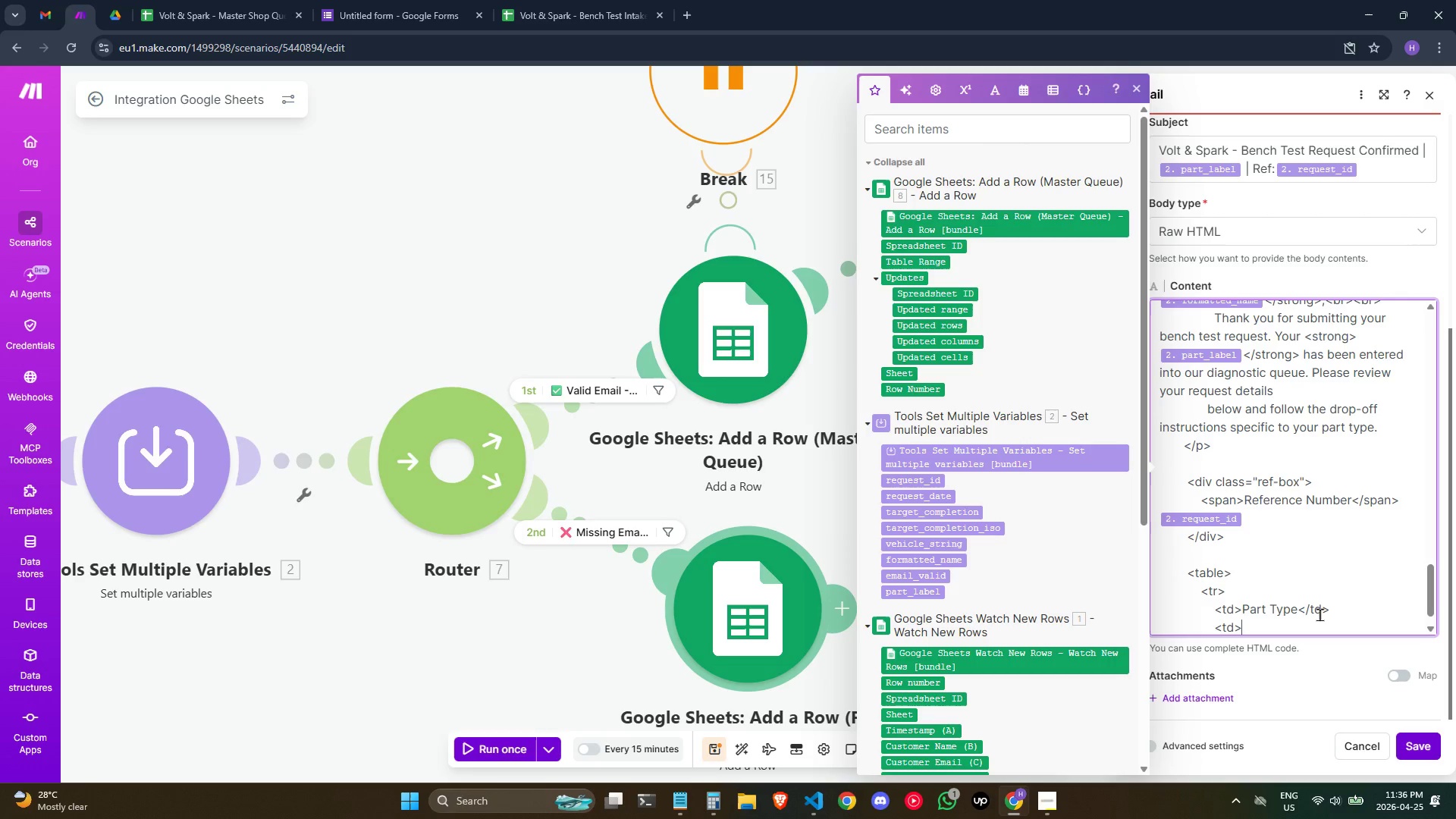 
scroll: coordinate [984, 544], scroll_direction: down, amount: 1.0
 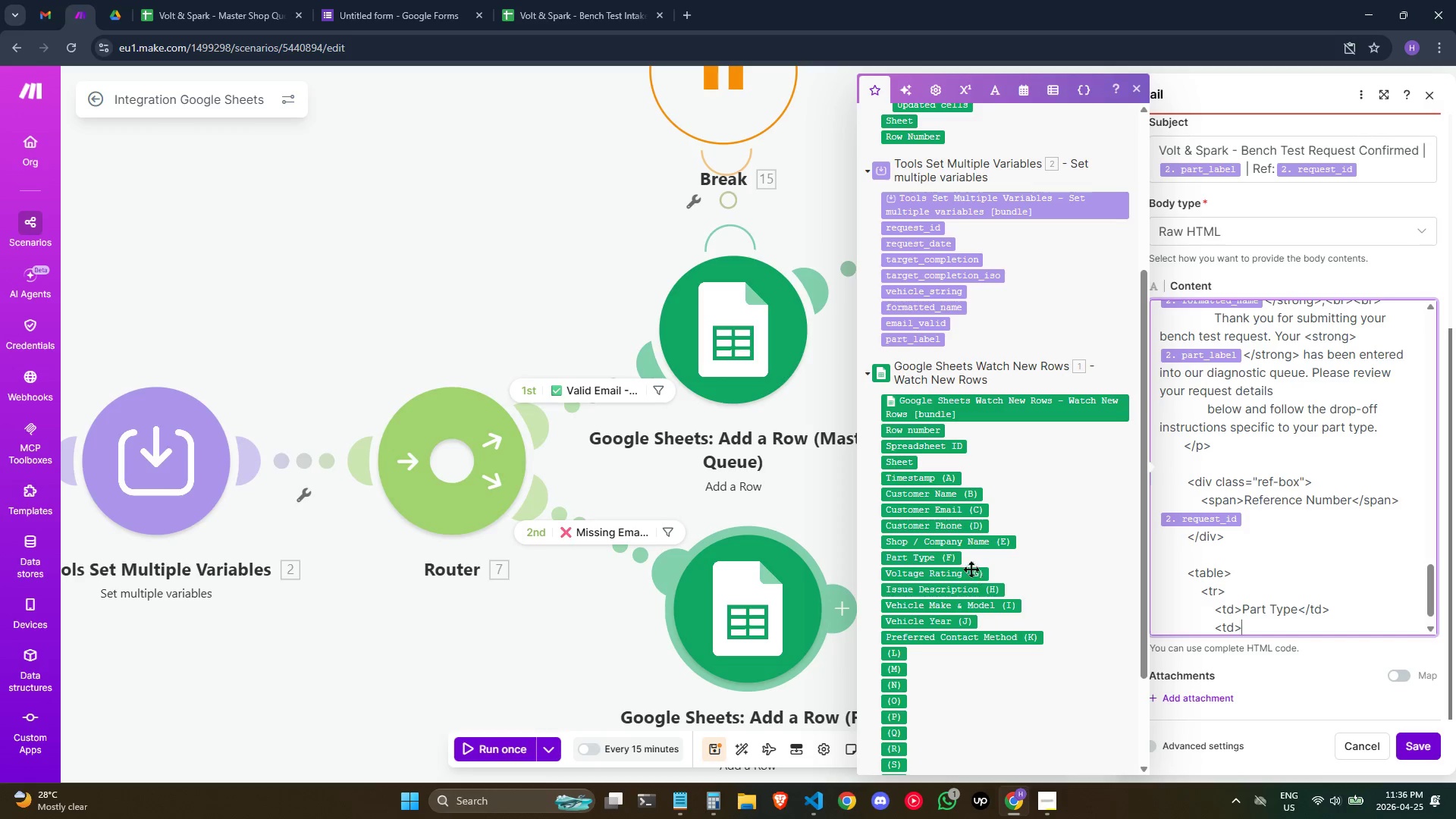 
left_click([949, 557])
 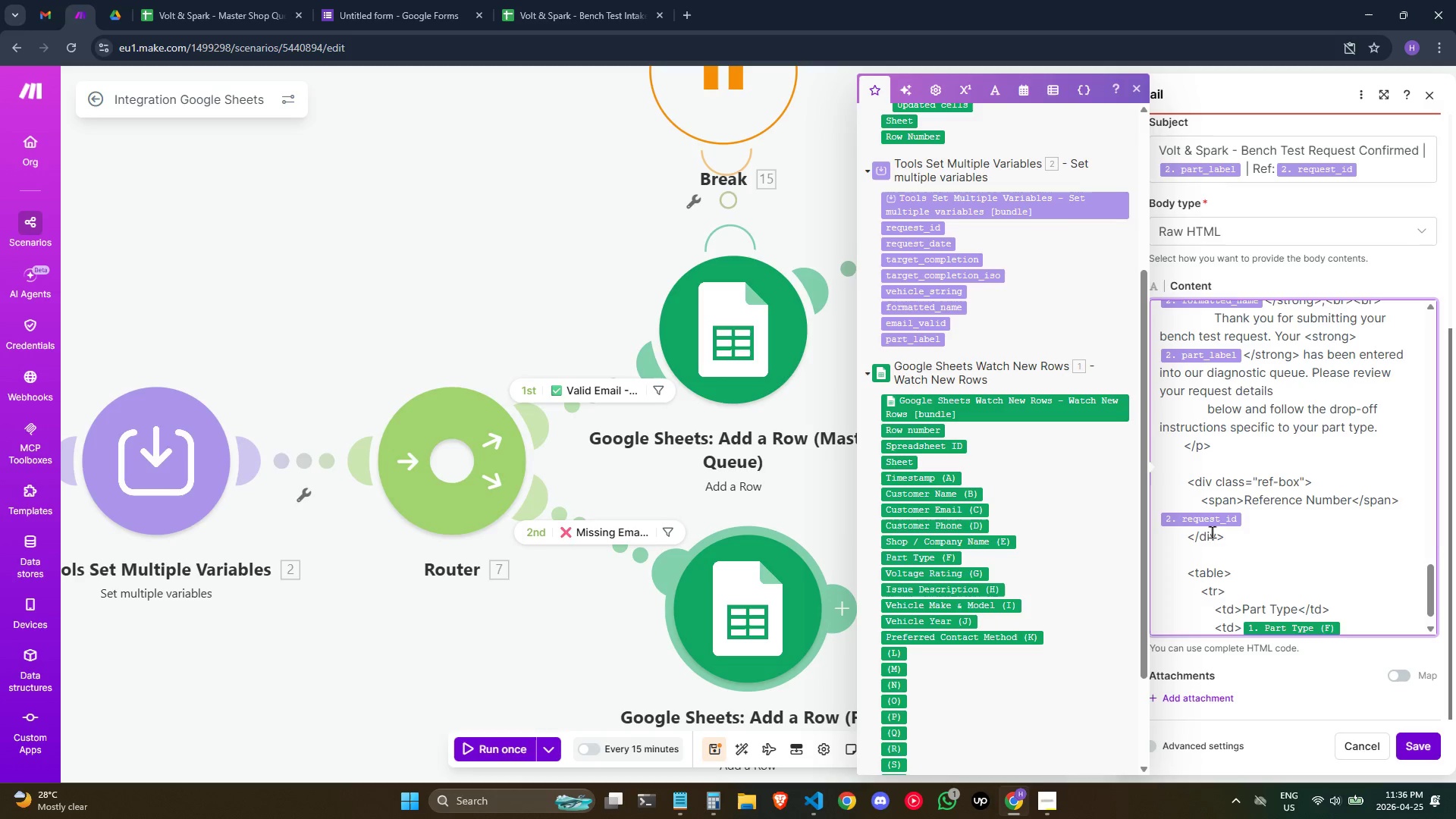 
scroll: coordinate [1213, 531], scroll_direction: down, amount: 1.0
 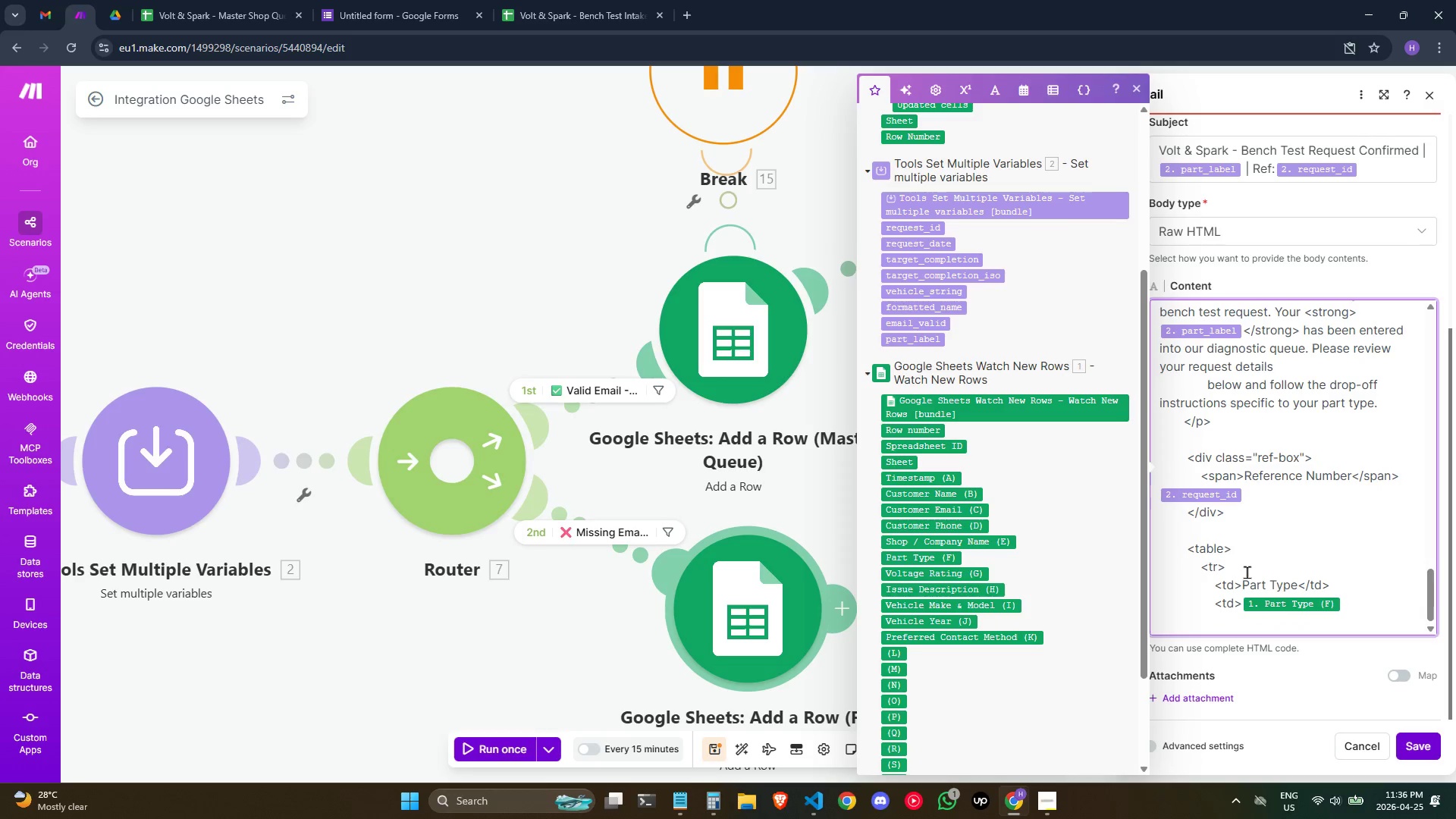 
key(Shift+BracketRight)
 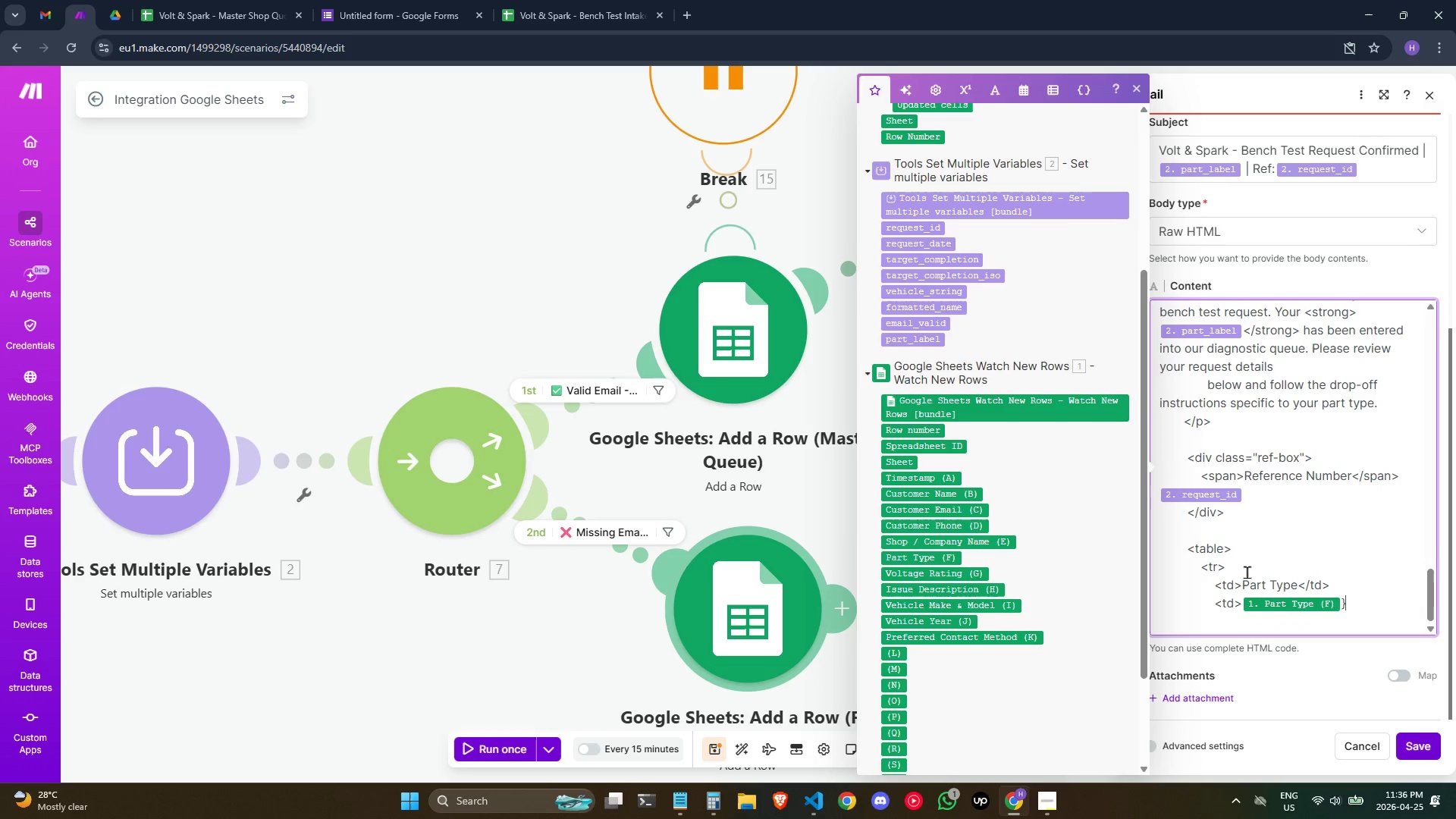 
key(Shift+BracketRight)
 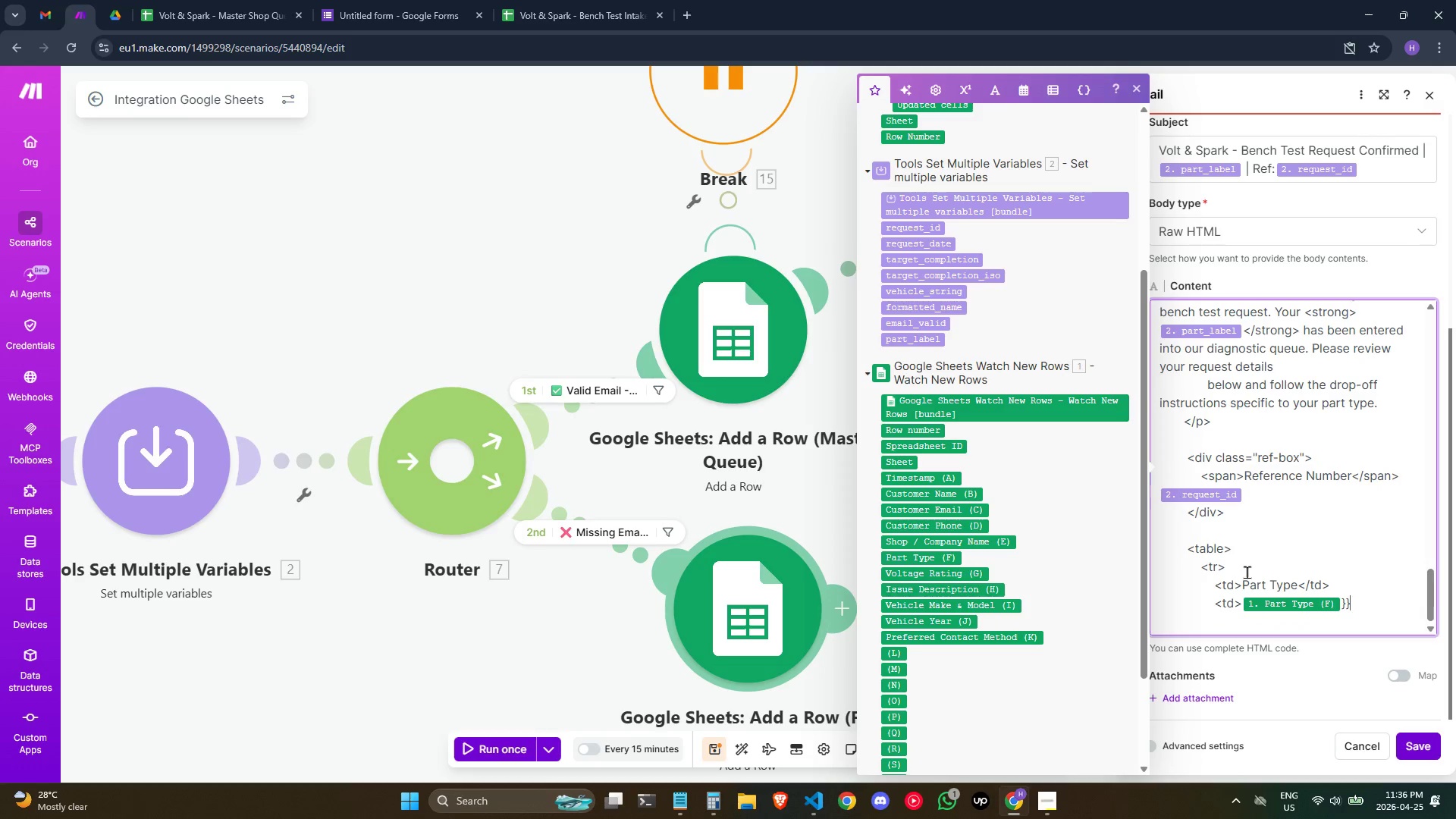 
key(Backspace)
 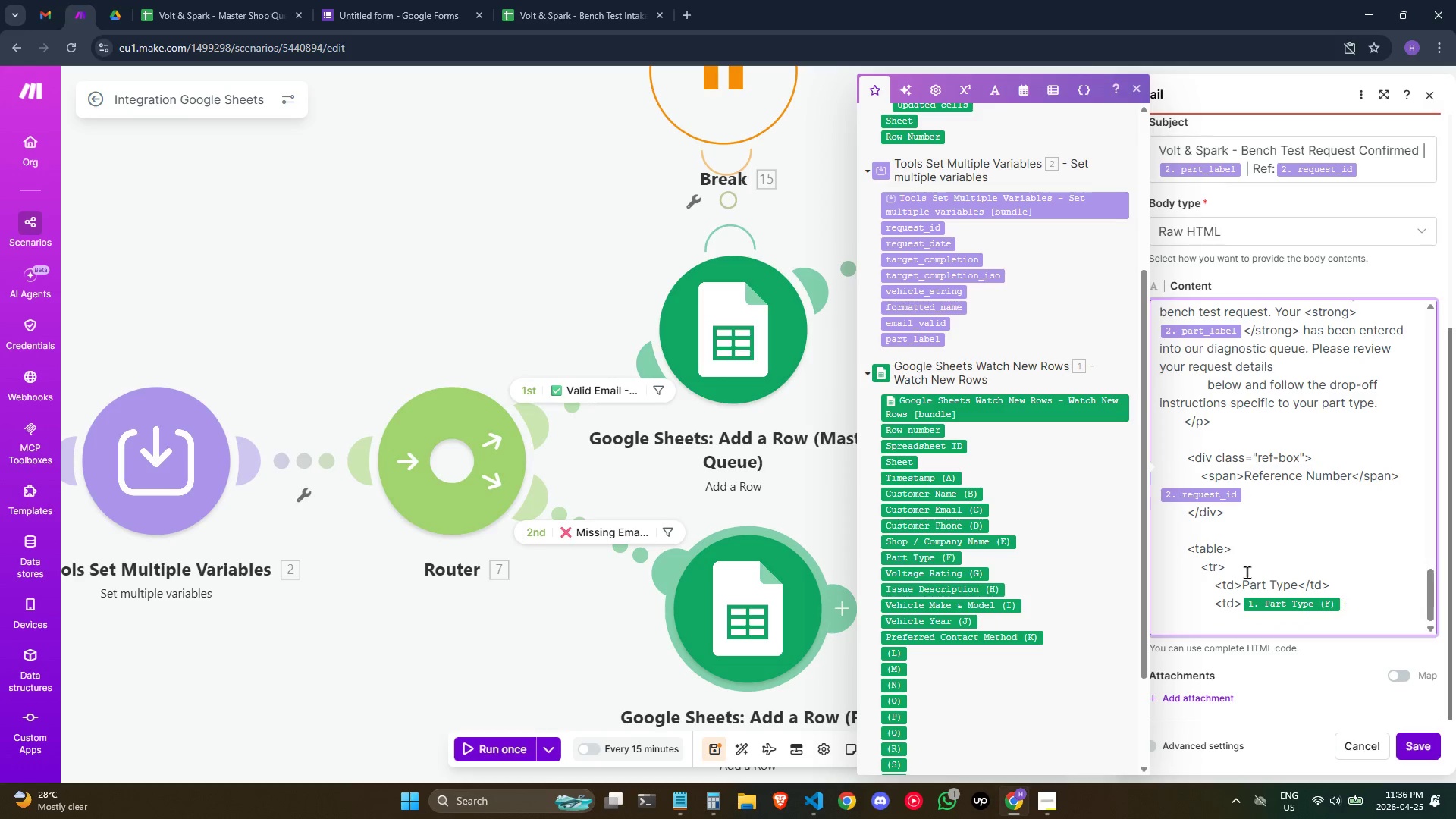 
key(Backspace)
 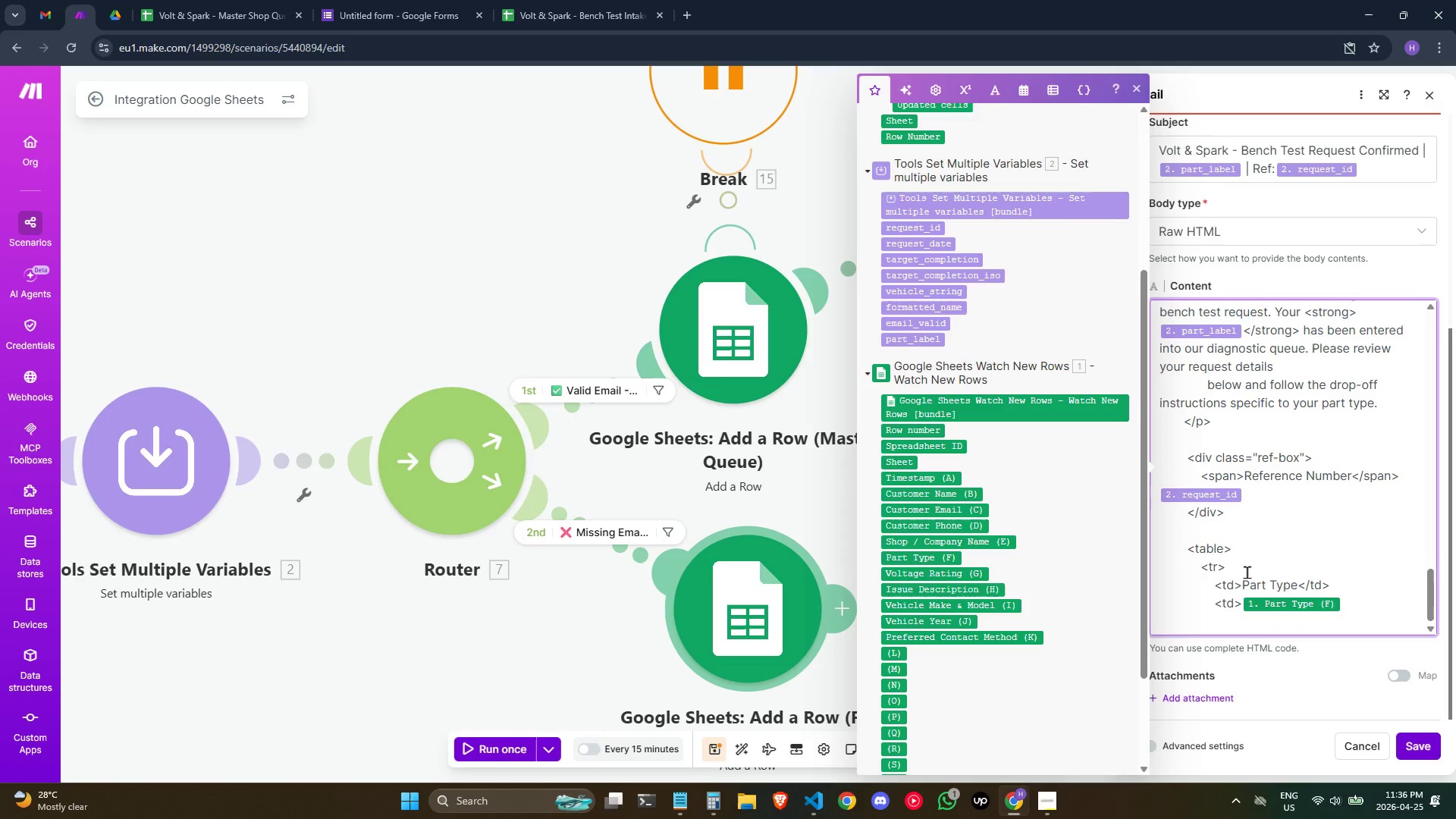 
key(Enter)
 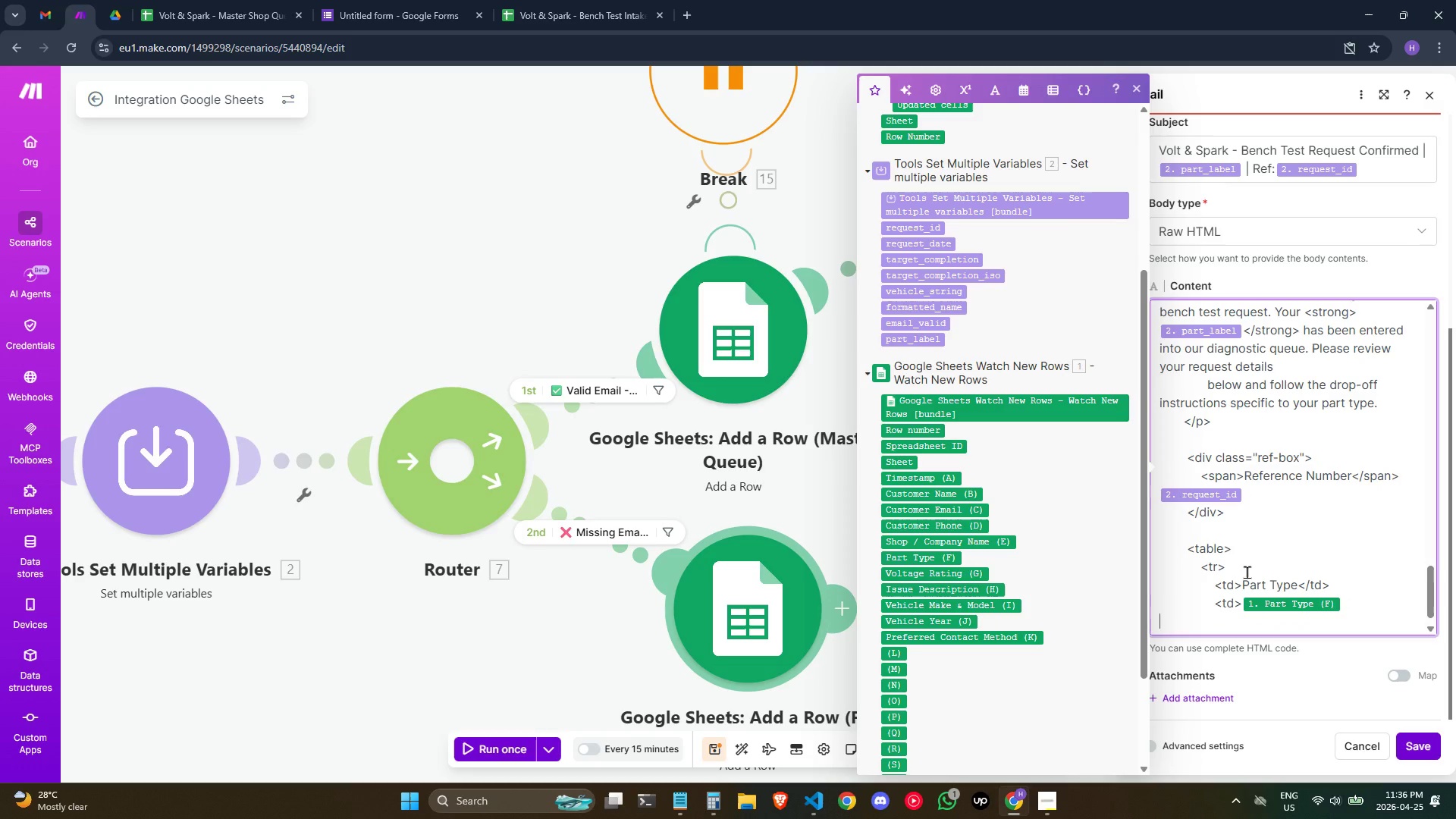 
type(</)
key(Backspace)
type(td>)
 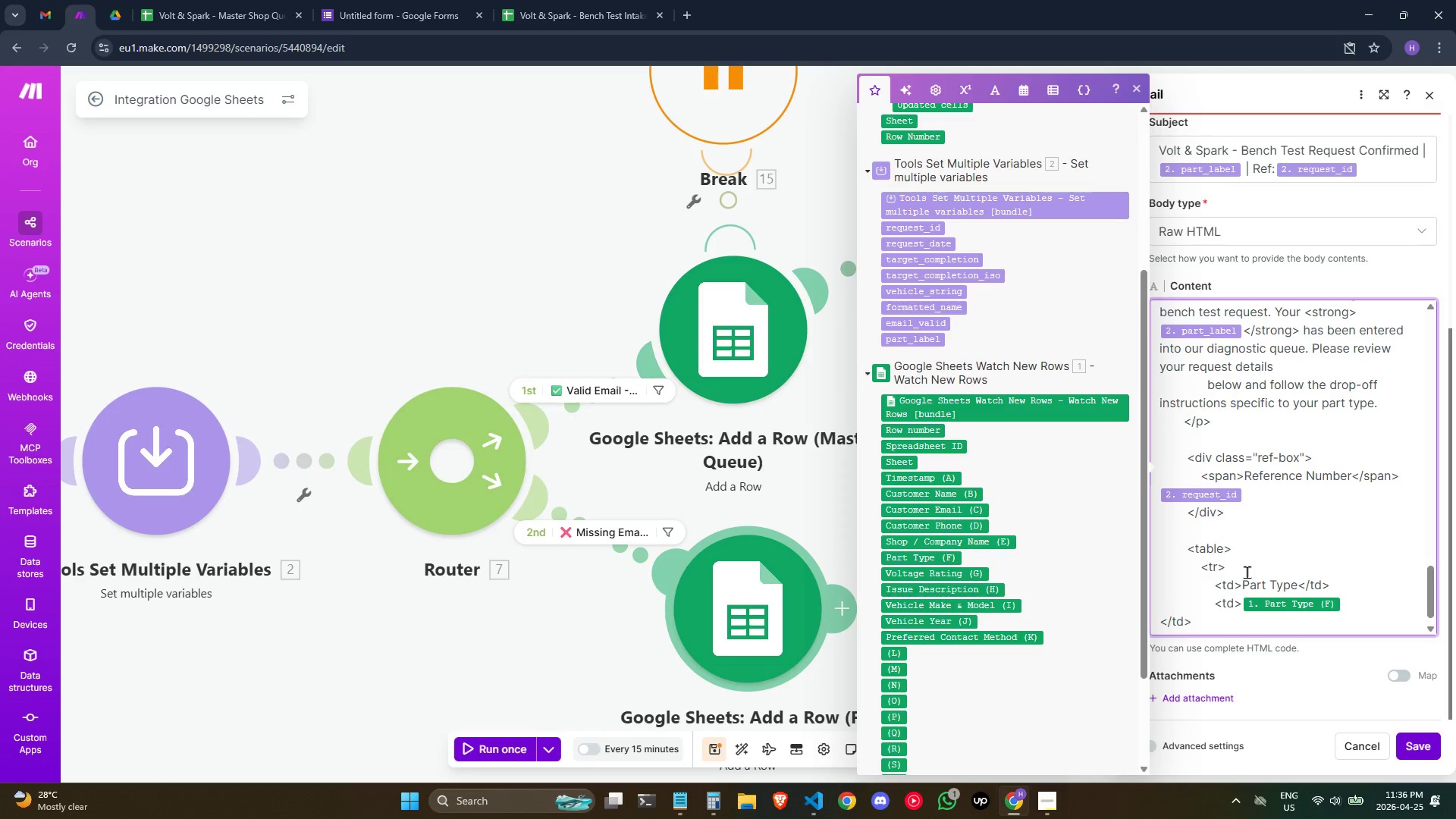 
hold_key(key=Space, duration=0.39)
 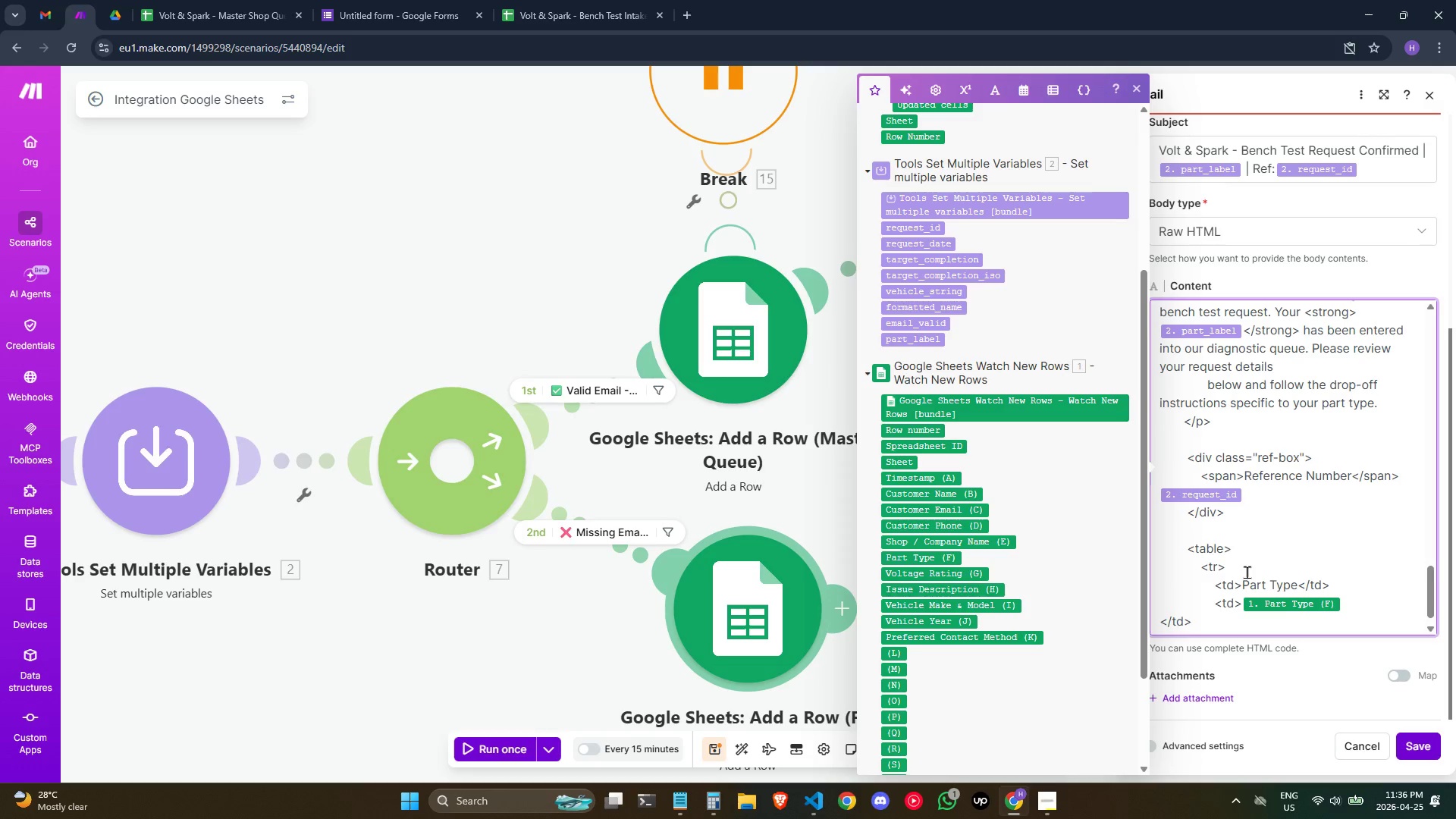 
key(Backspace)
 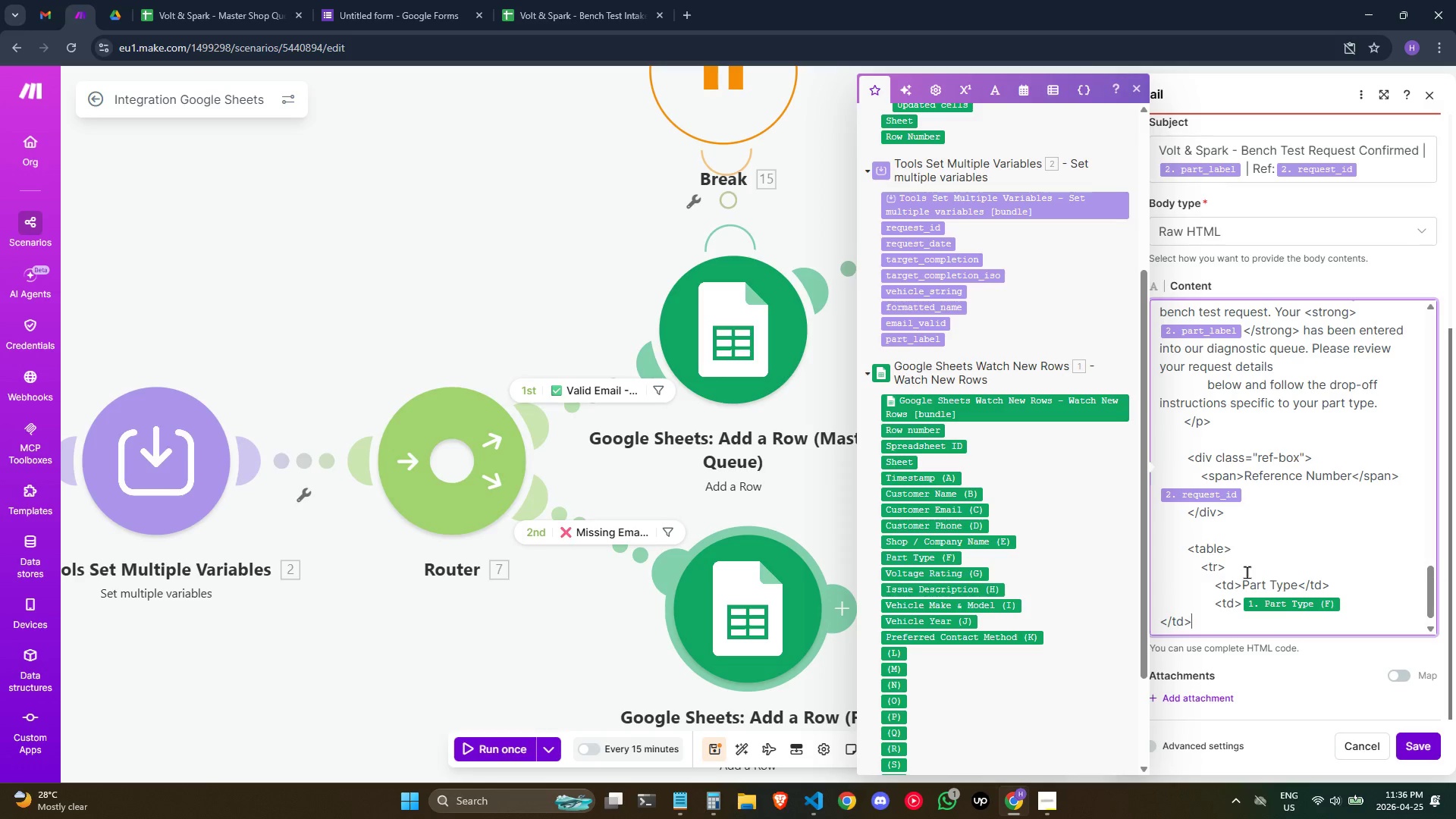 
key(Enter)
 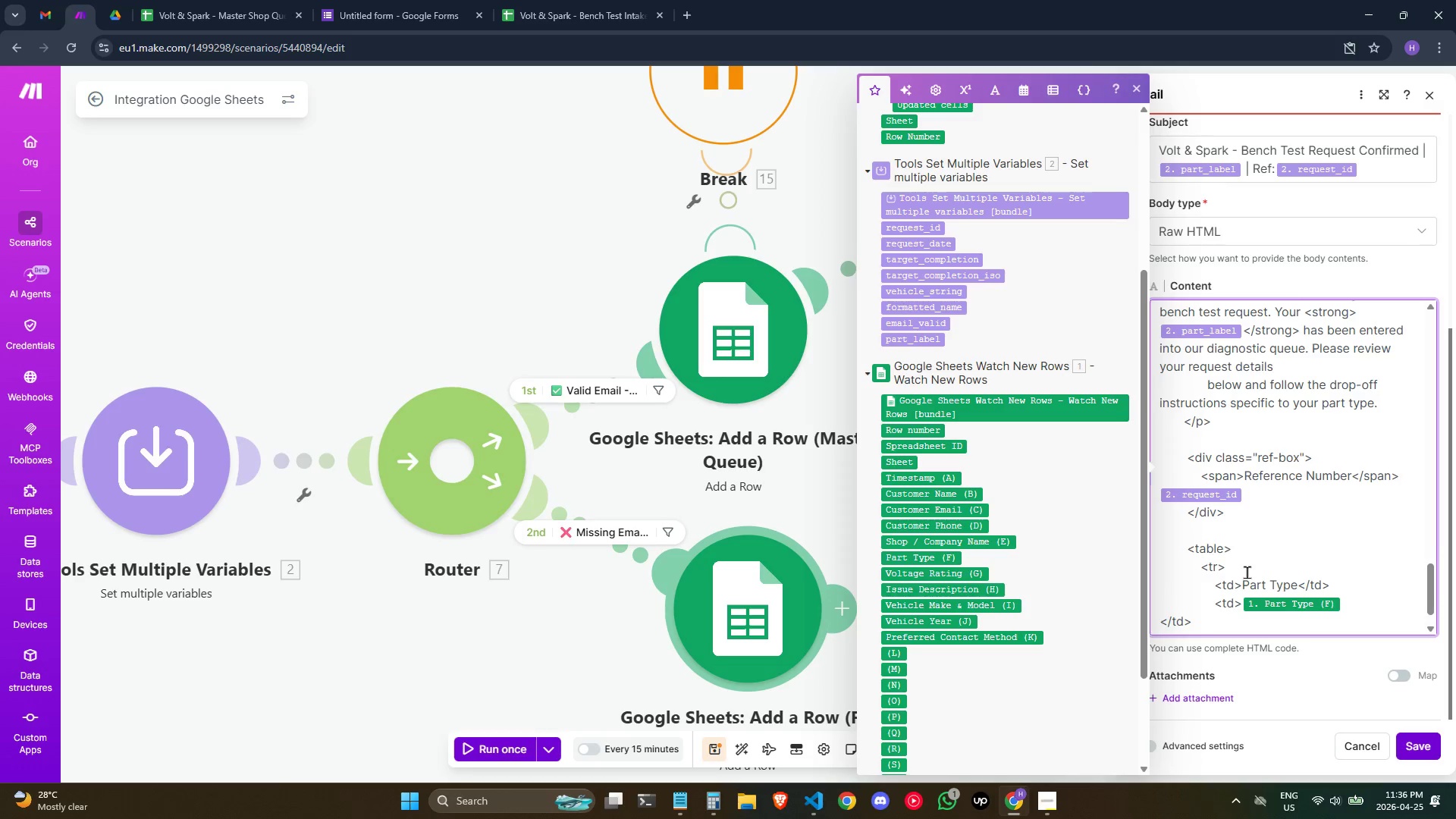 
hold_key(key=Space, duration=0.83)
 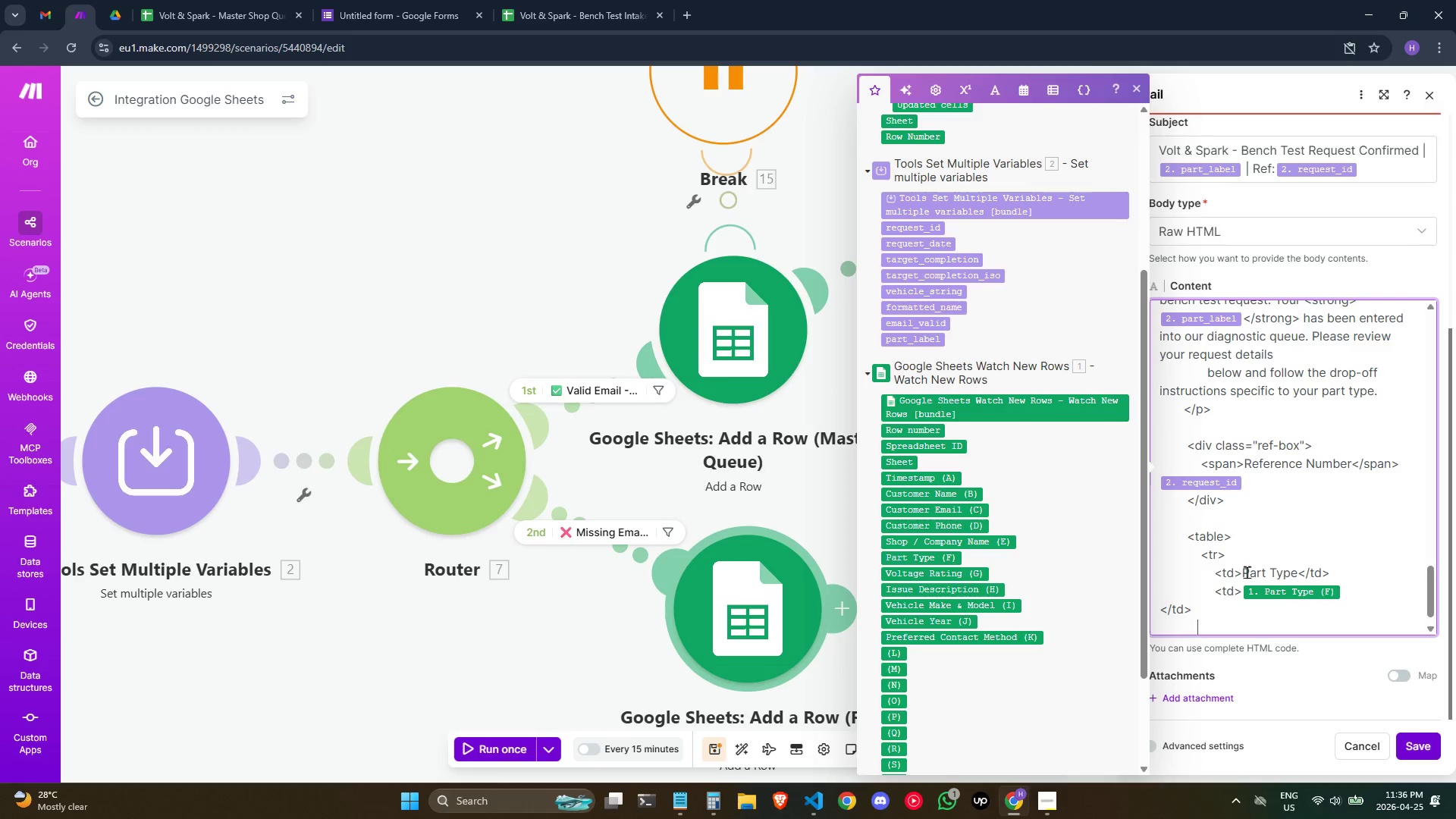 
type( )
key(Backspace)
type(</)
key(Backspace)
type(tr>)
 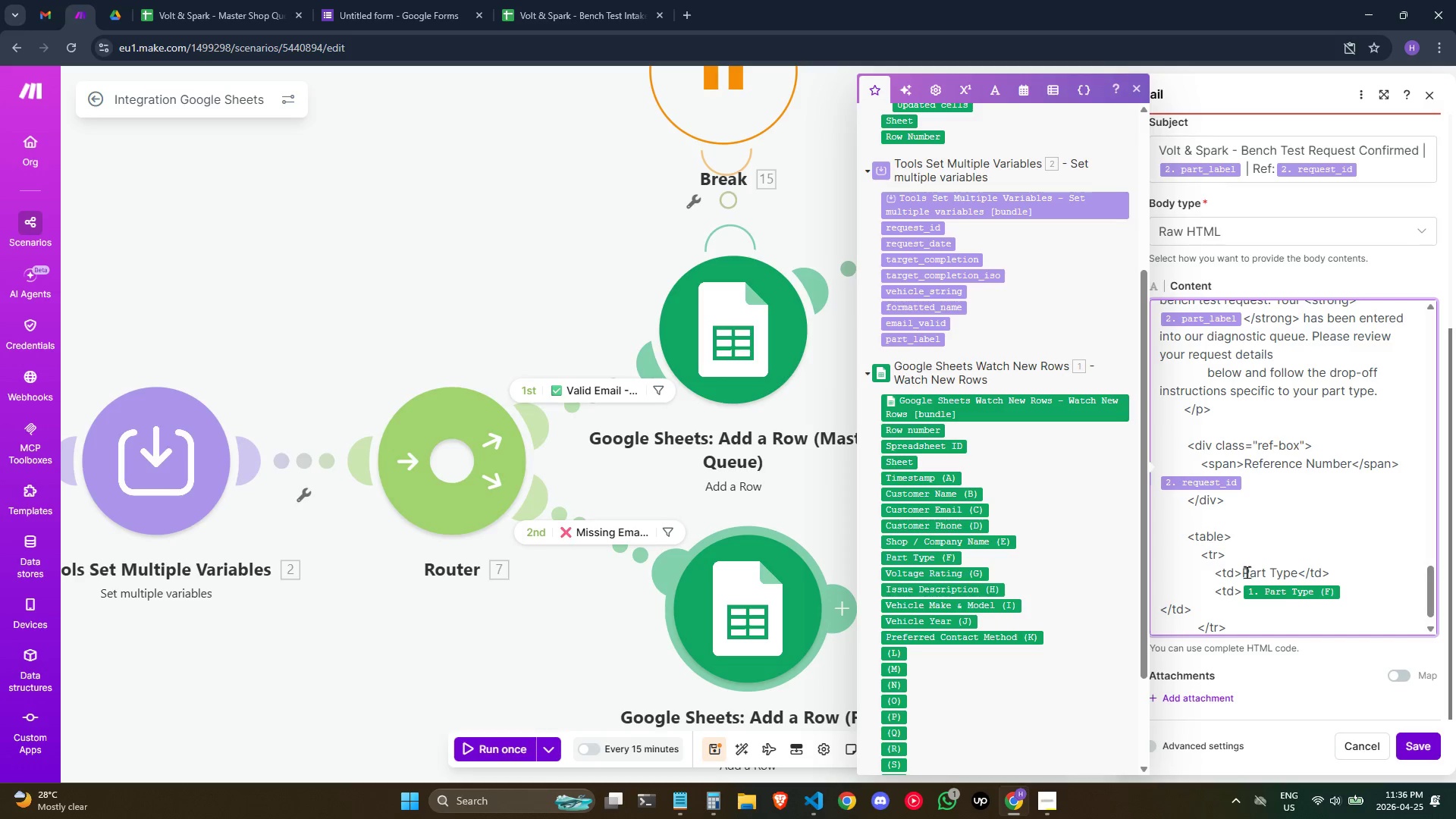 
key(Enter)
 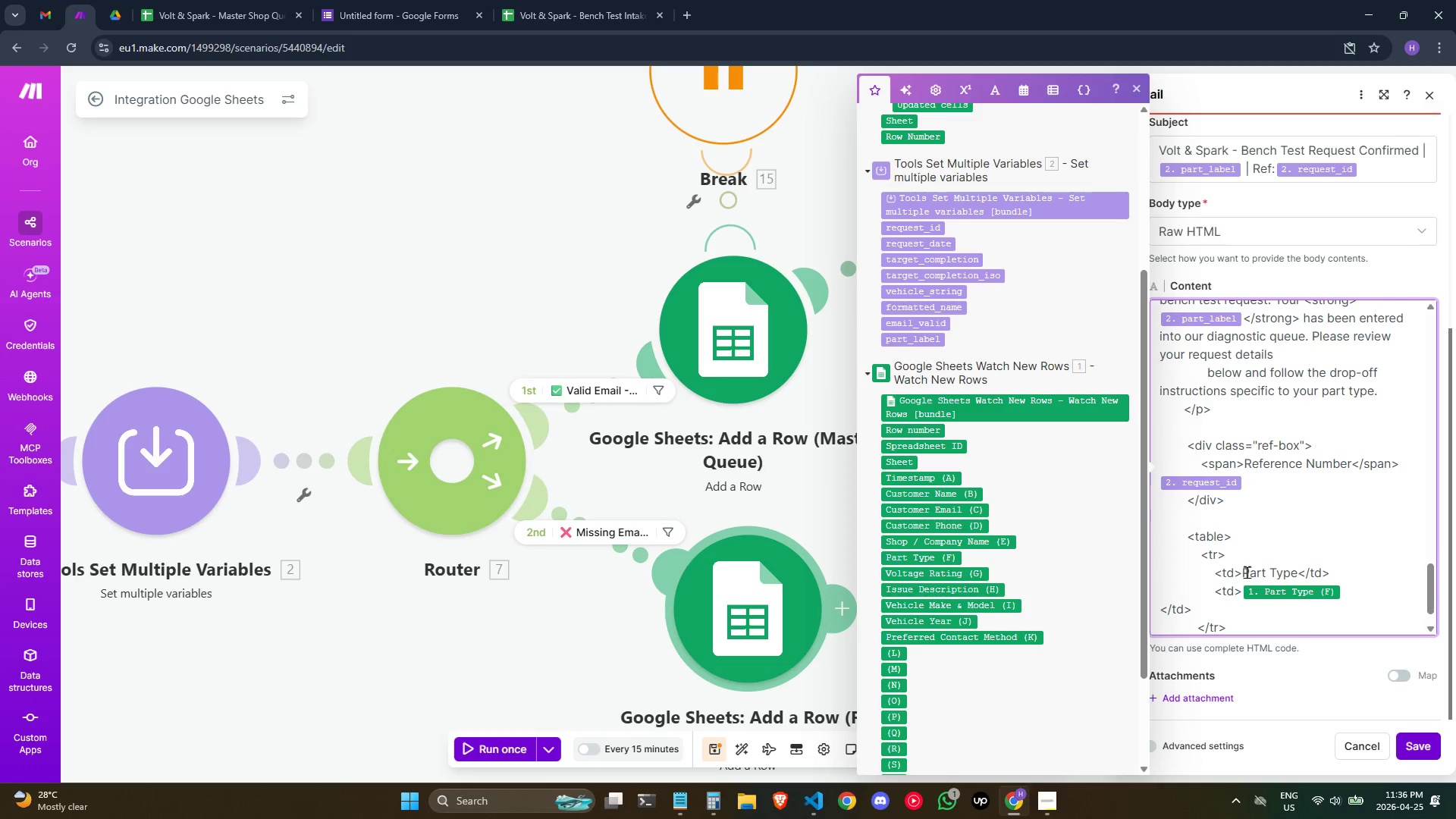 
hold_key(key=Space, duration=0.84)
 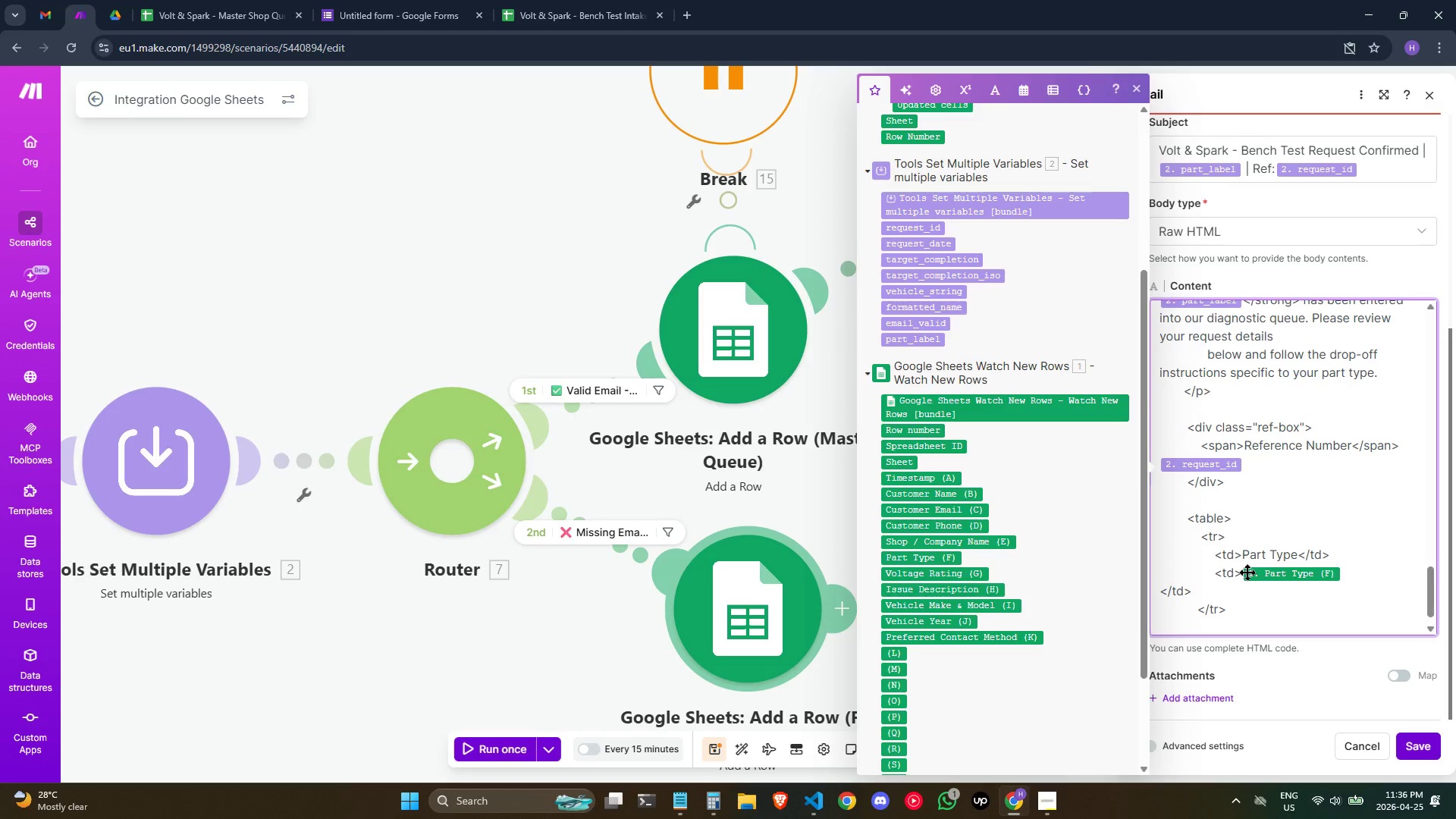 
type( <)
key(Backspace)
key(Backspace)
type(<tr>)
 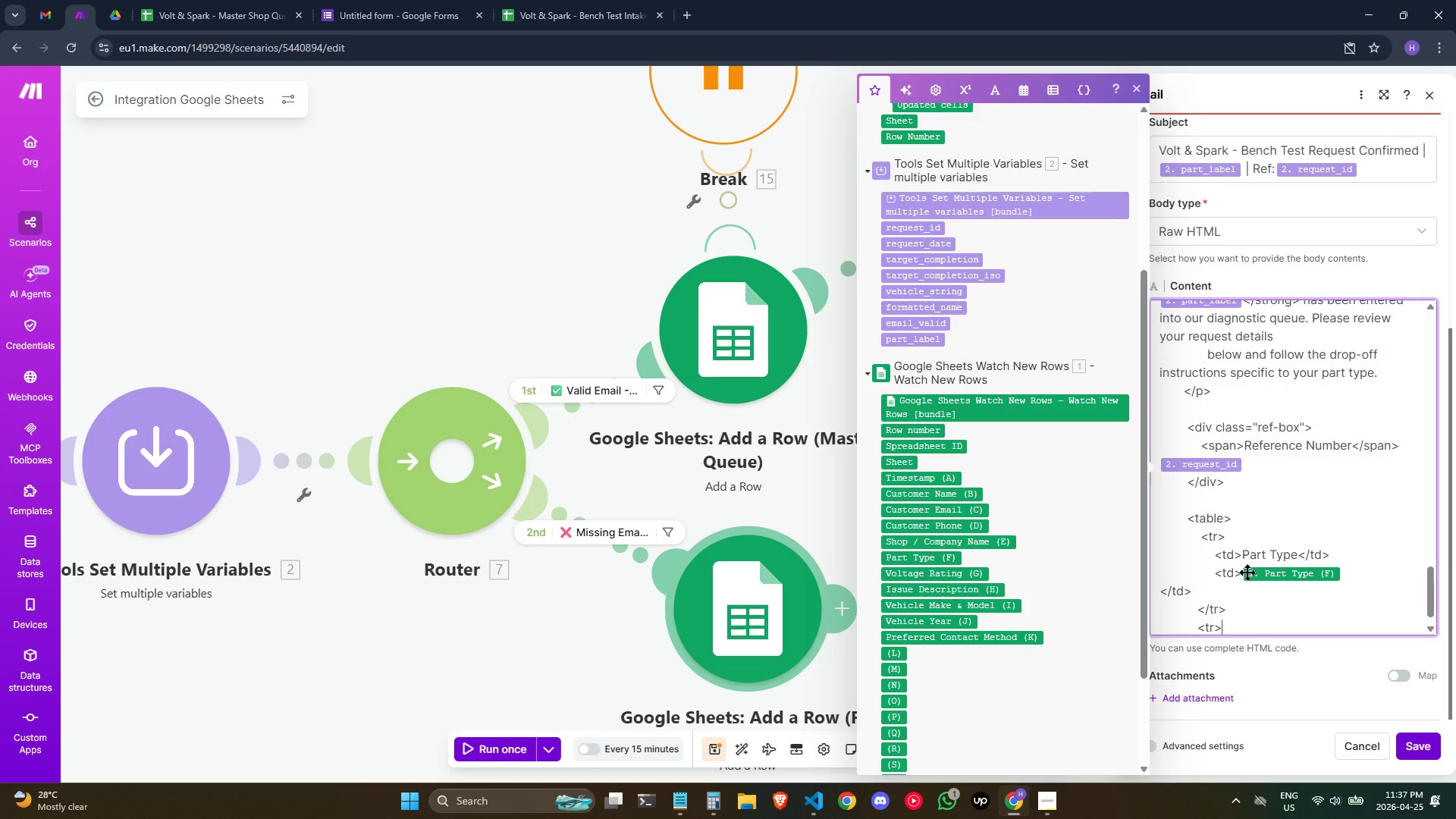 
 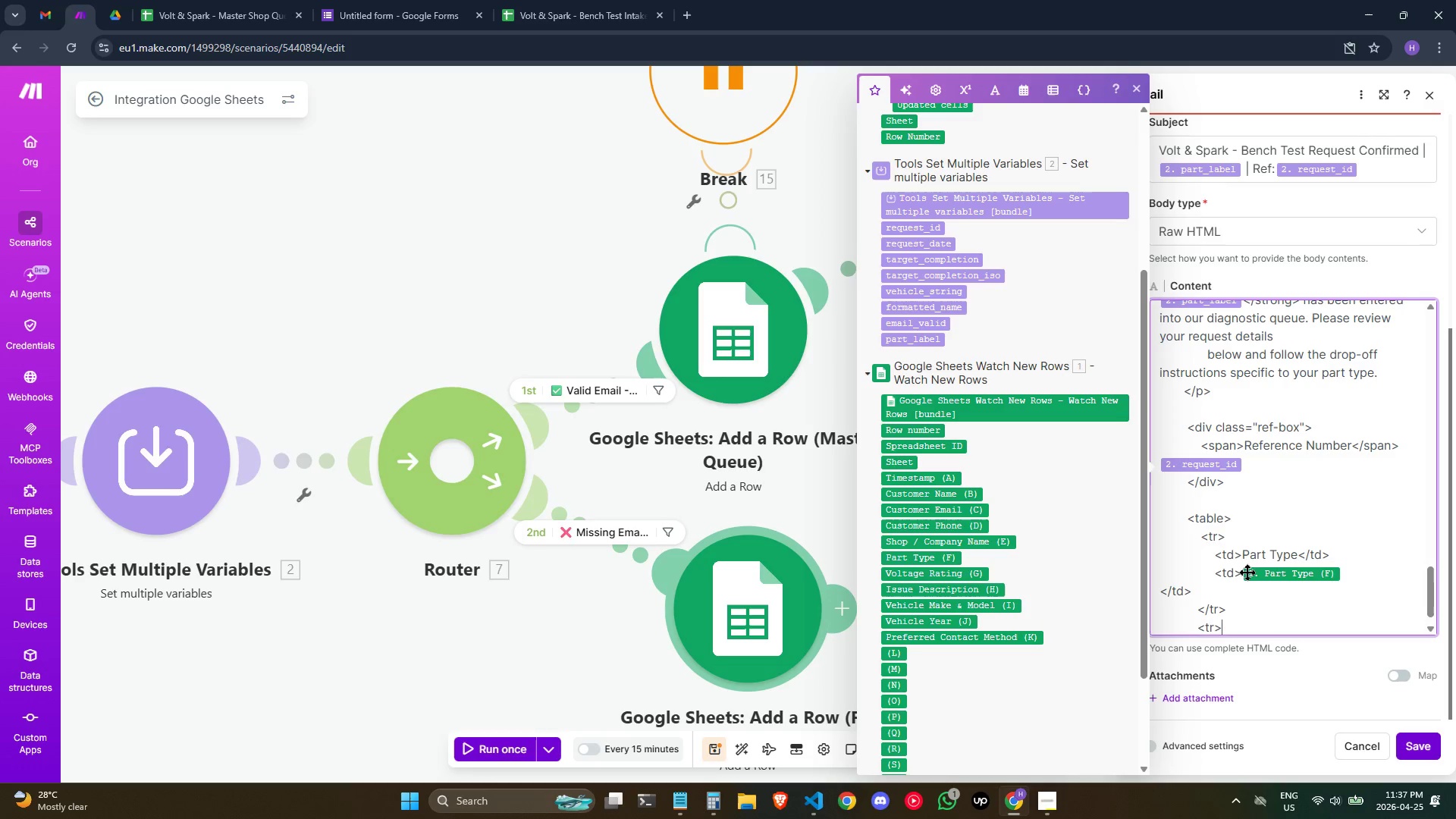 
key(Enter)
 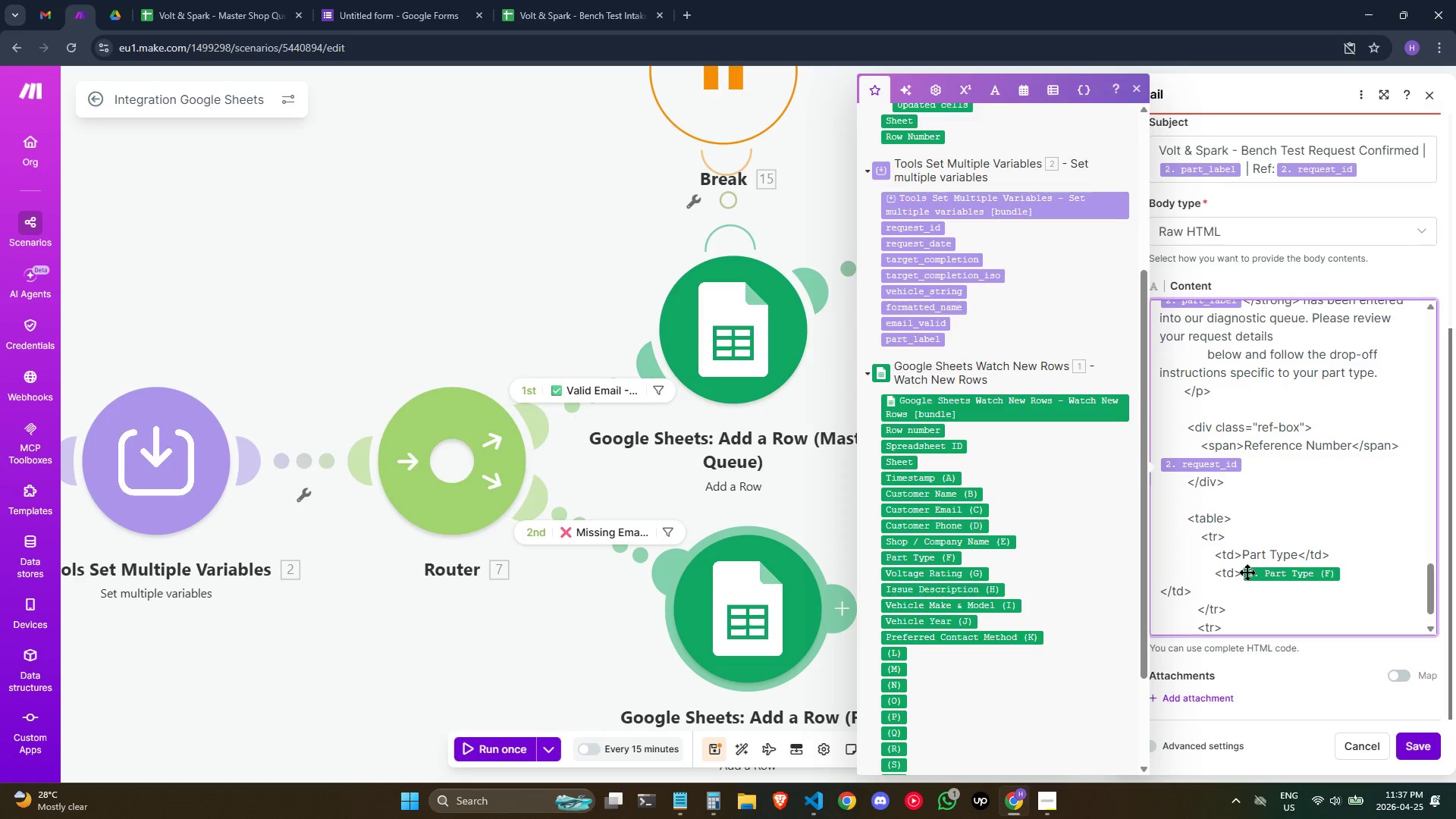 
hold_key(key=Space, duration=0.83)
 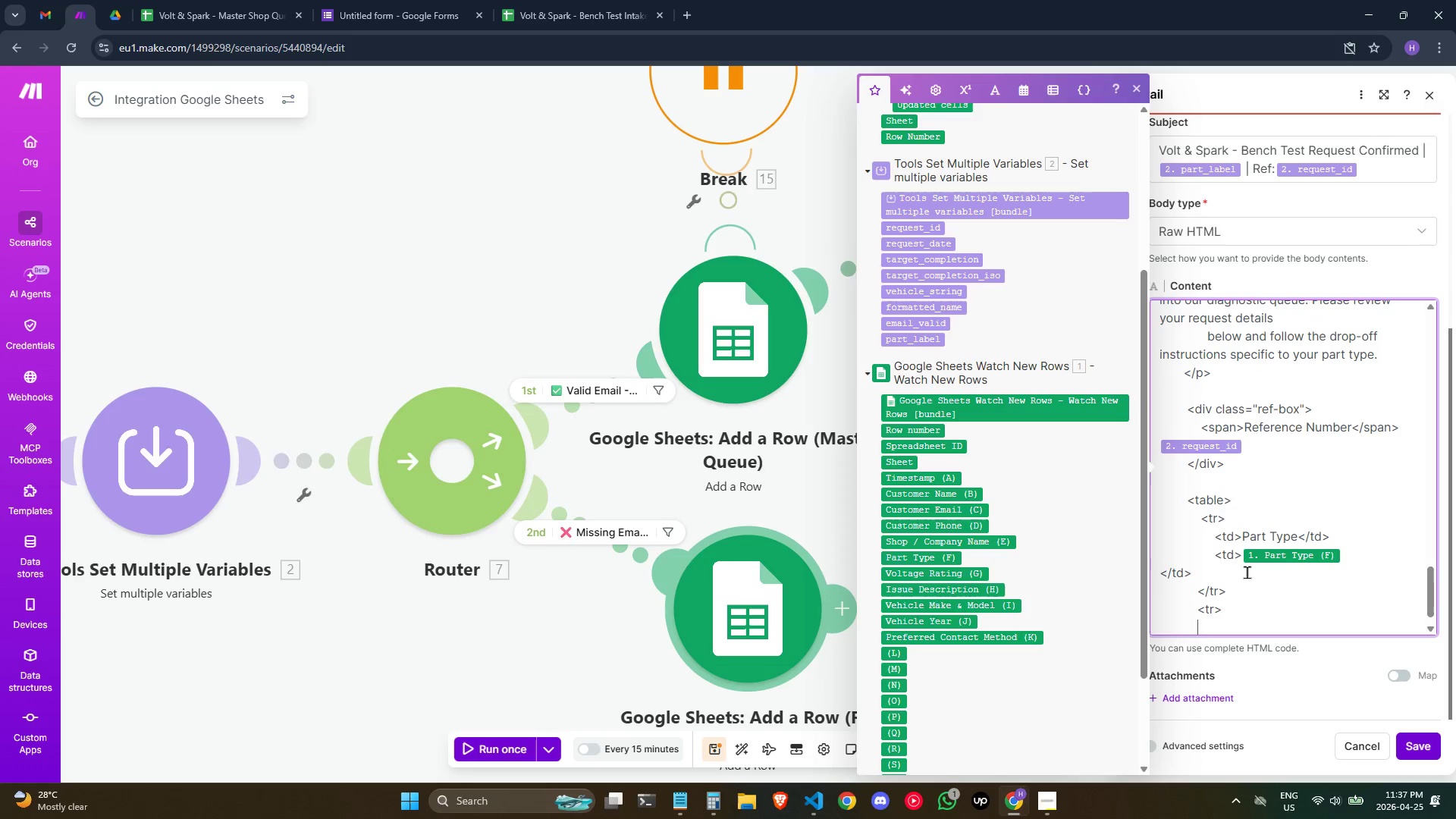 
type(    <td>Voltage Rating</)
key(Backspace)
type(td>)
 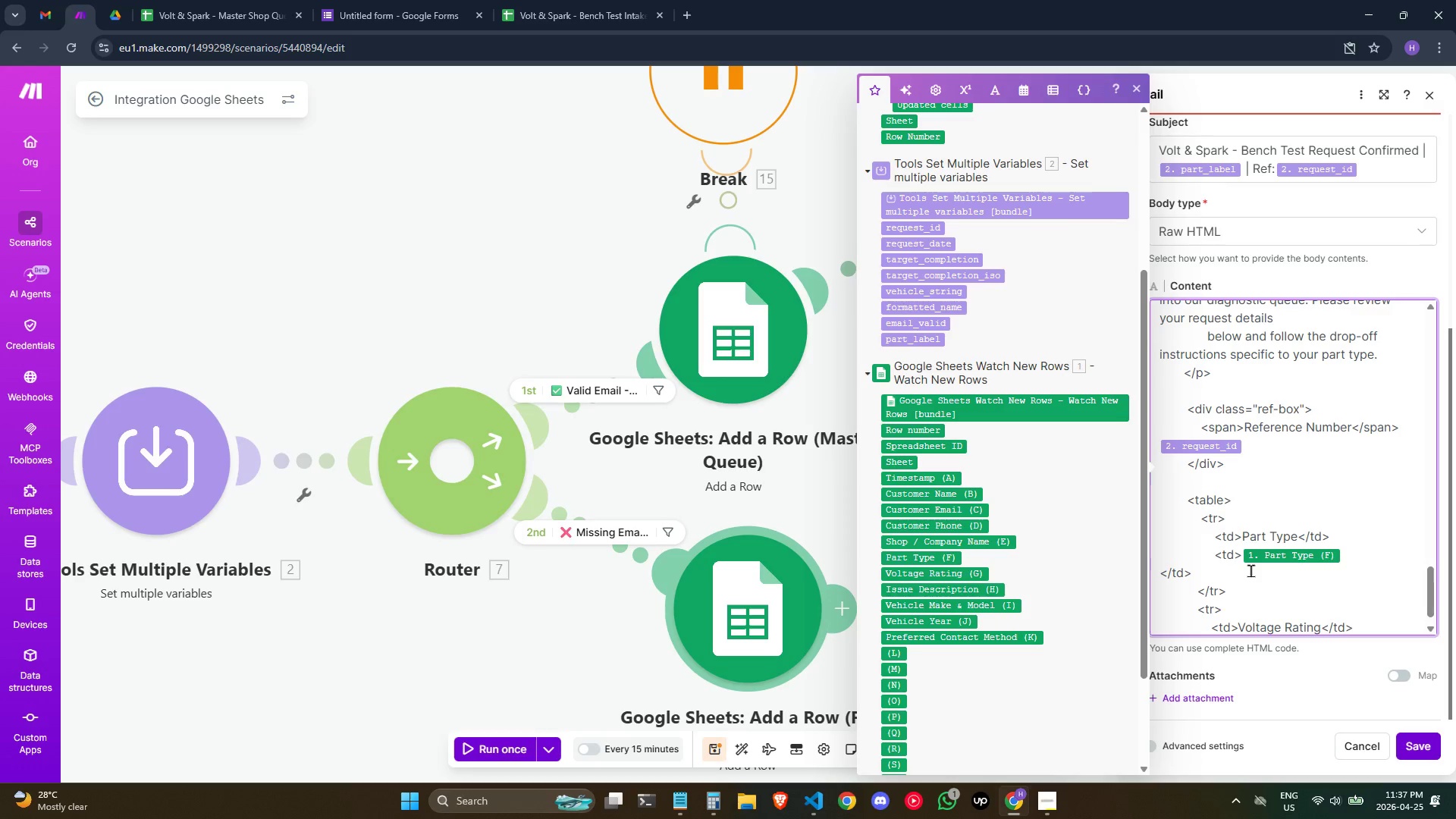 
key(Enter)
 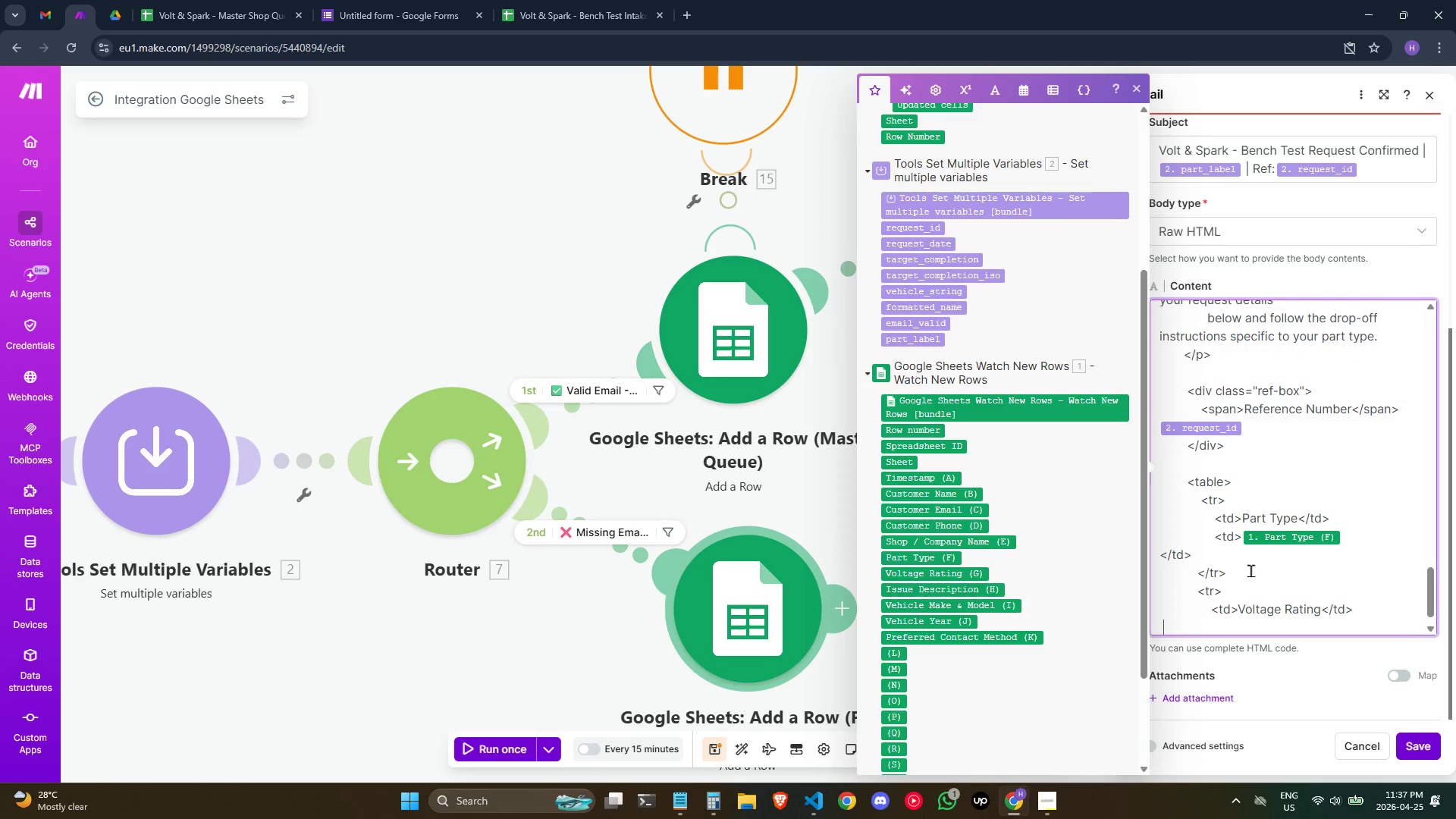 
hold_key(key=Space, duration=0.89)
 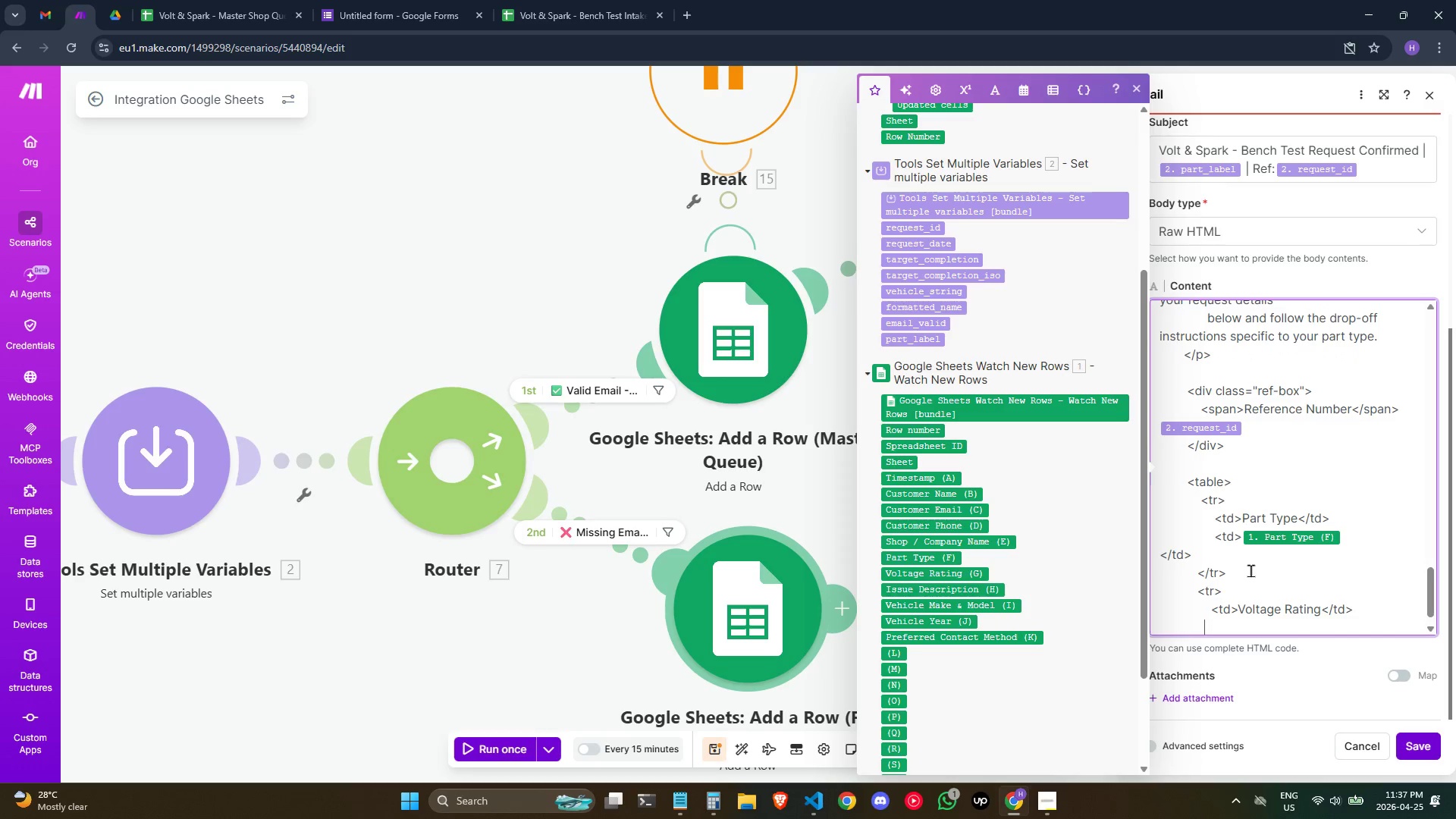 
type(   <)
key(Backspace)
key(Backspace)
type(<td>)
 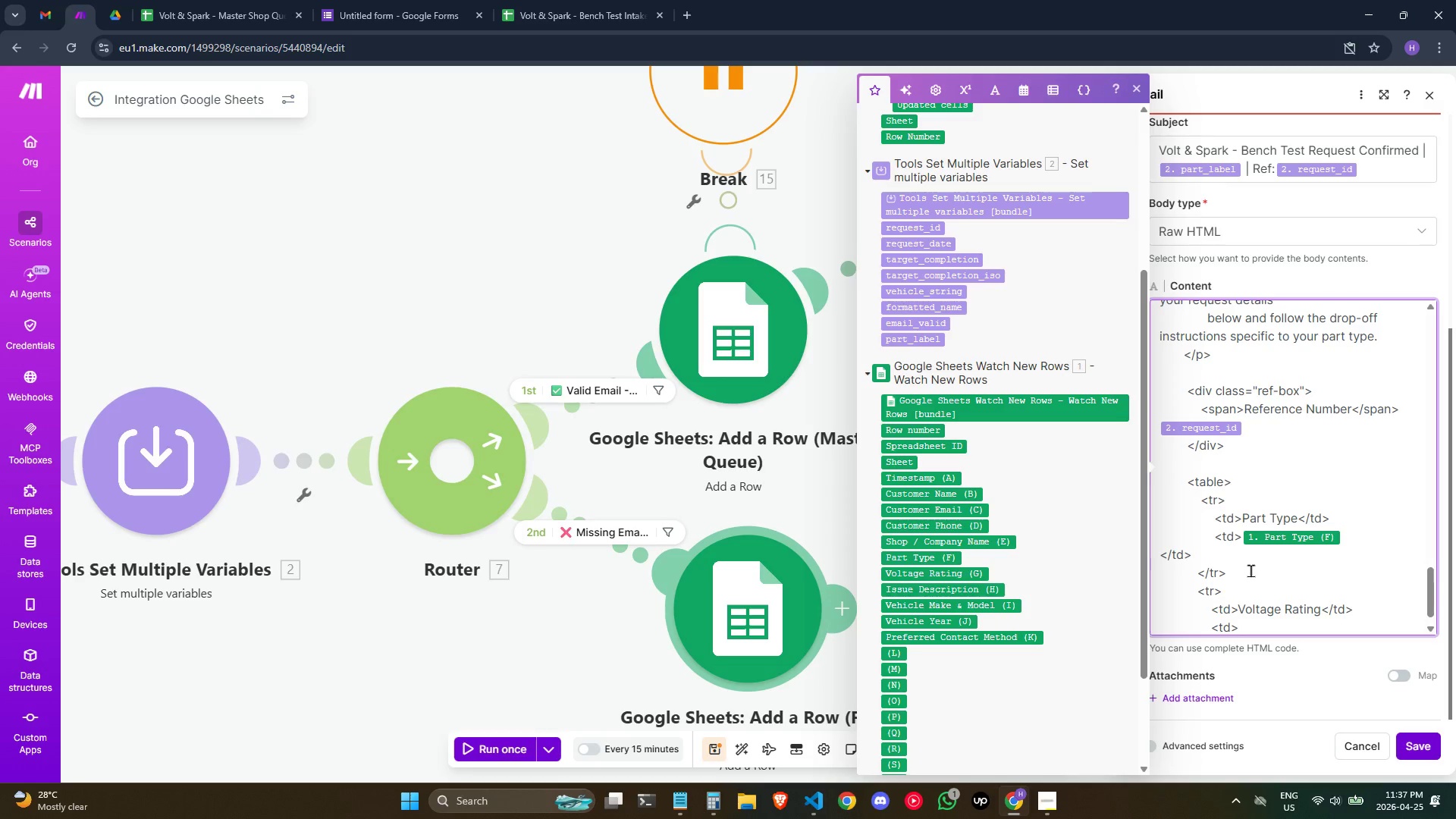 
wait(8.86)
 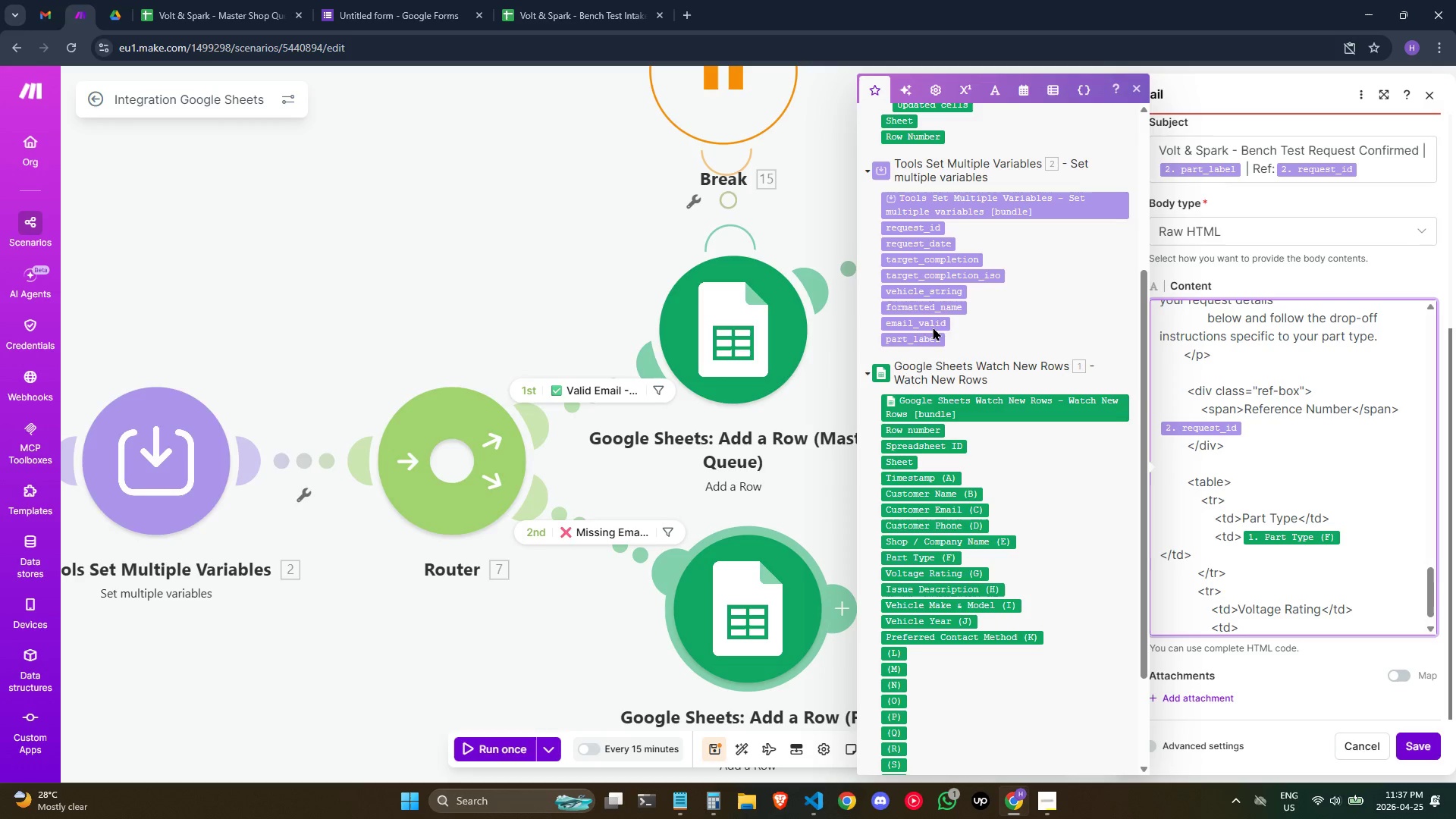 
left_click([956, 572])
 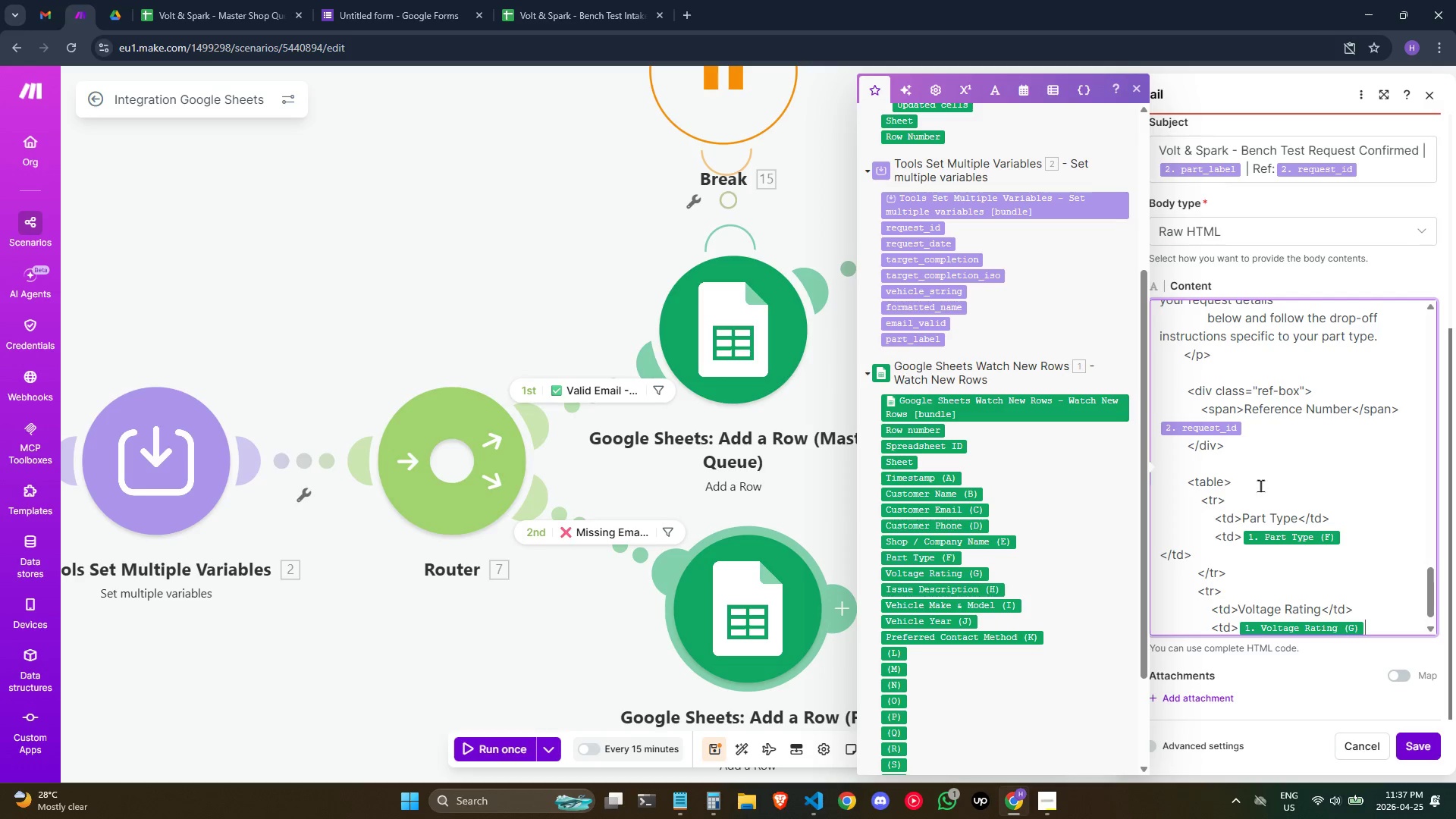 
scroll: coordinate [1286, 474], scroll_direction: down, amount: 1.0
 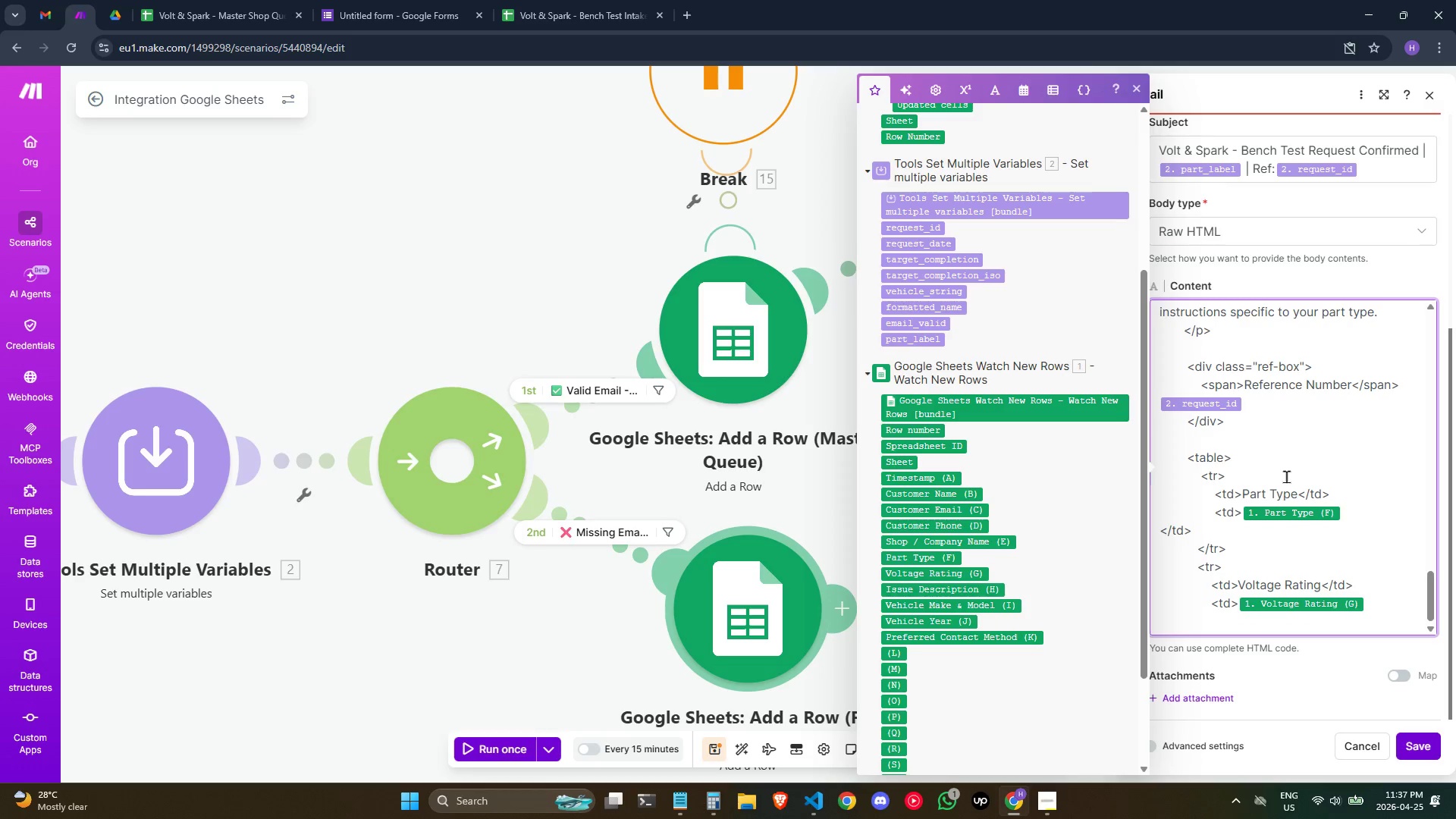 
key(Space)
 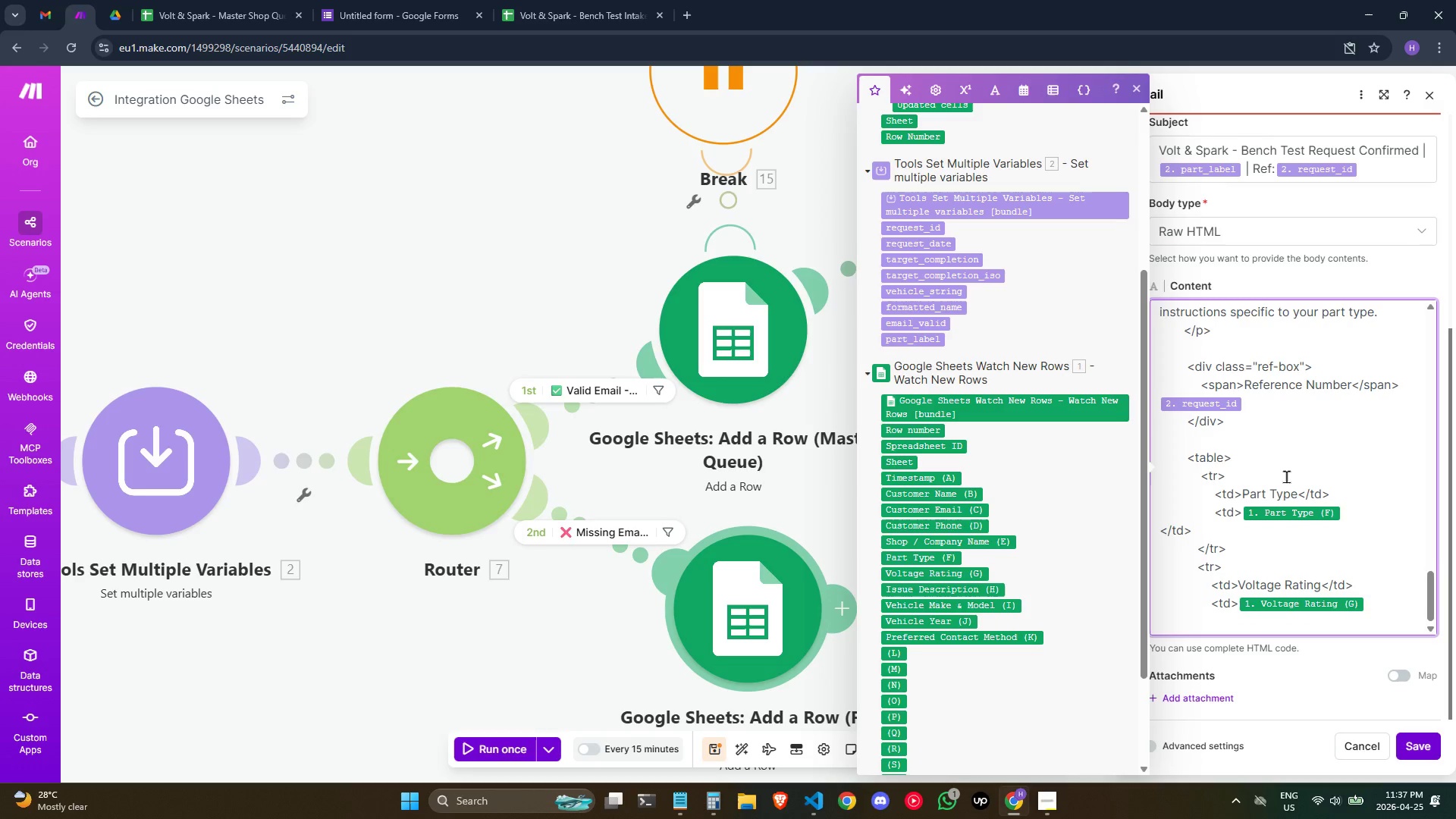 
key(Enter)
 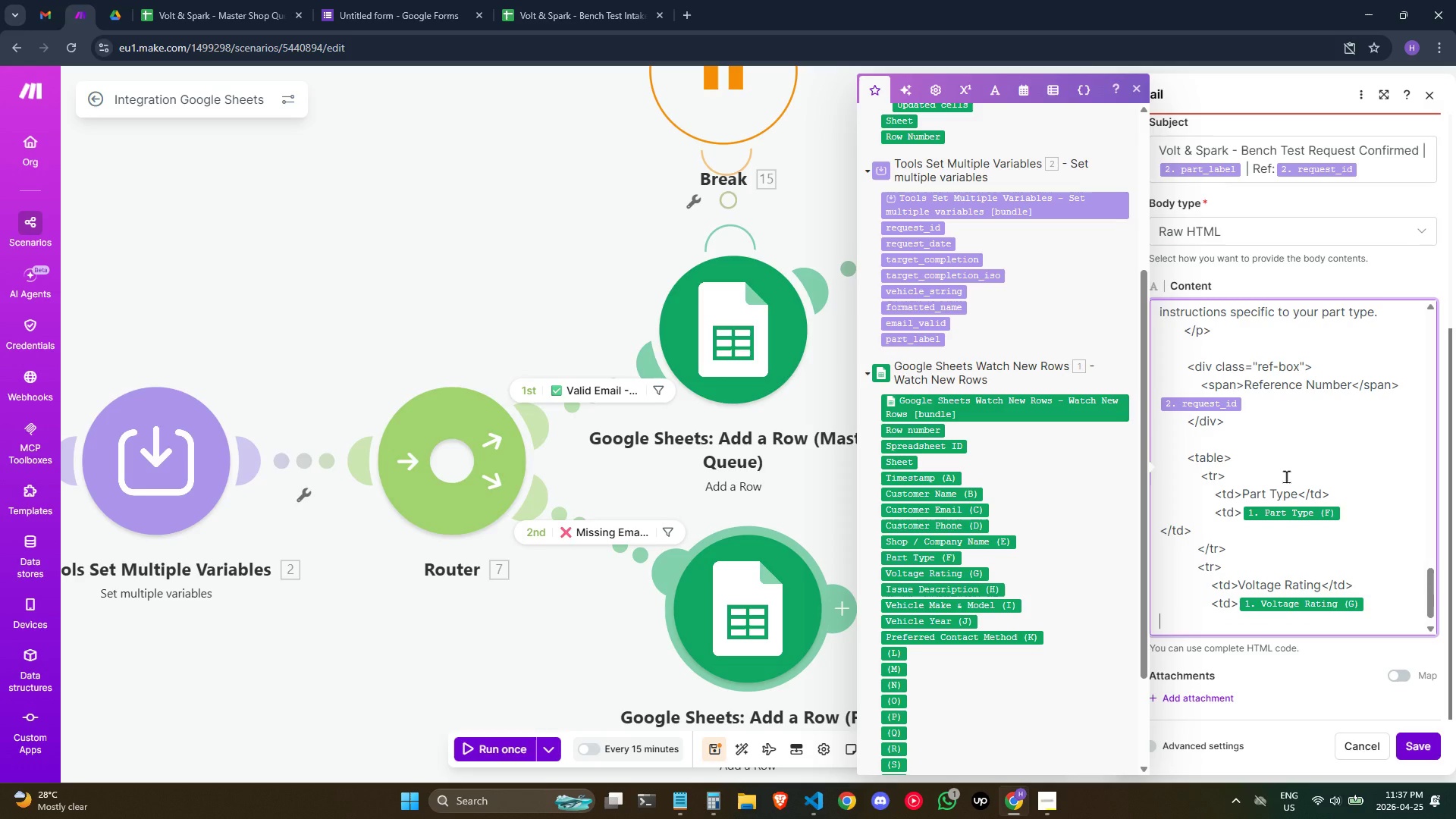 
type(</td)
key(Backspace)
key(Backspace)
key(Backspace)
type(td>)
 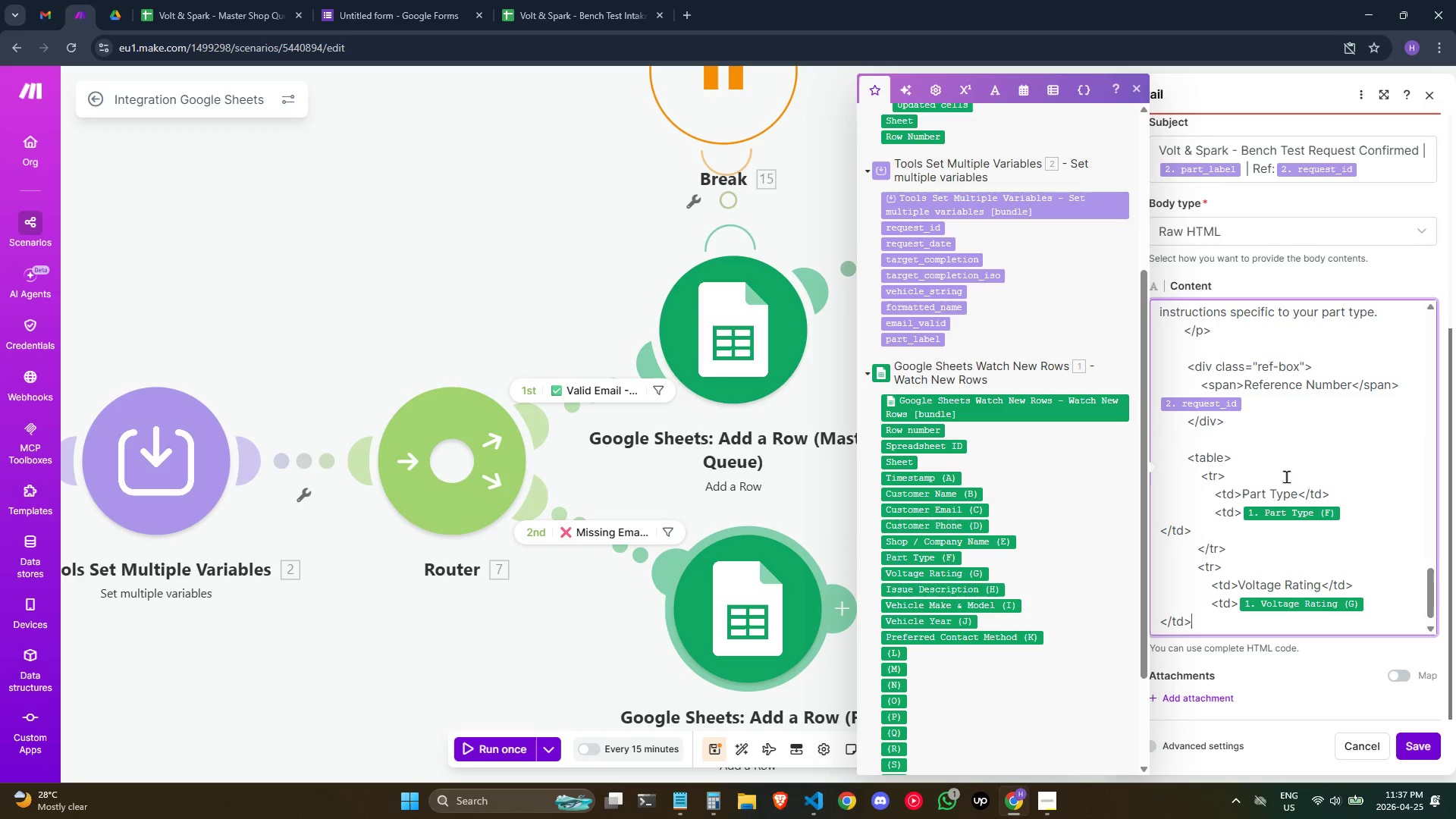 
key(Enter)
 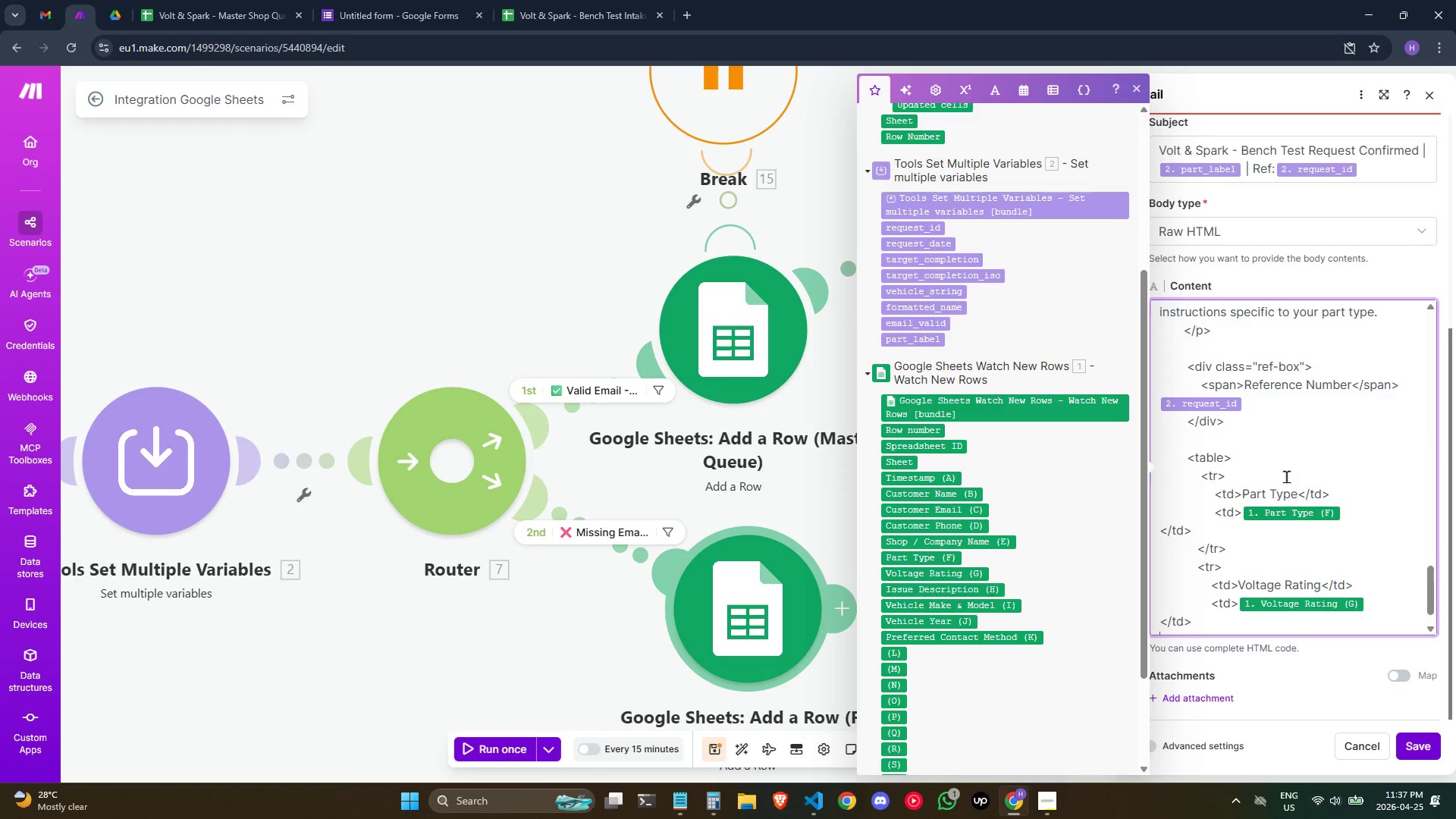 
hold_key(key=Space, duration=0.7)
 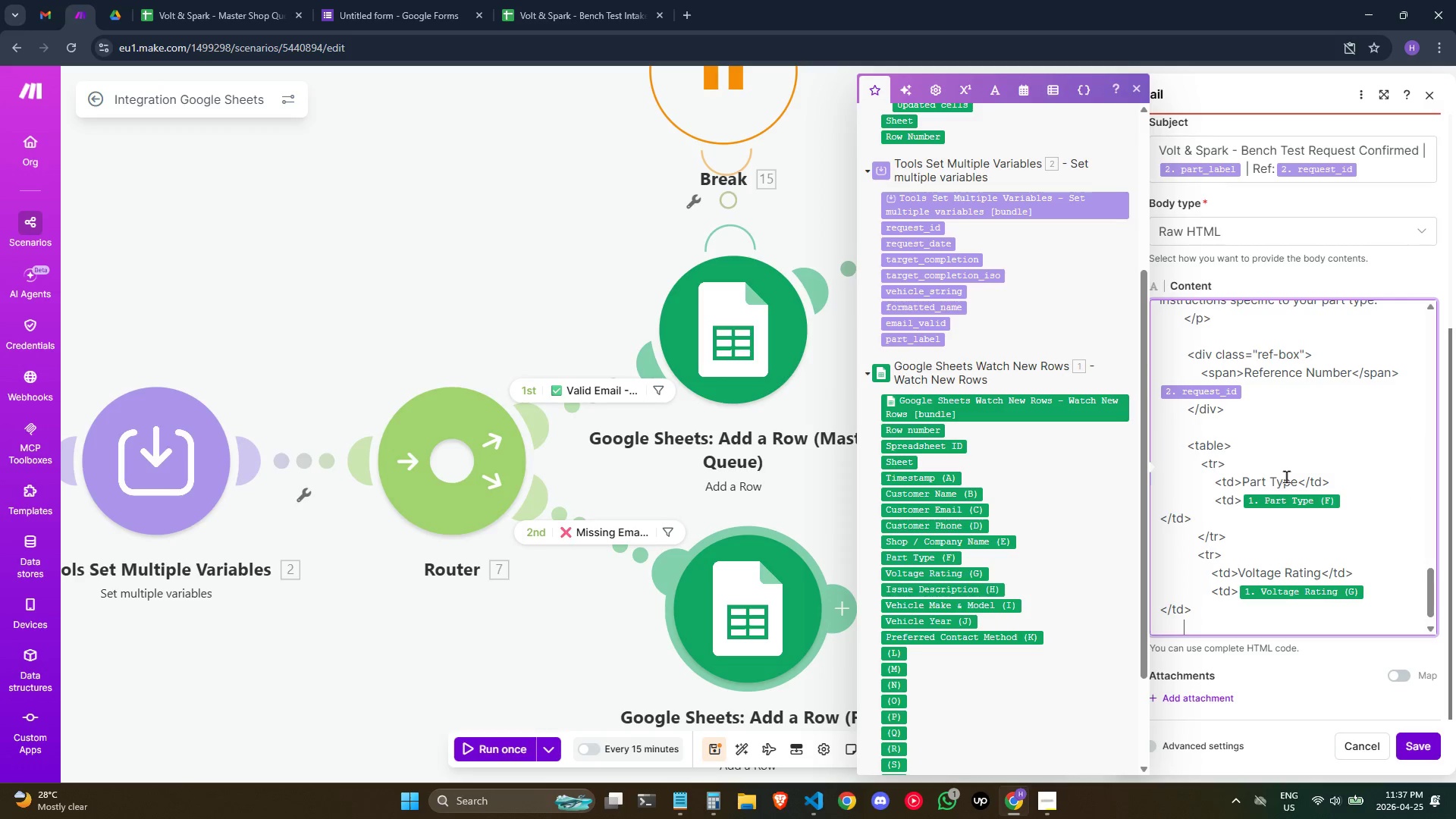 
key(Space)
 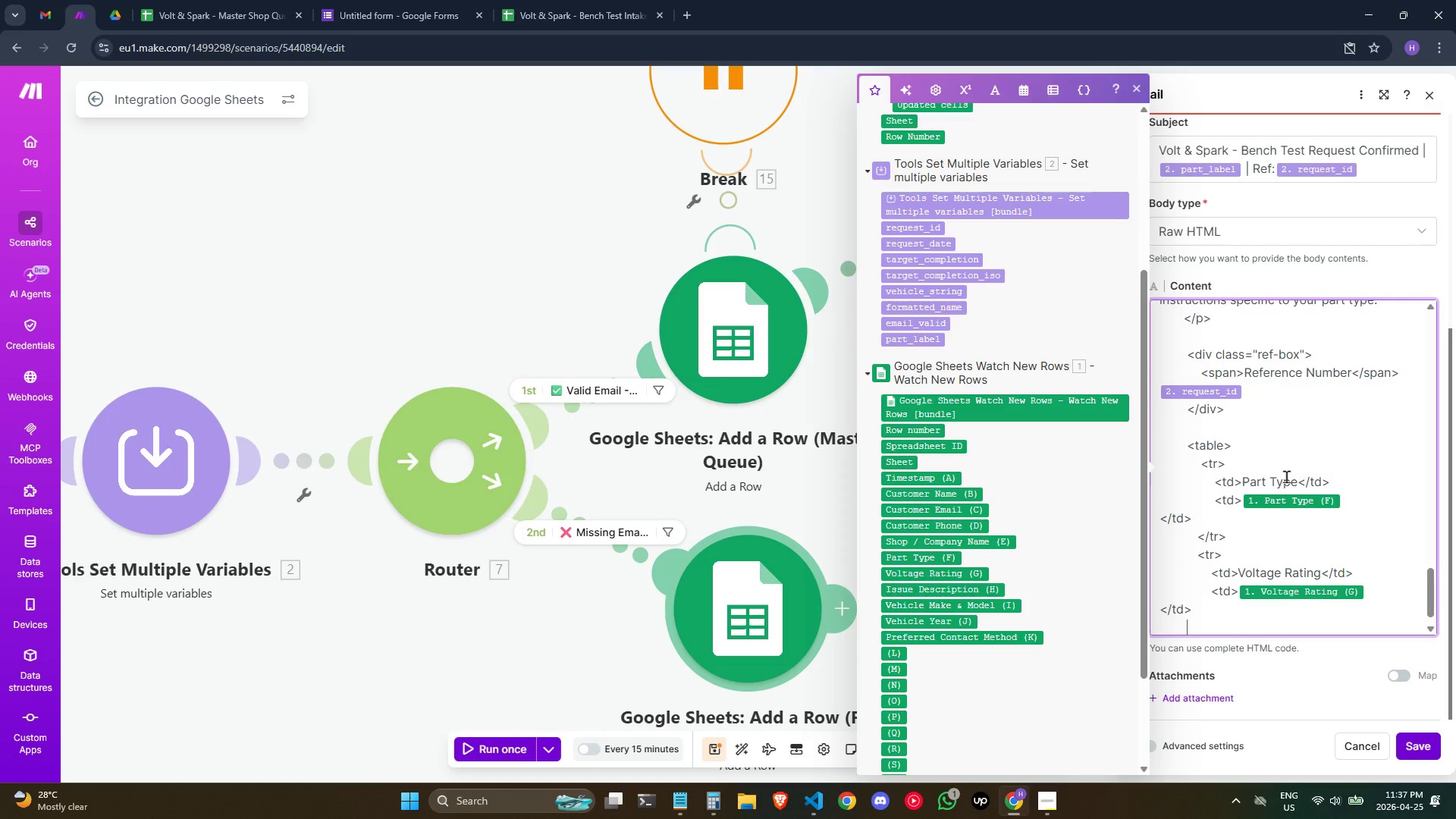 
key(Space)
 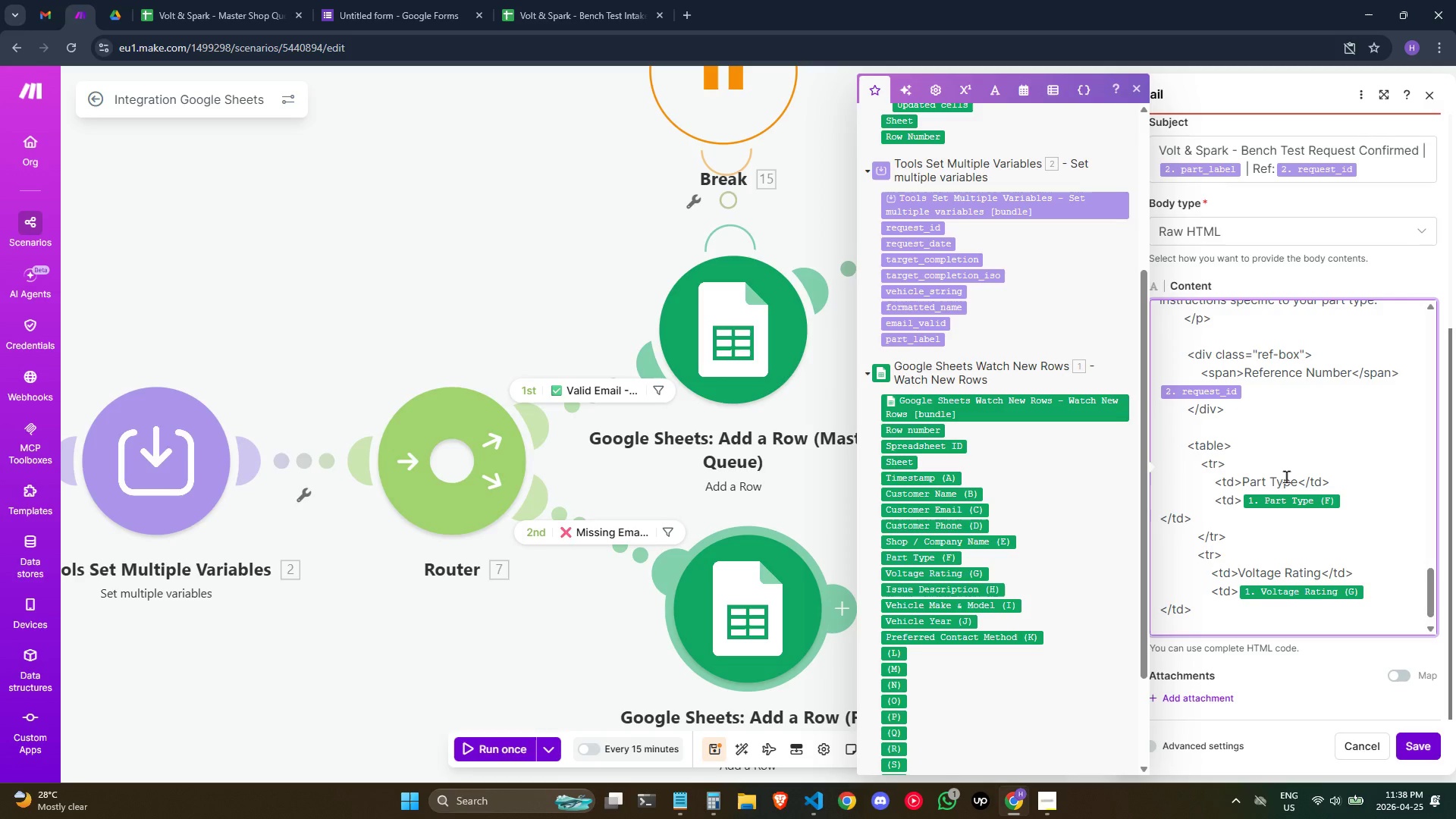 
wait(9.84)
 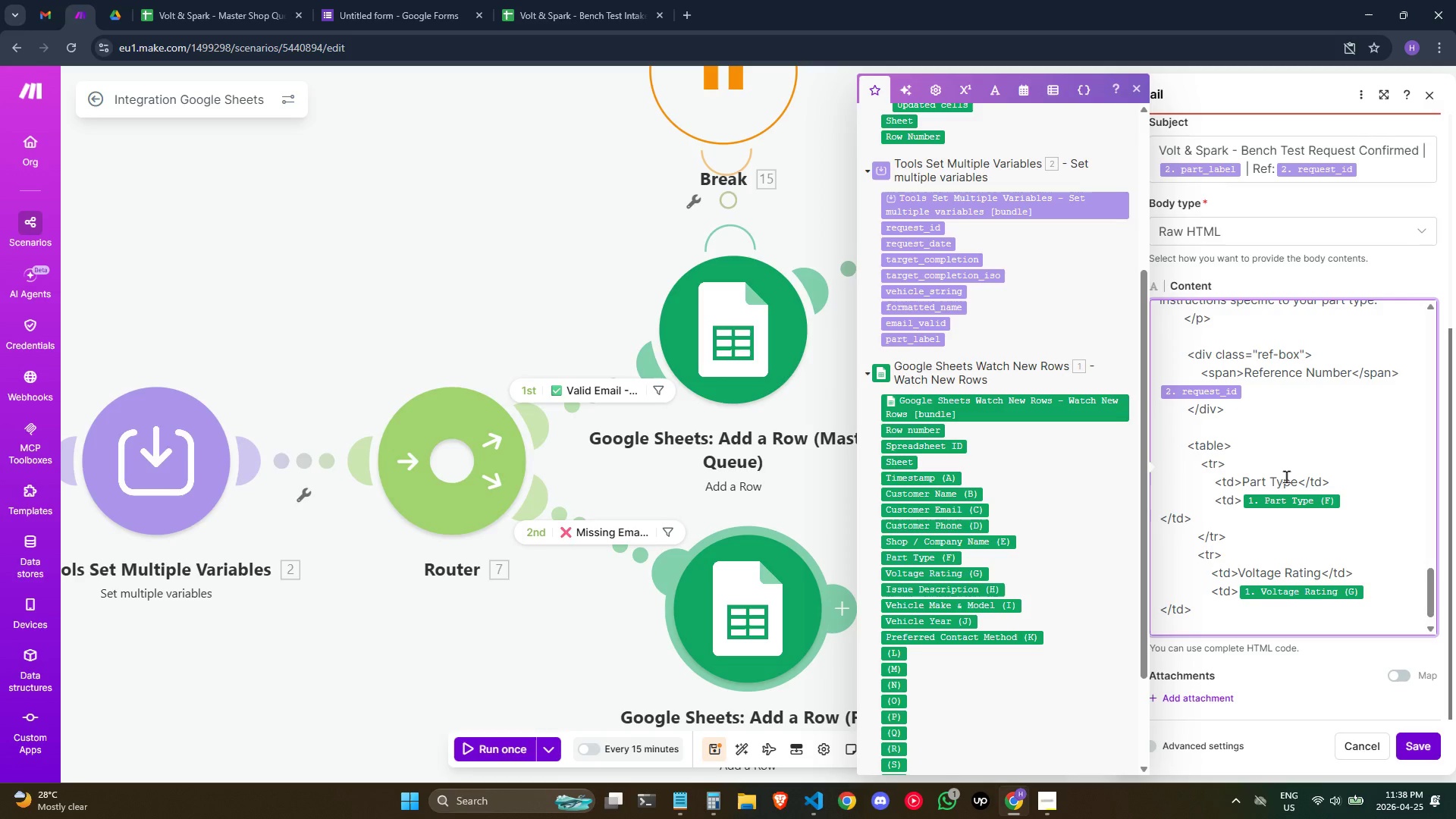 
mouse_move([1217, 559])
 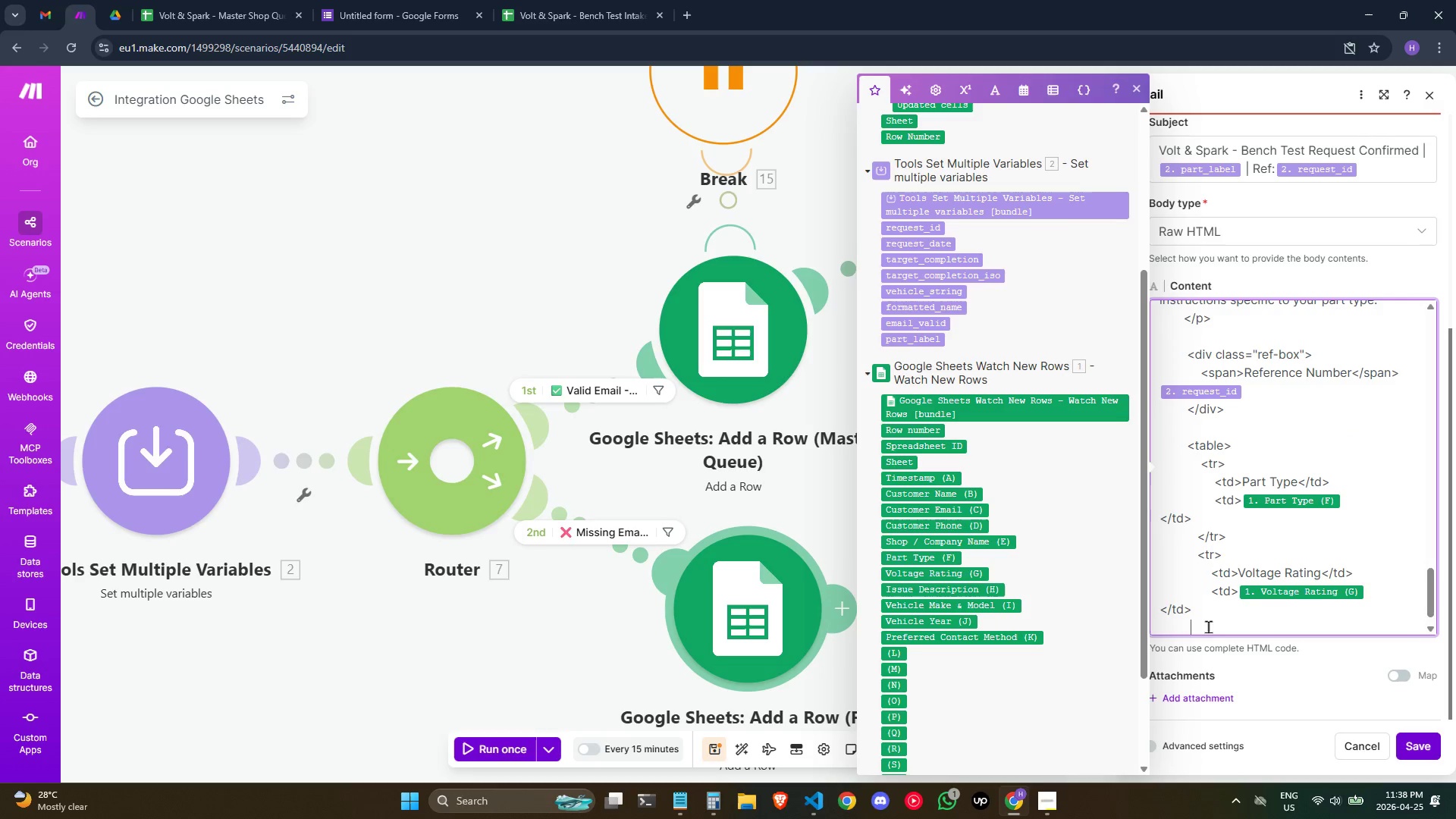 
double_click([1214, 622])
 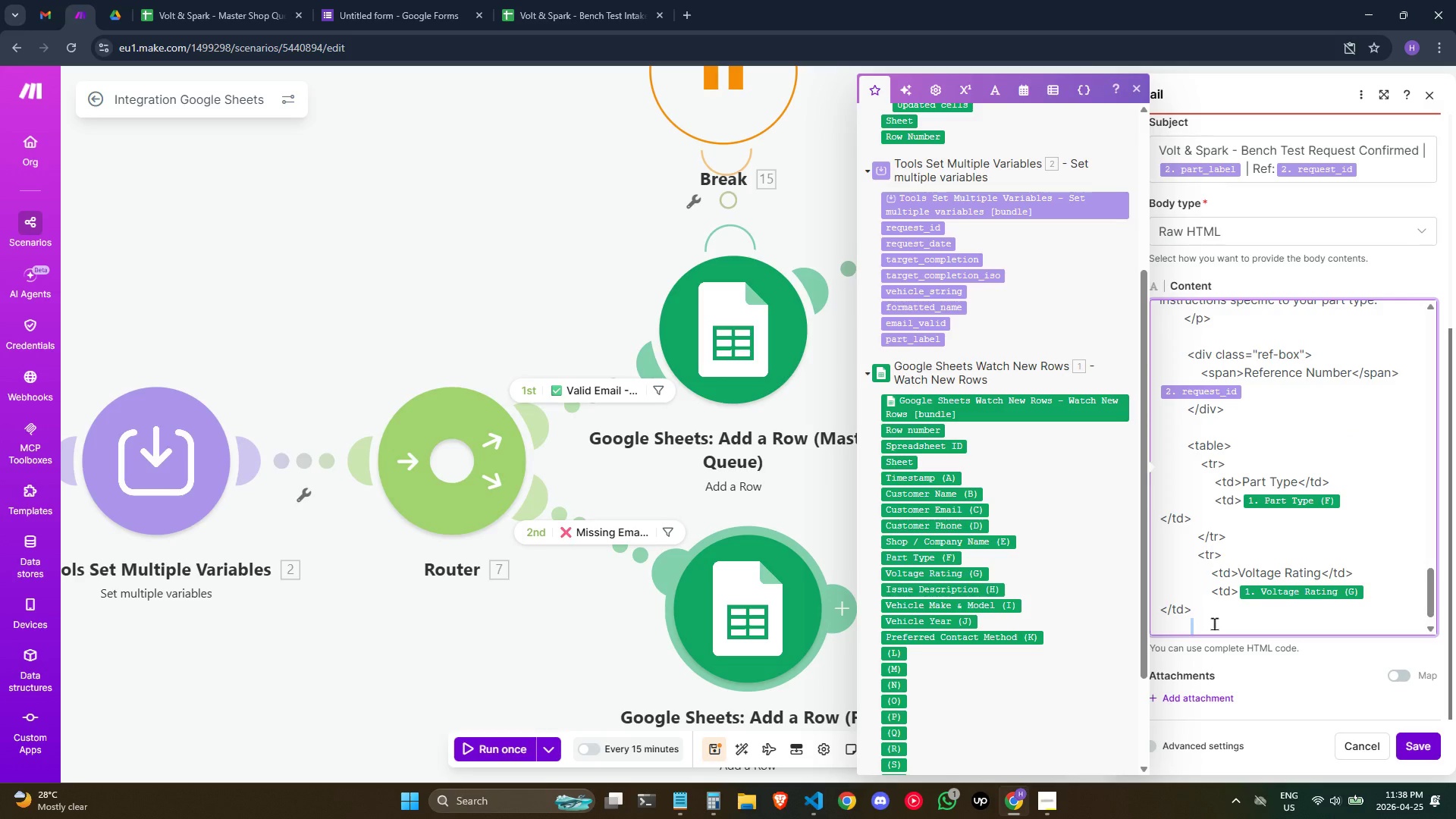 
left_click([1214, 623])
 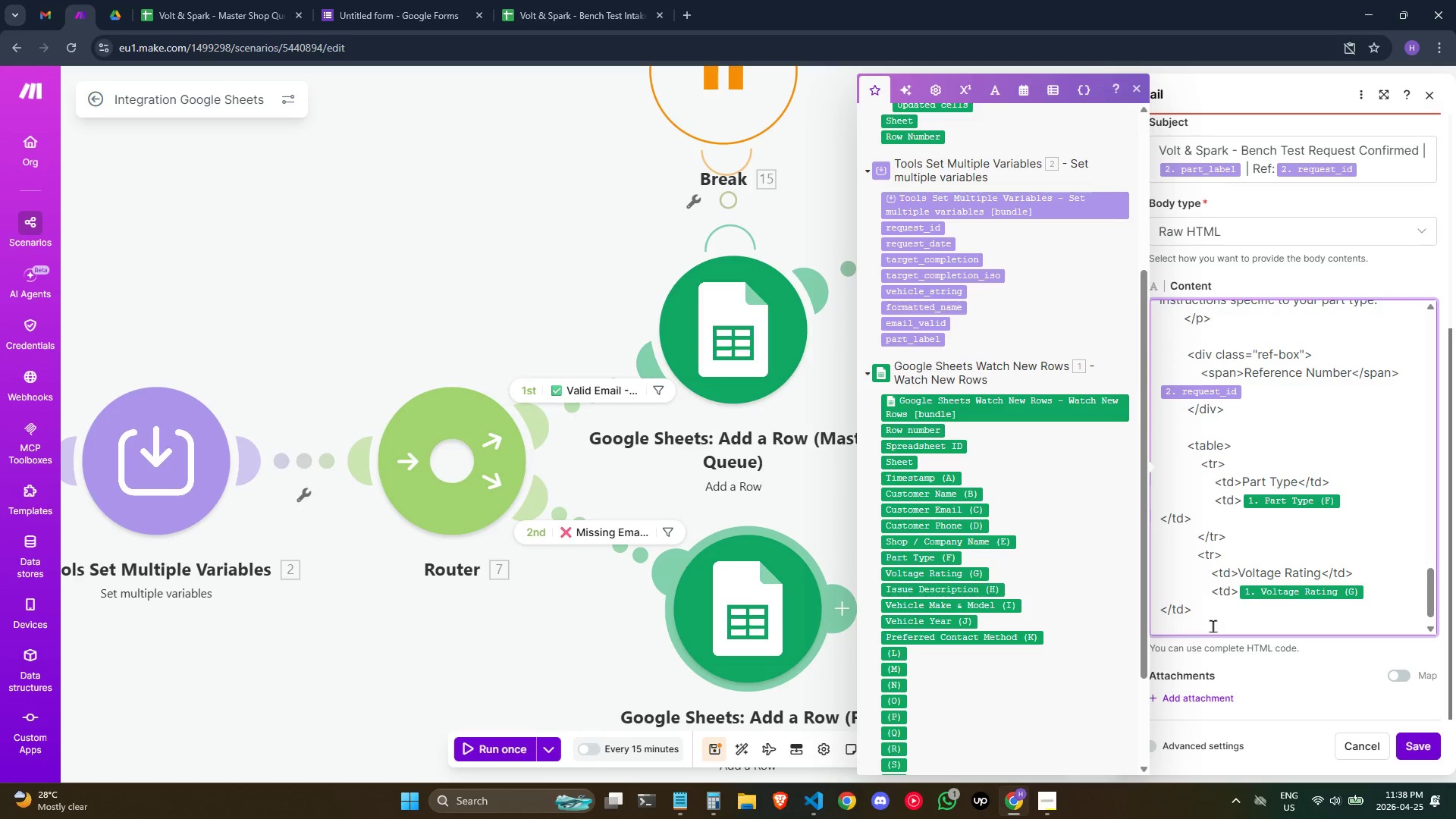 
left_click([1213, 626])
 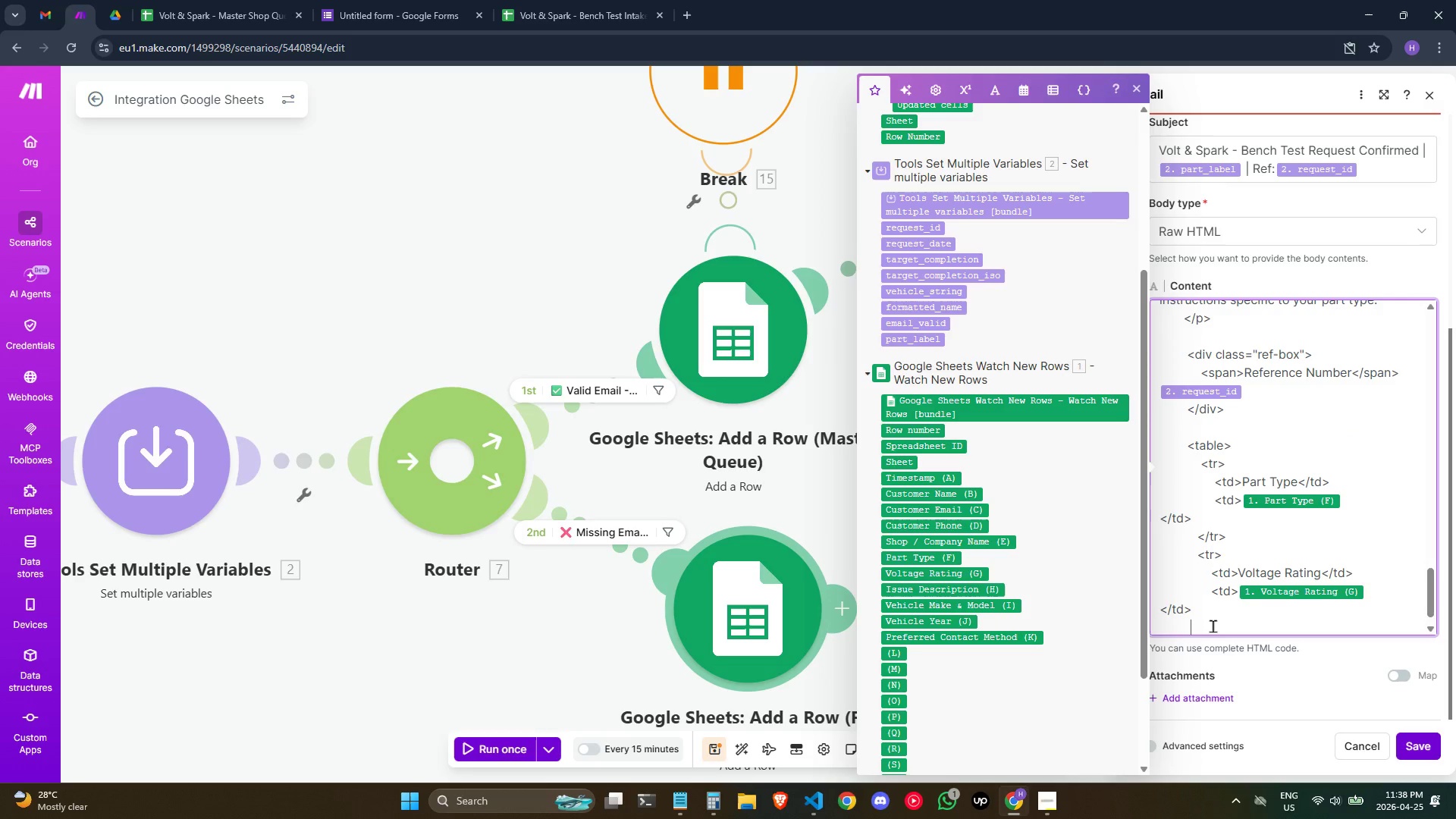 
type(    <)
key(Backspace)
key(Backspace)
type(</)
key(Backspace)
type(tr>)
 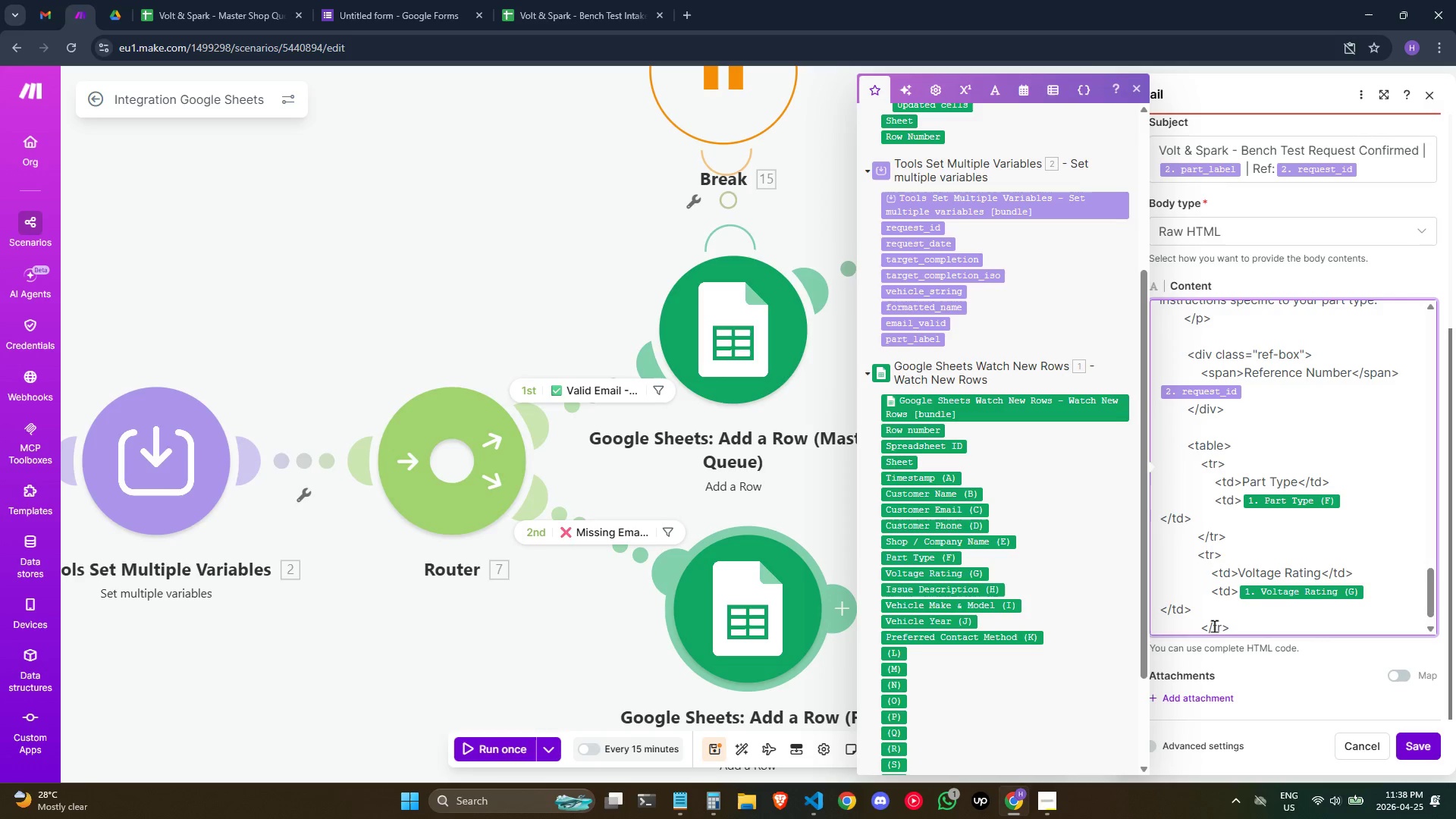 
key(Enter)
 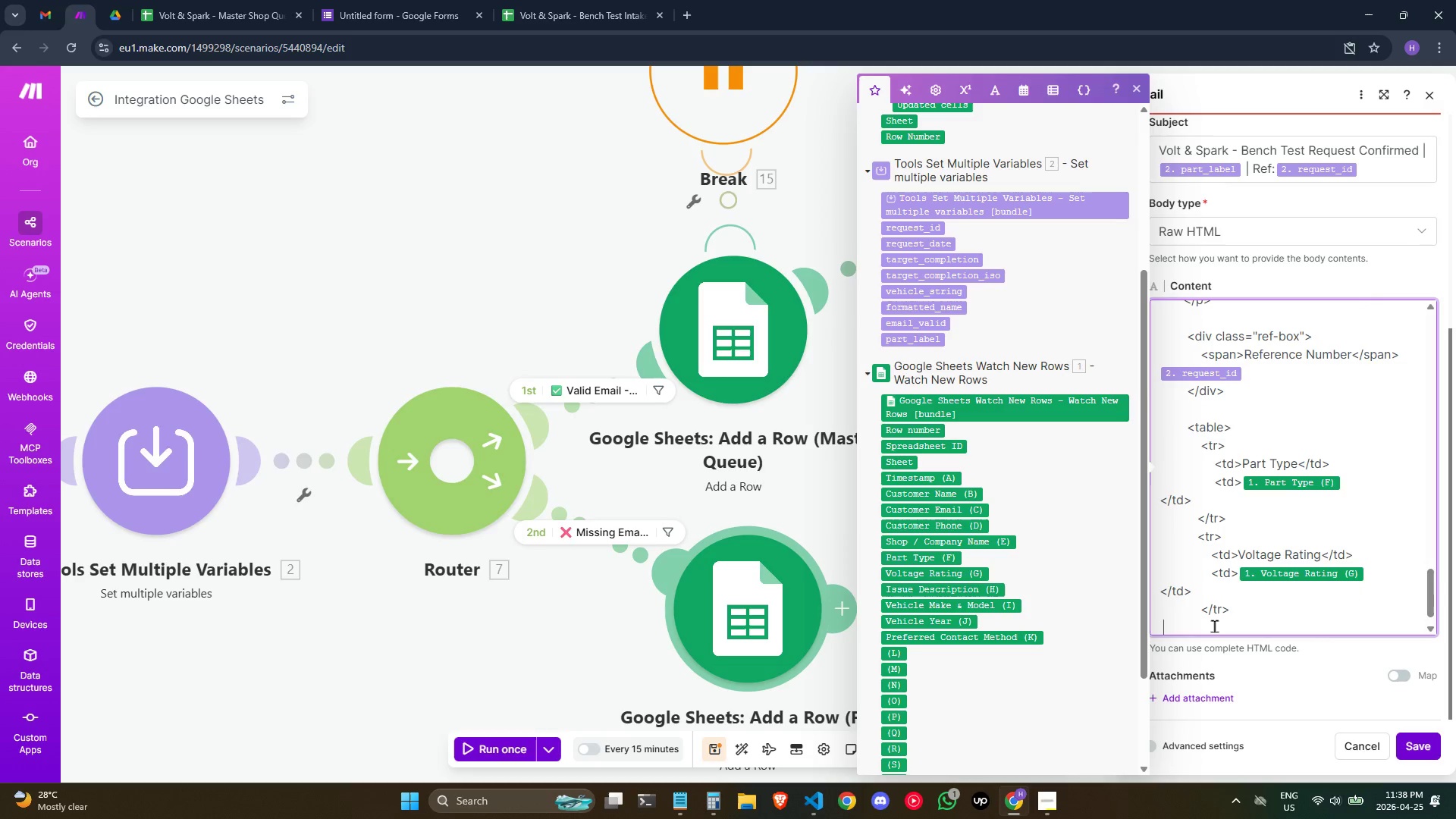 
hold_key(key=Space, duration=0.86)
 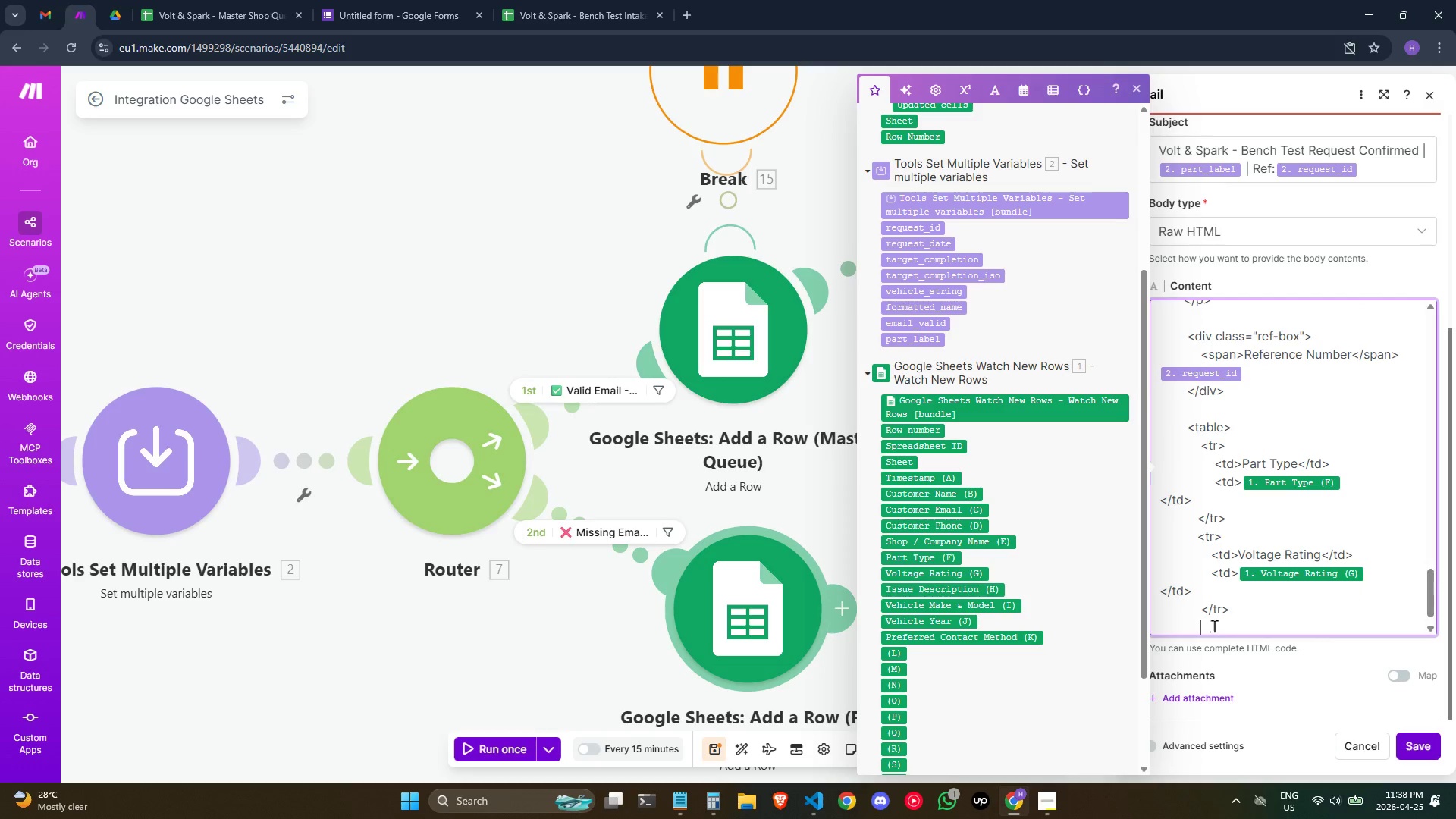 
type( <)
key(Backspace)
key(Backspace)
type(<tr)
 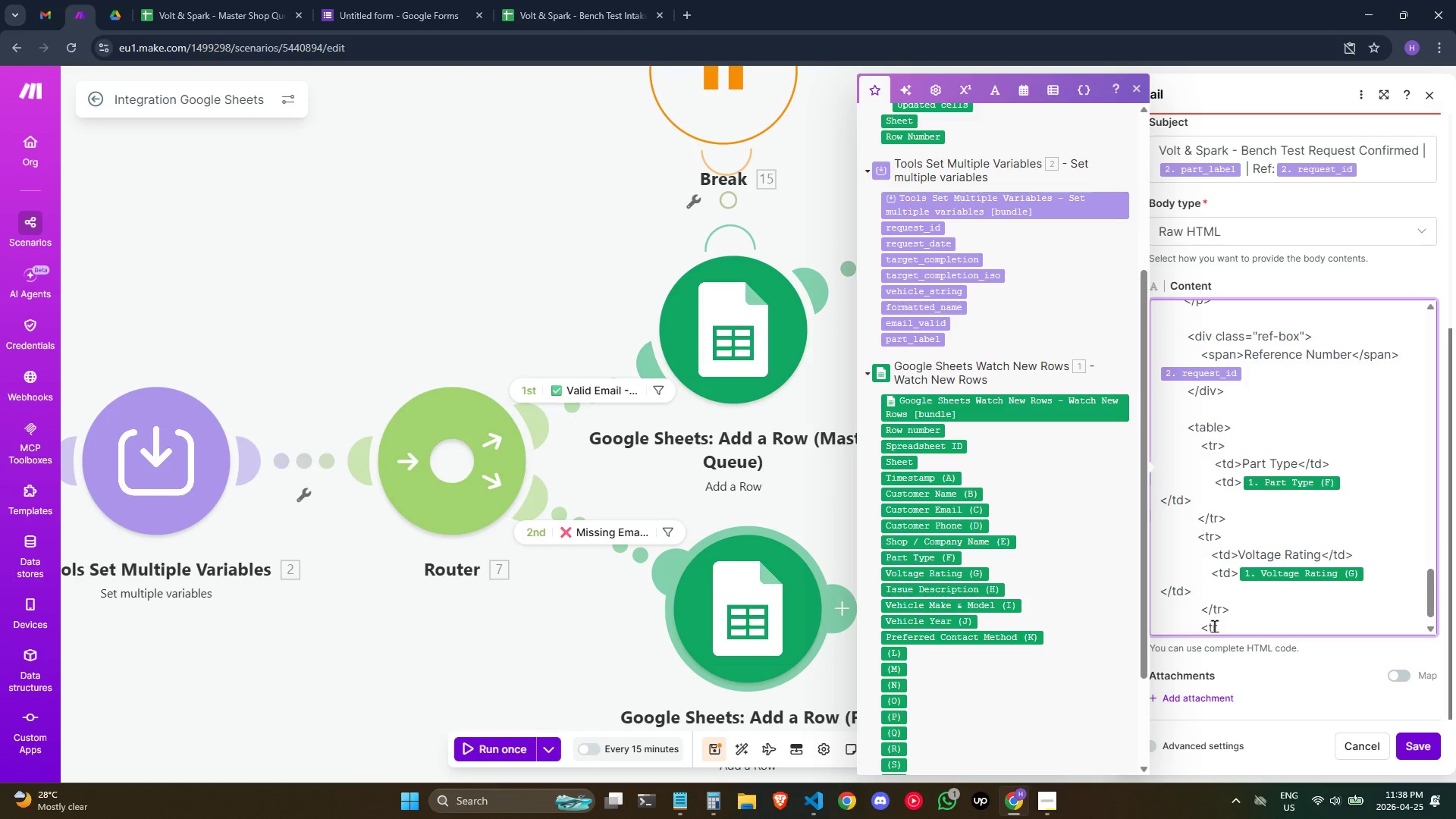 
key(Shift+Period)
 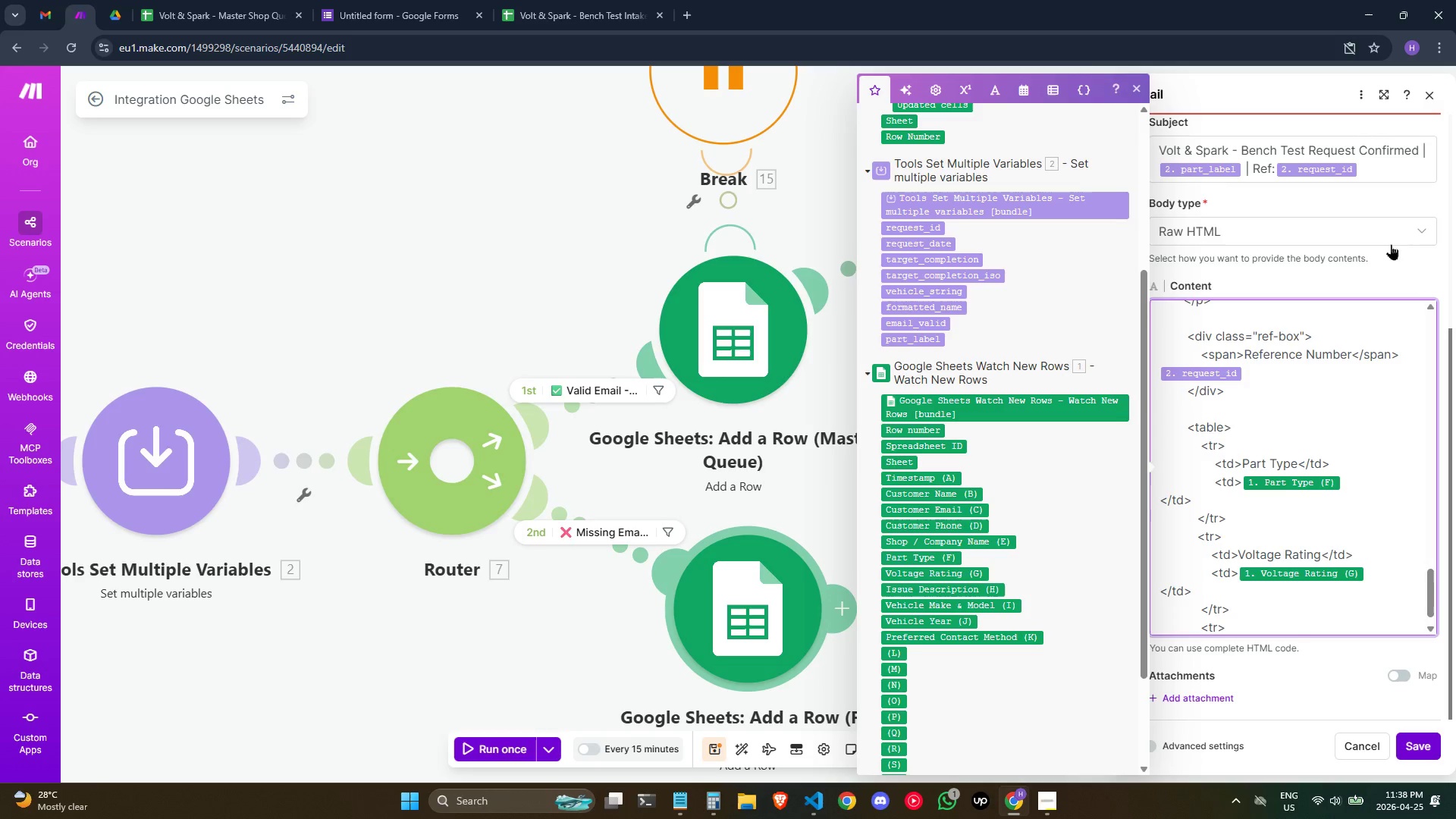 
key(Space)
 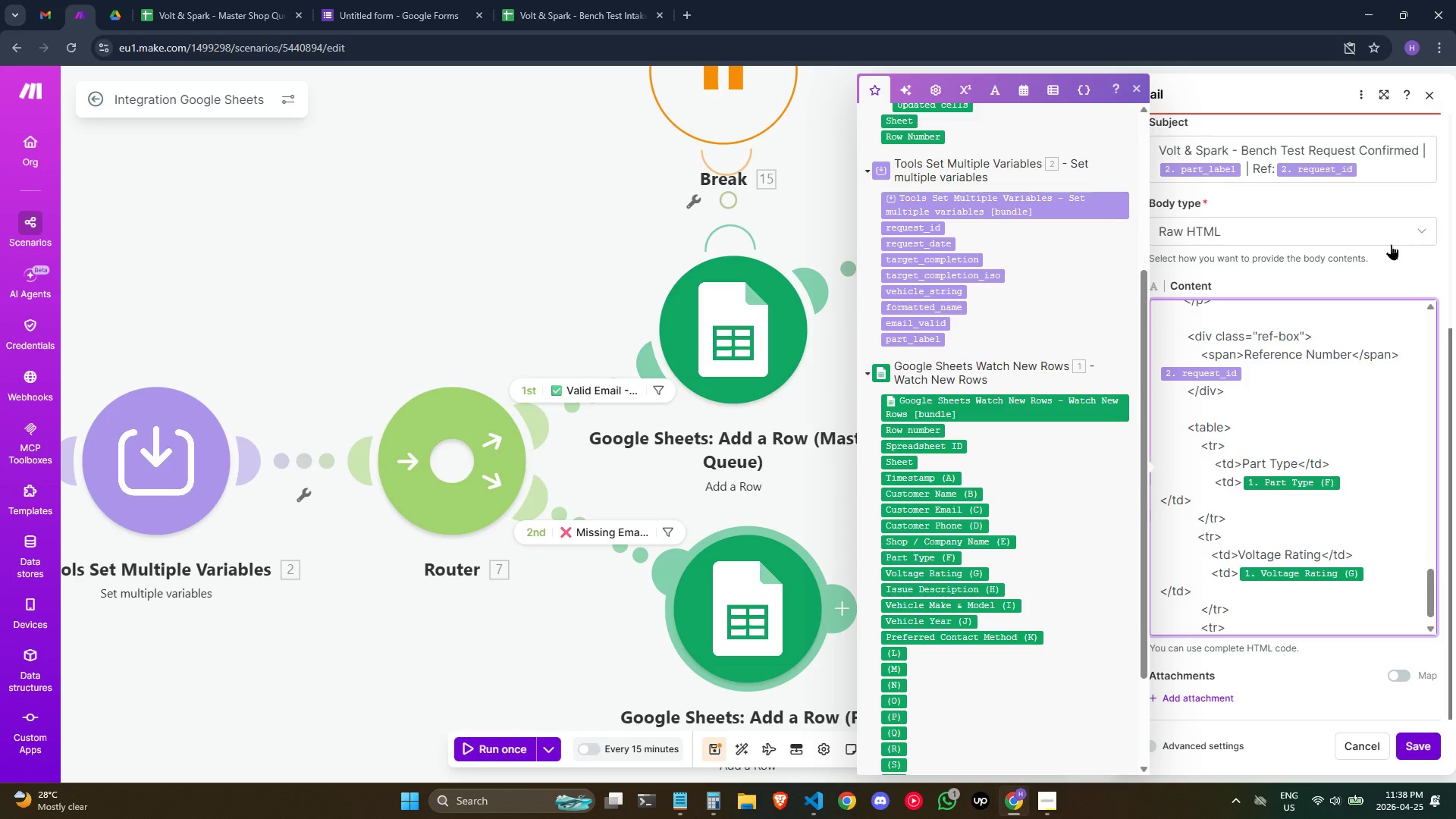 
key(Enter)
 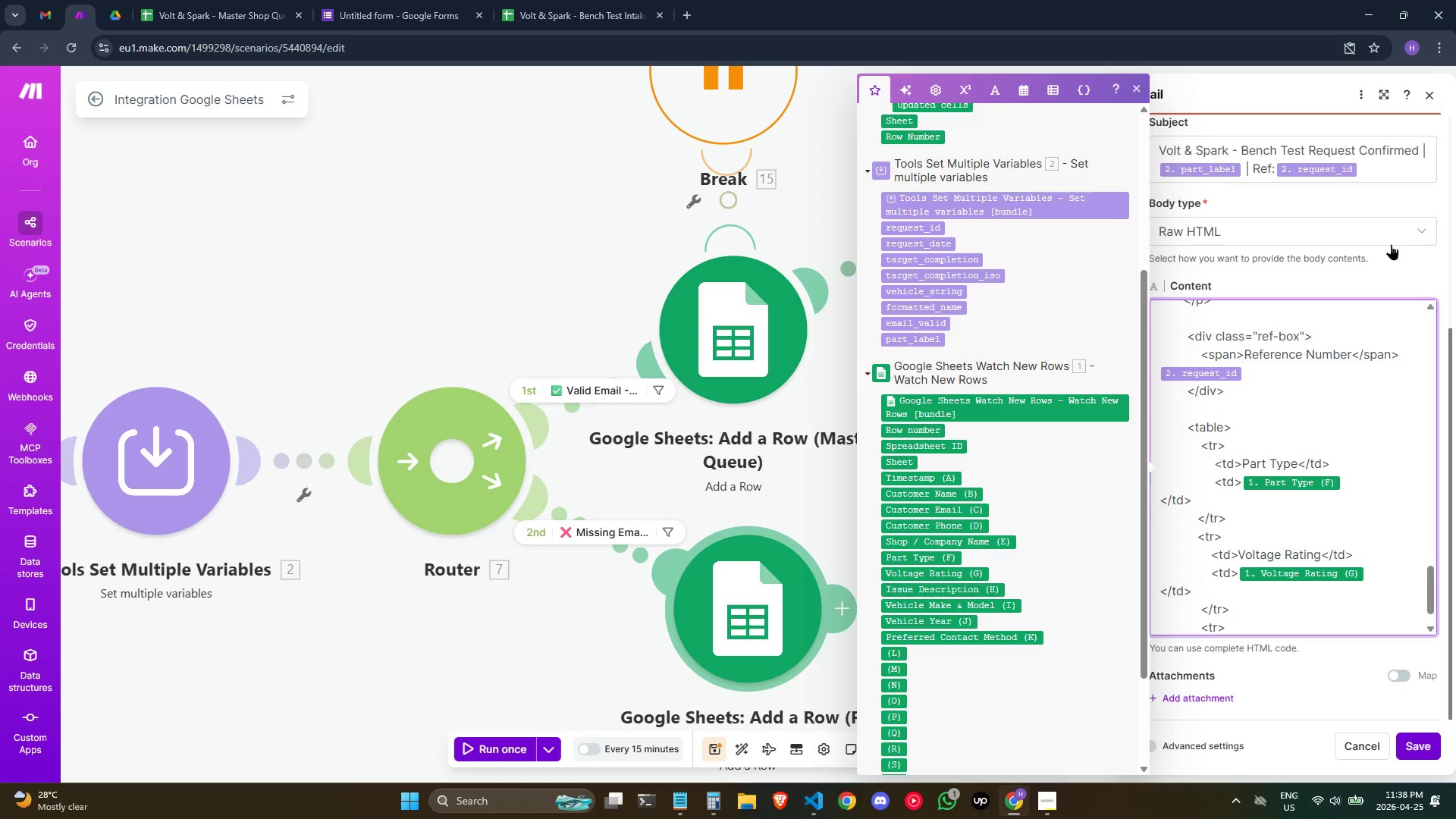 
hold_key(key=Space, duration=0.84)
 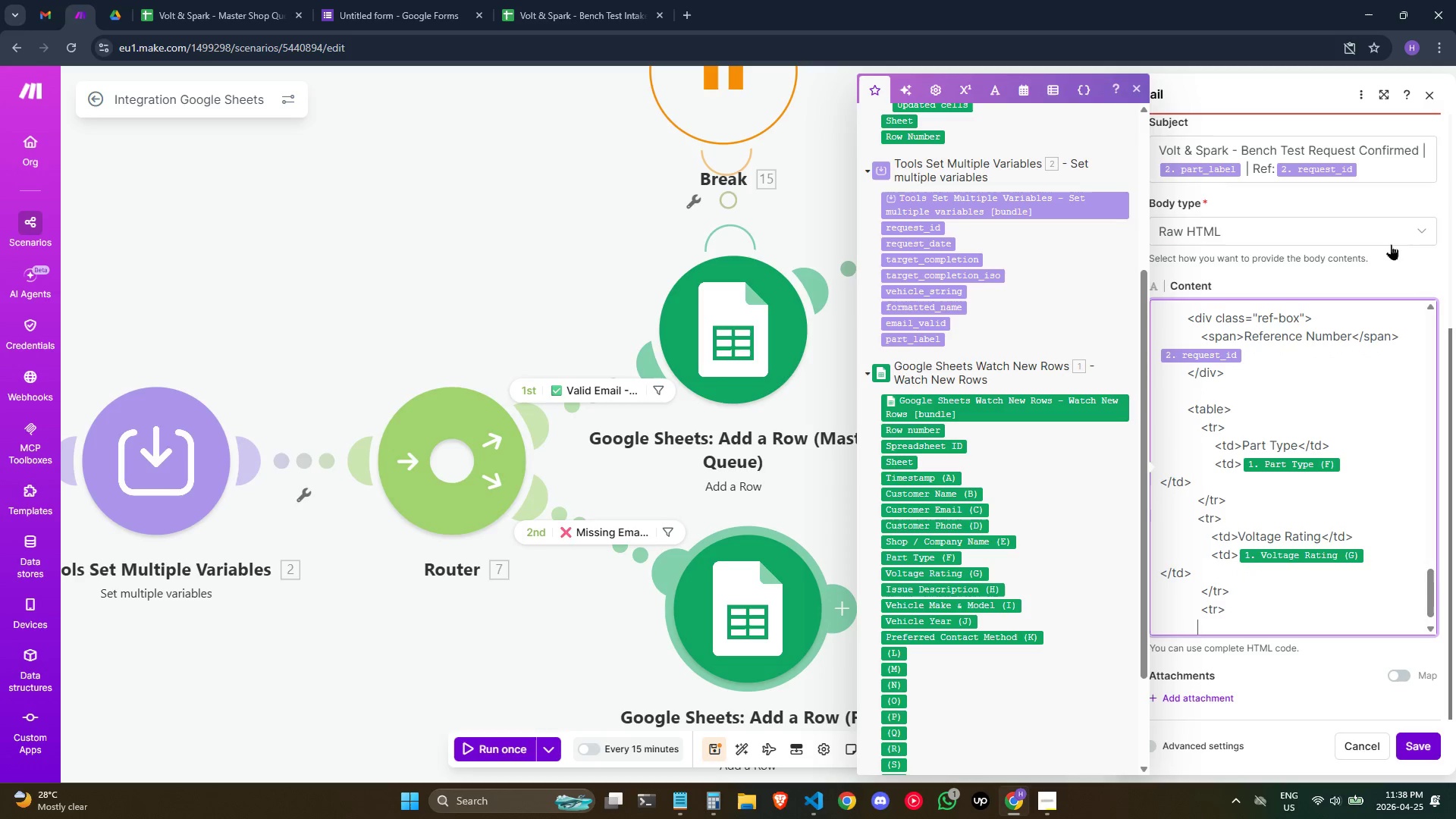 
type(     <td>Issue Reo)
key(Backspace)
type(pr)
key(Backspace)
type(orted)
 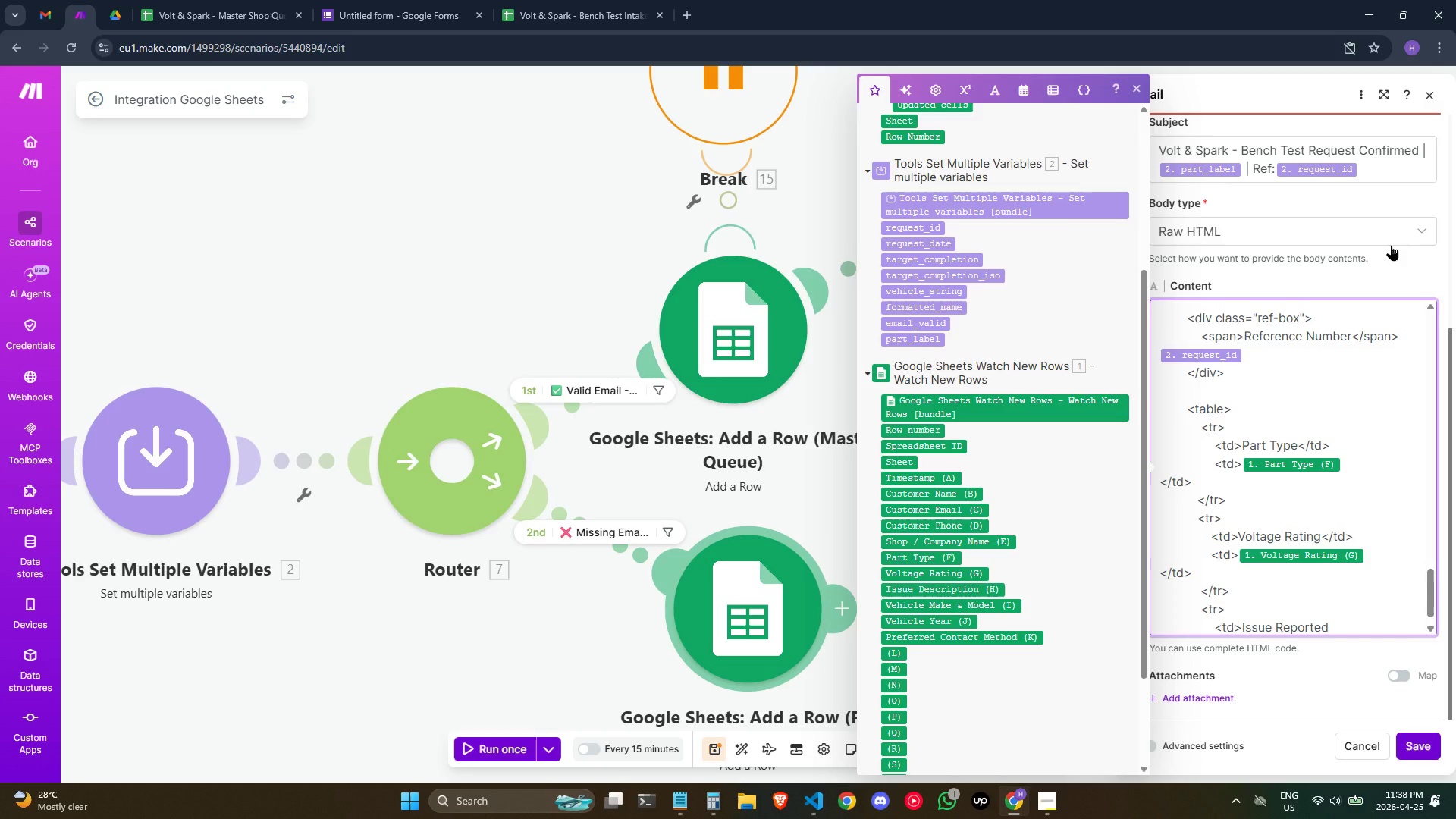 
type(</)
key(Backspace)
type(td>)
 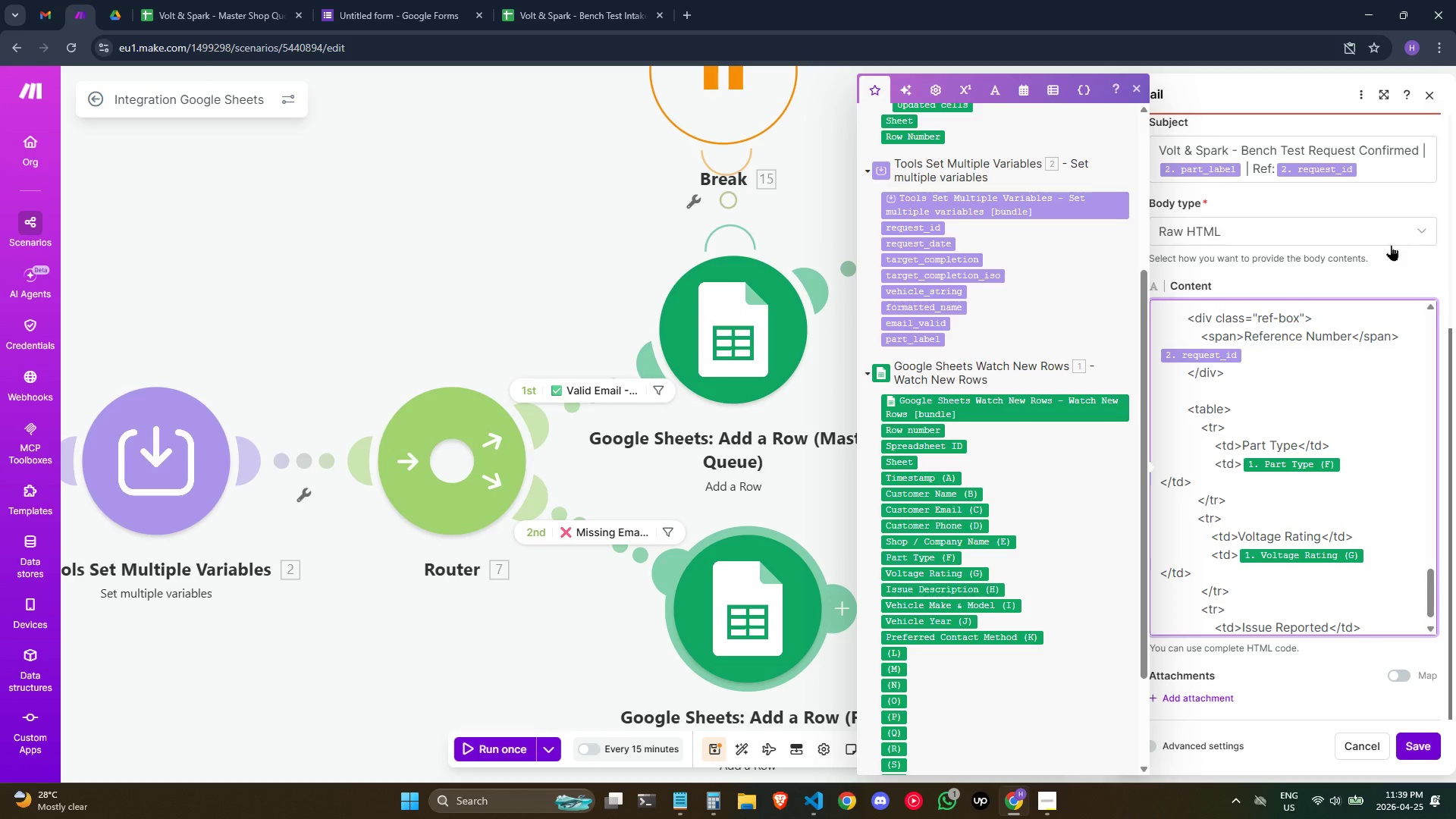 
key(Enter)
 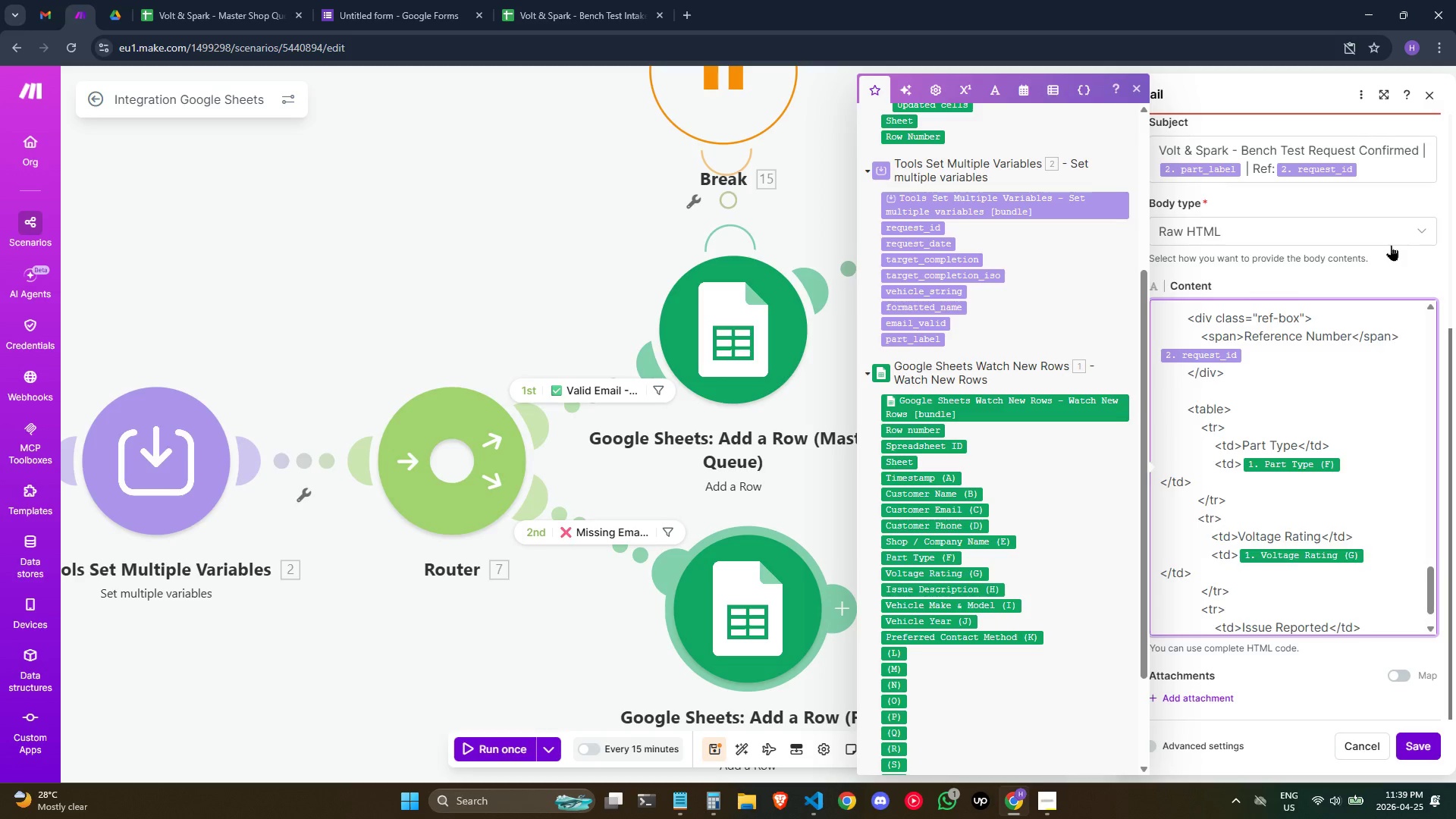 
hold_key(key=Space, duration=0.98)
 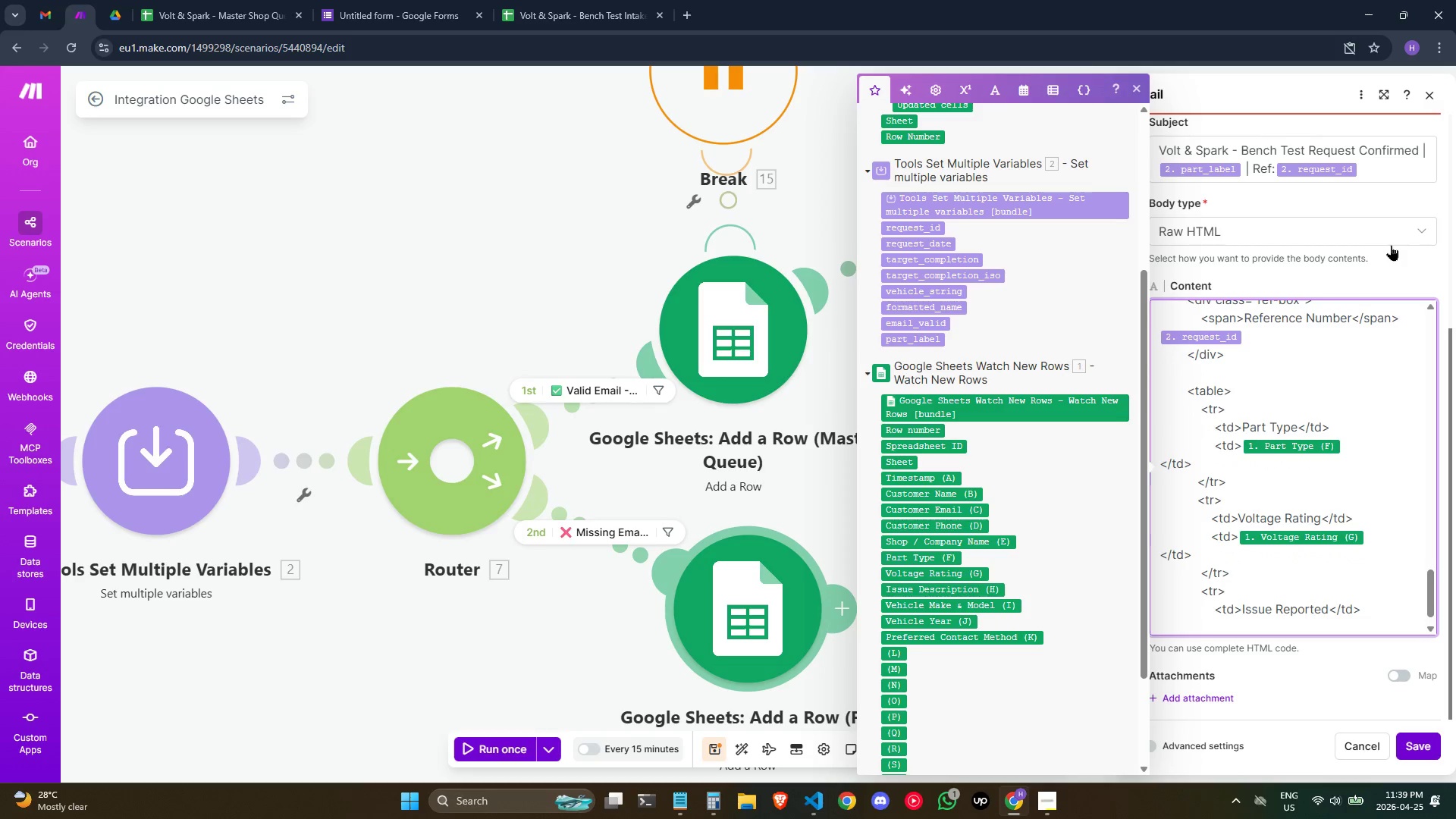 
key(Backspace)
 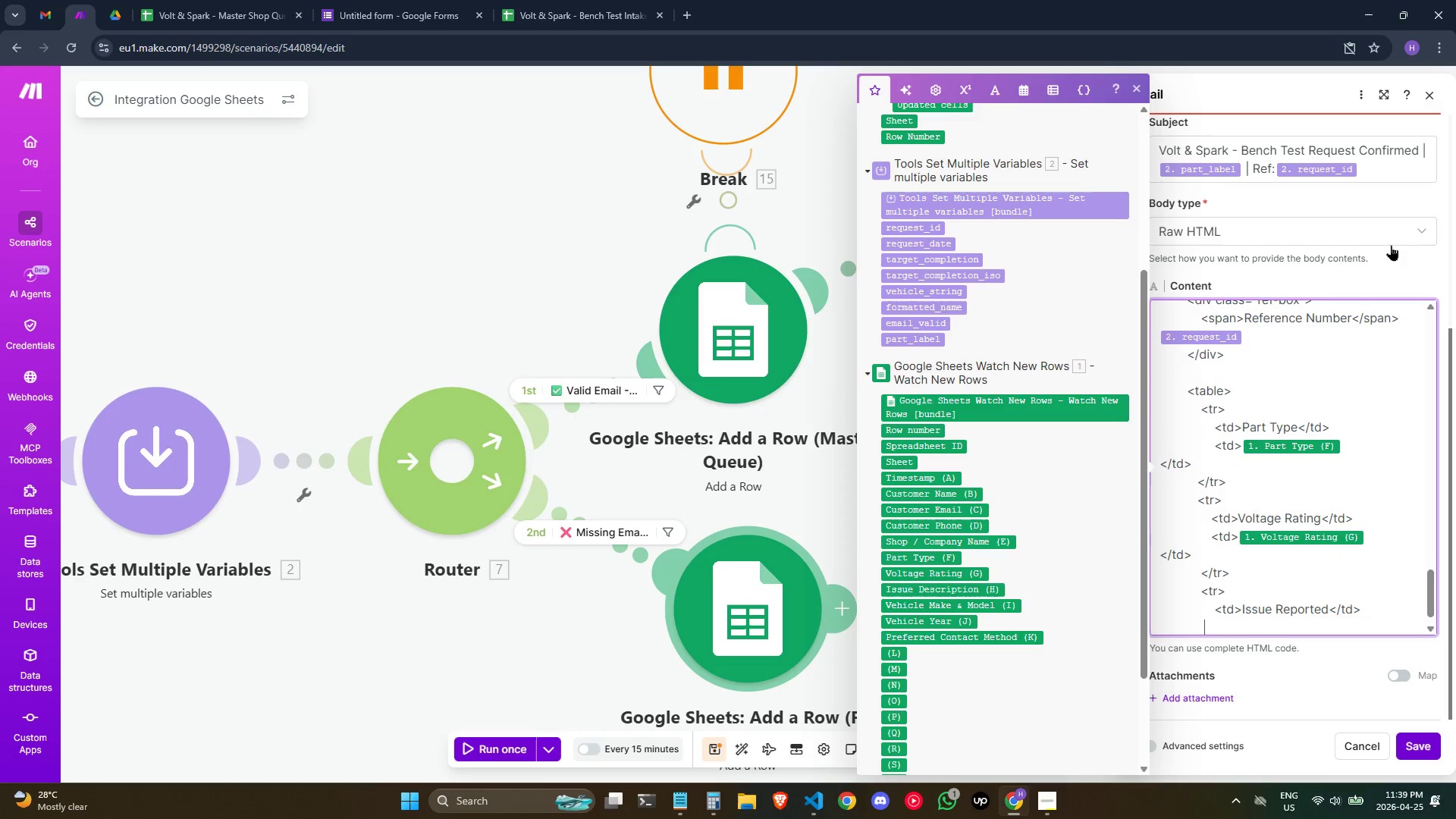 
key(Backspace)
 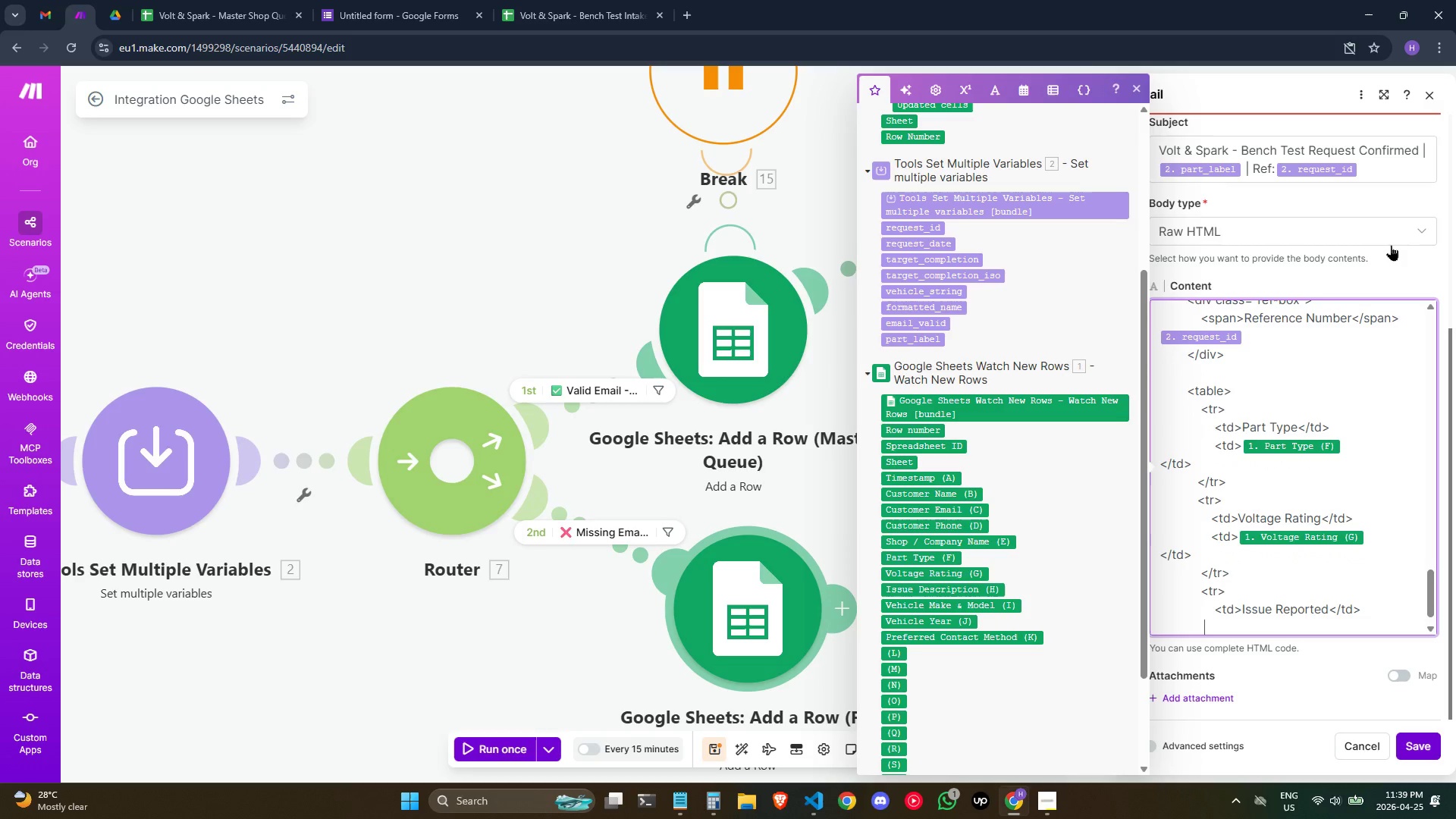 
key(Space)
 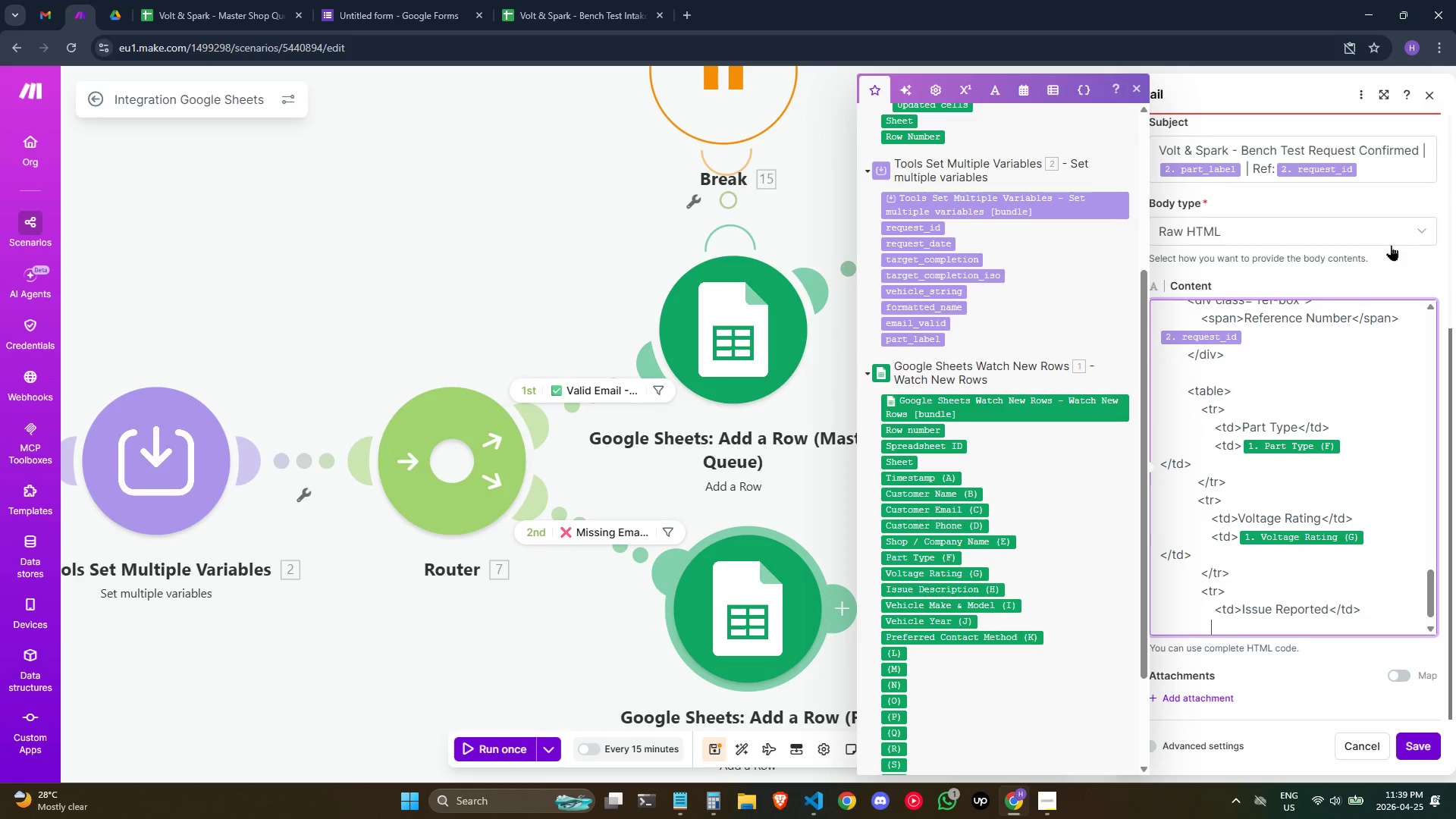 
key(Space)
 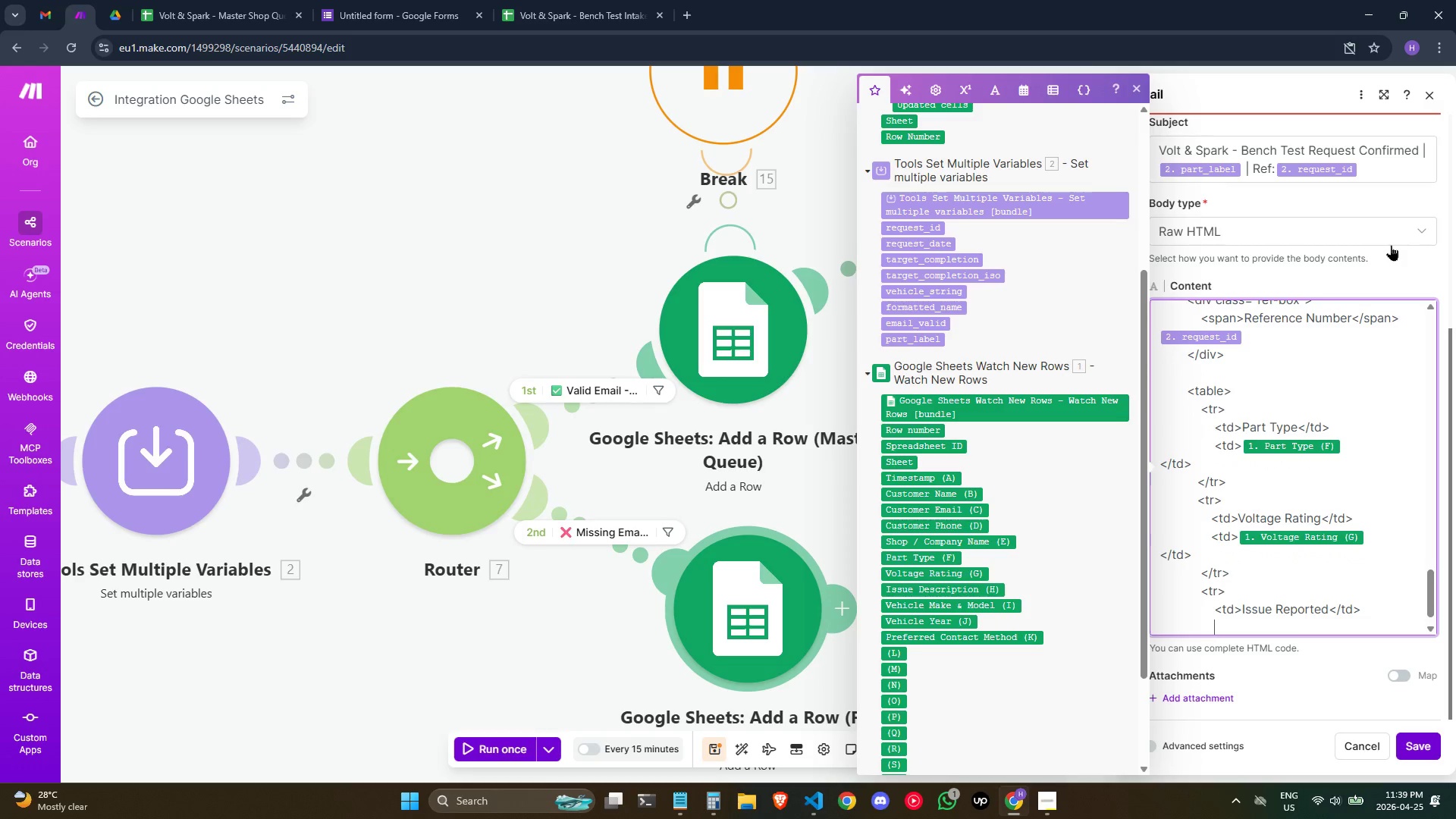 
key(Space)
 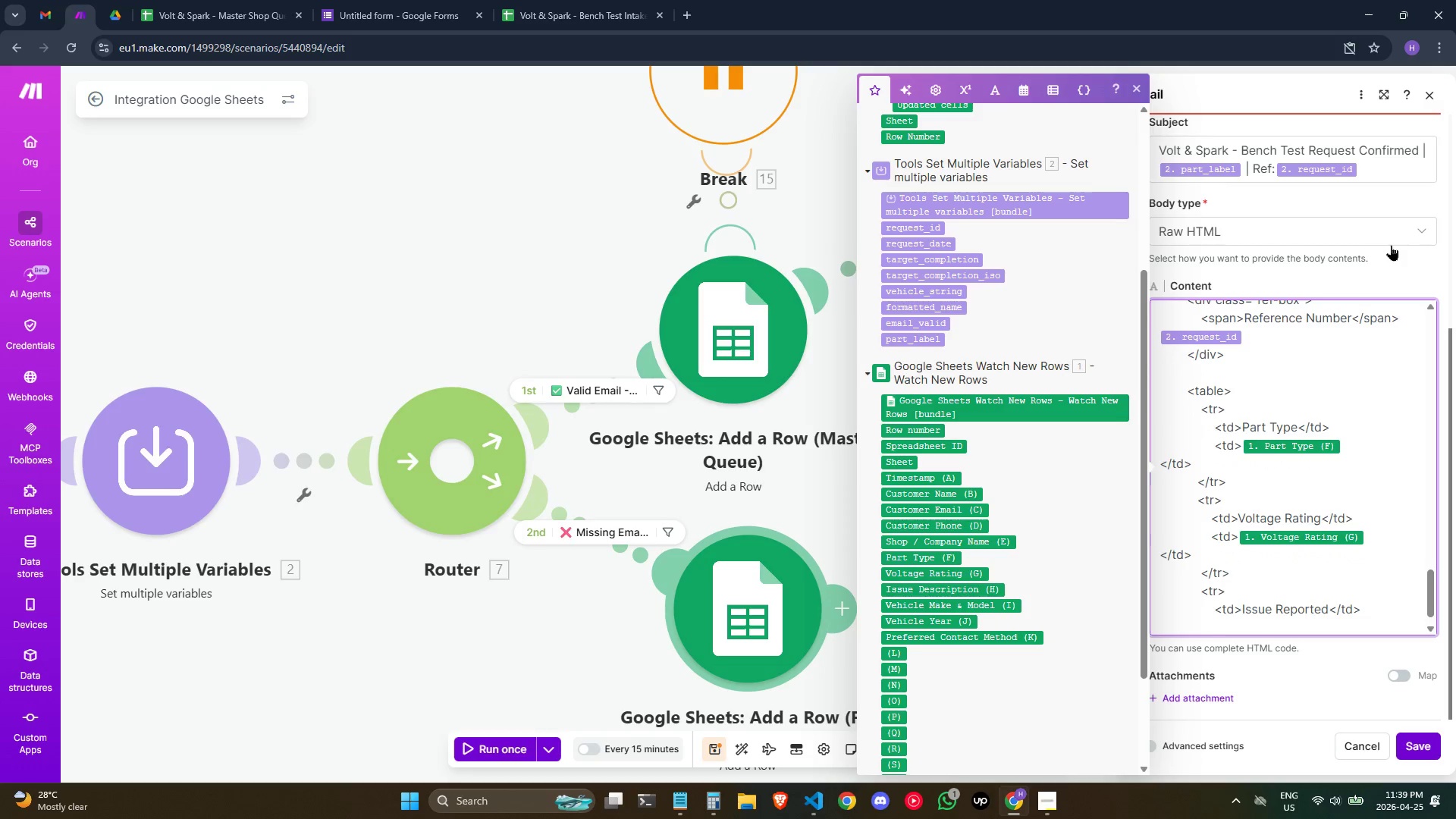 
key(Backspace)
 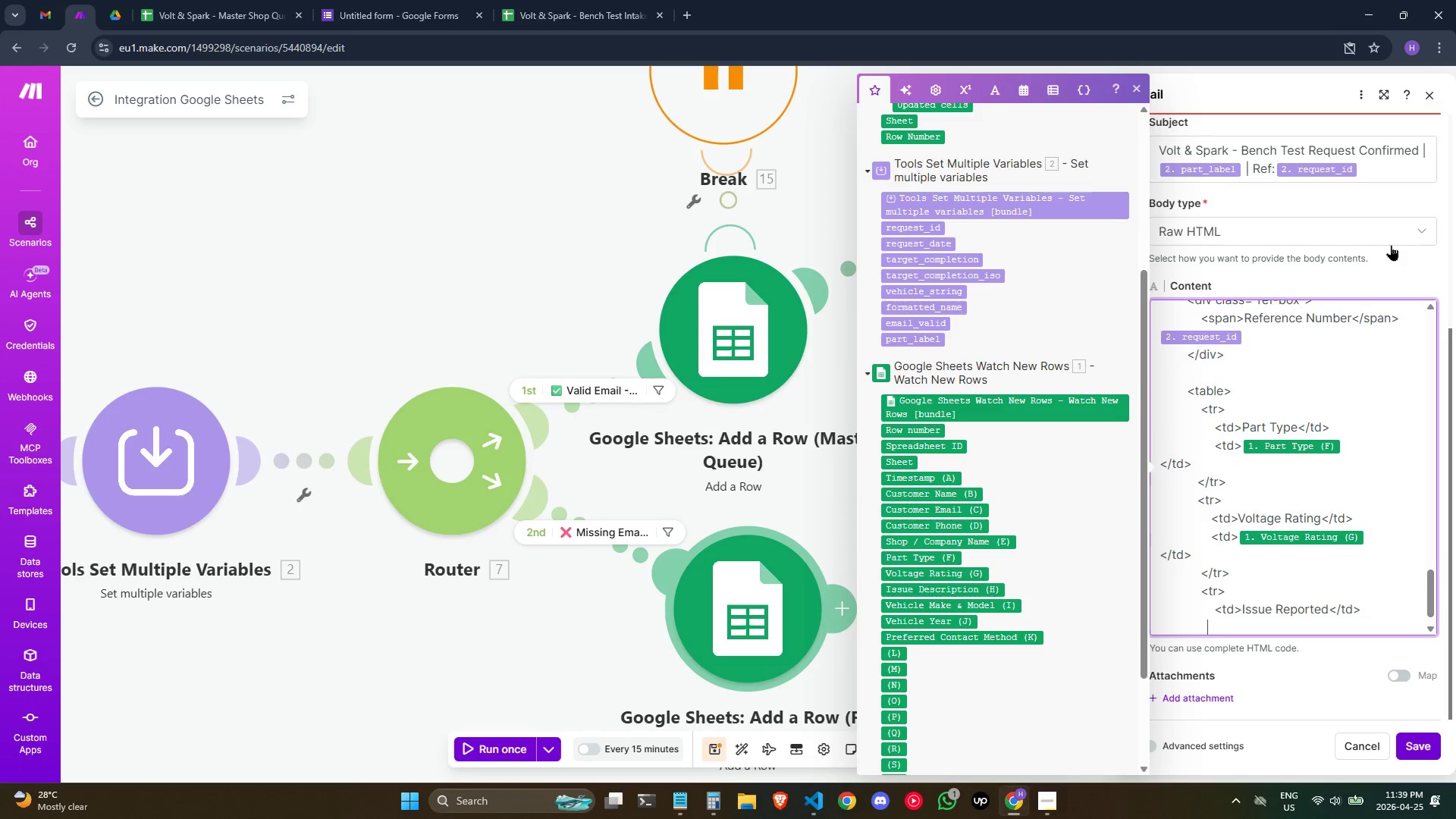 
key(Backspace)
 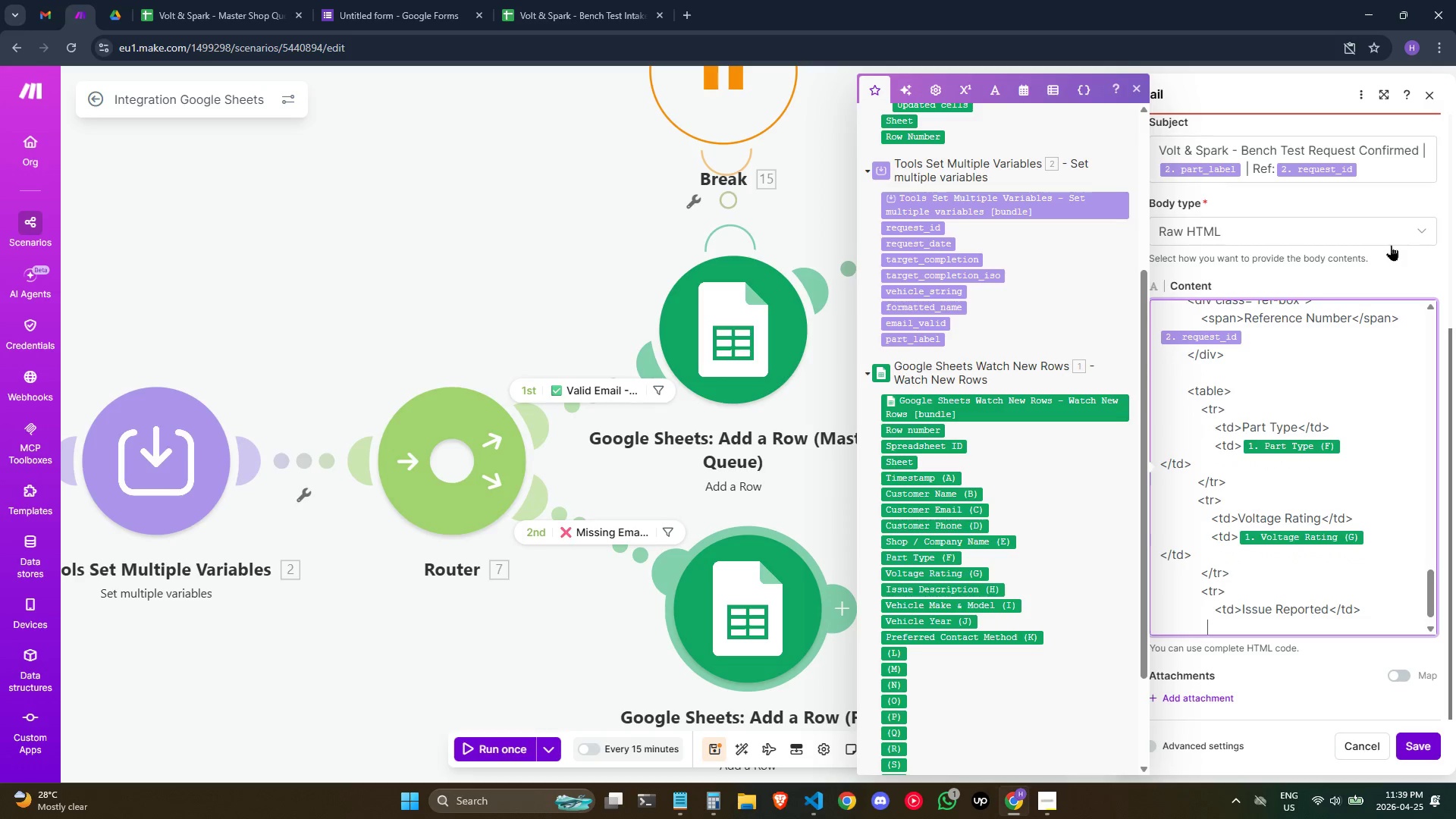 
key(Space)
 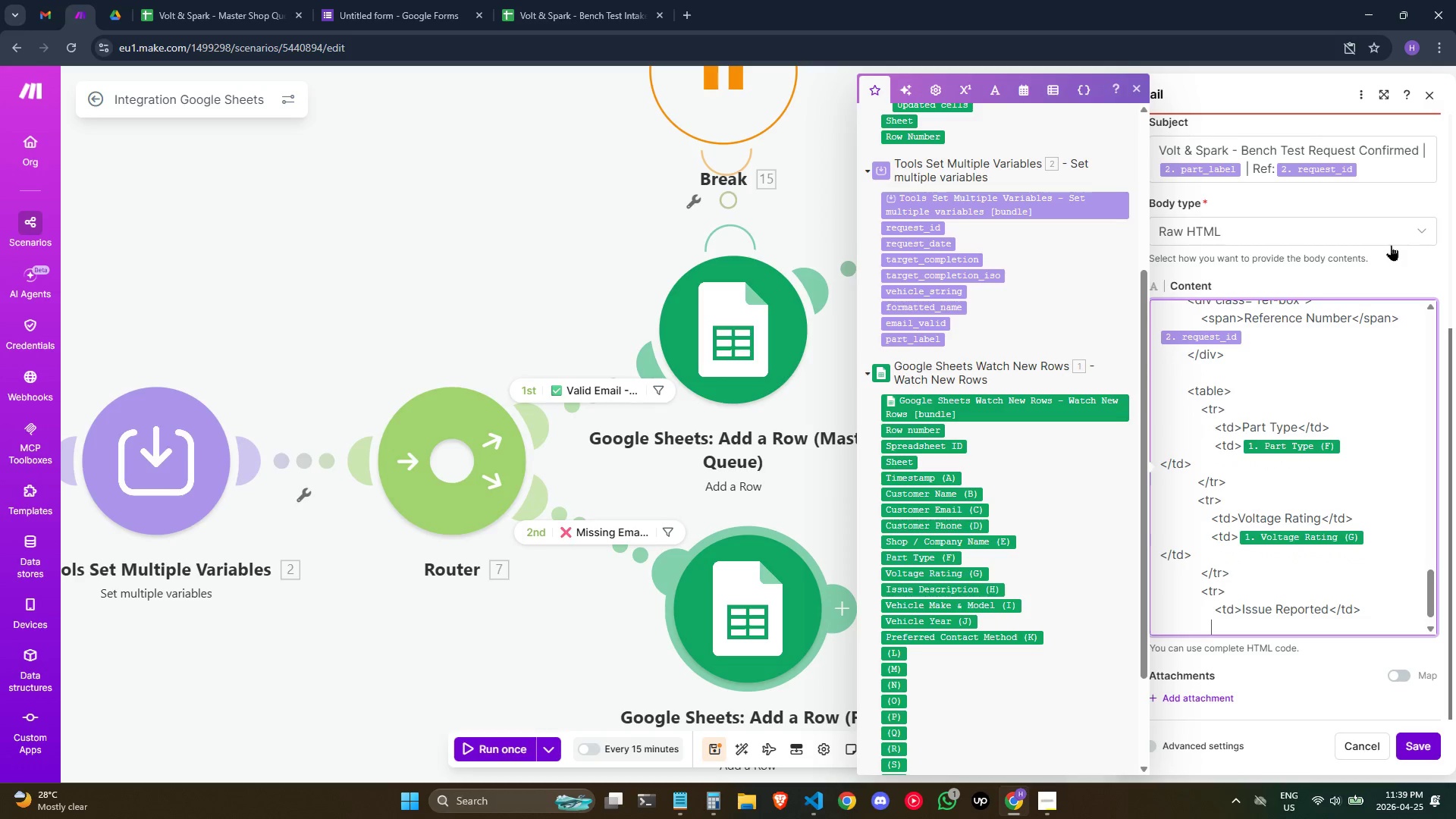 
key(Space)
 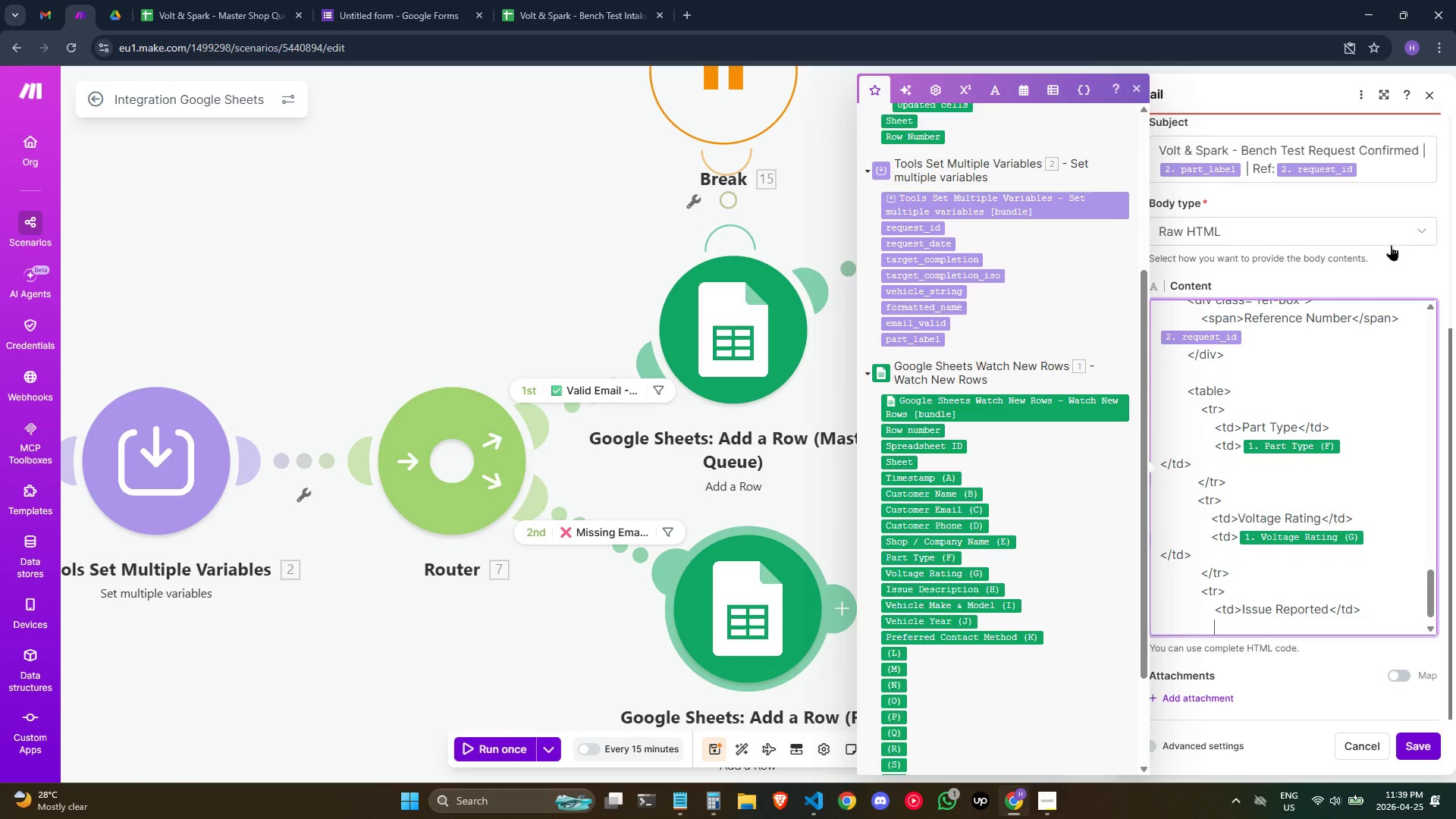 
key(Space)
 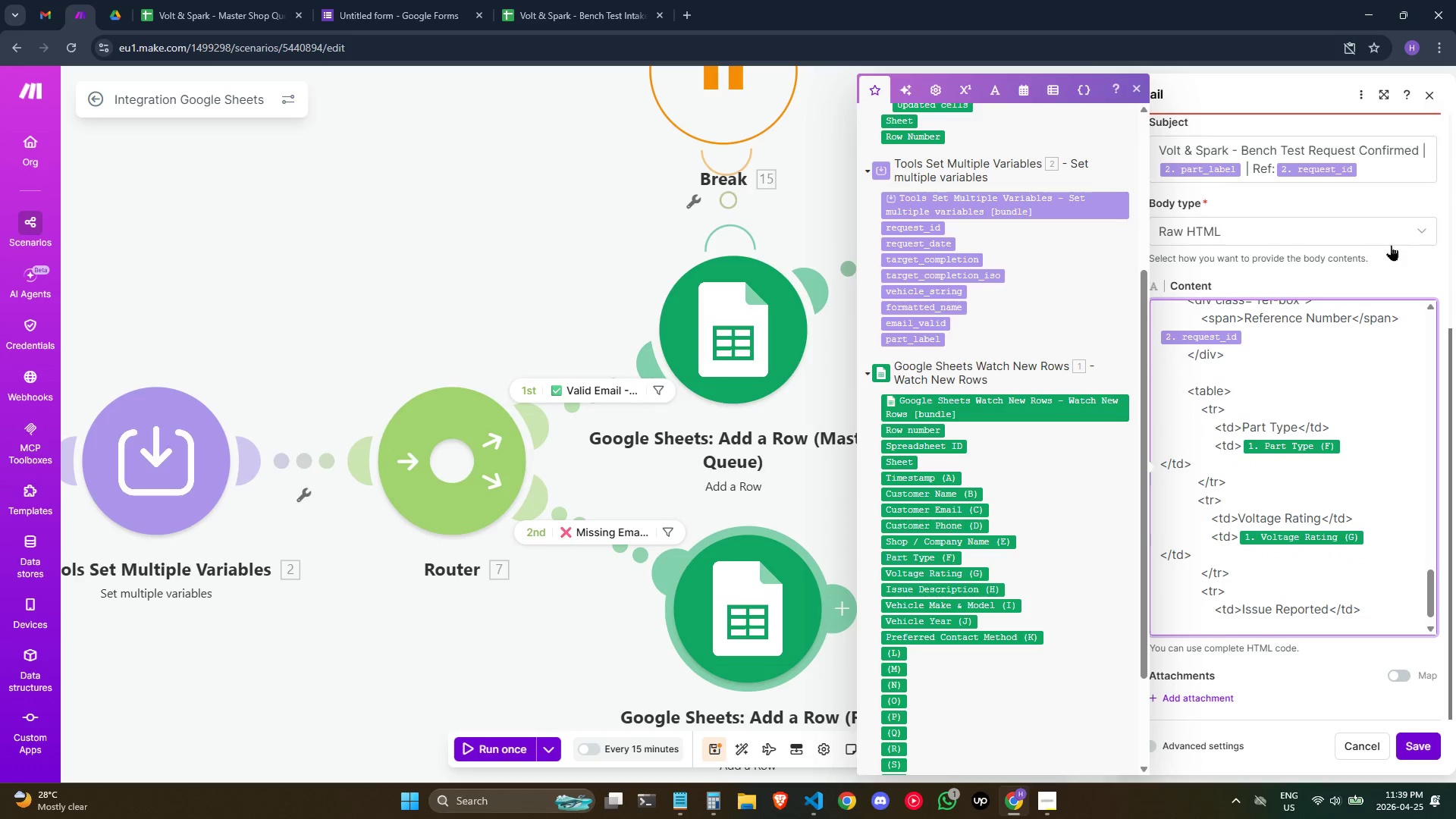 
key(Shift+Comma)
 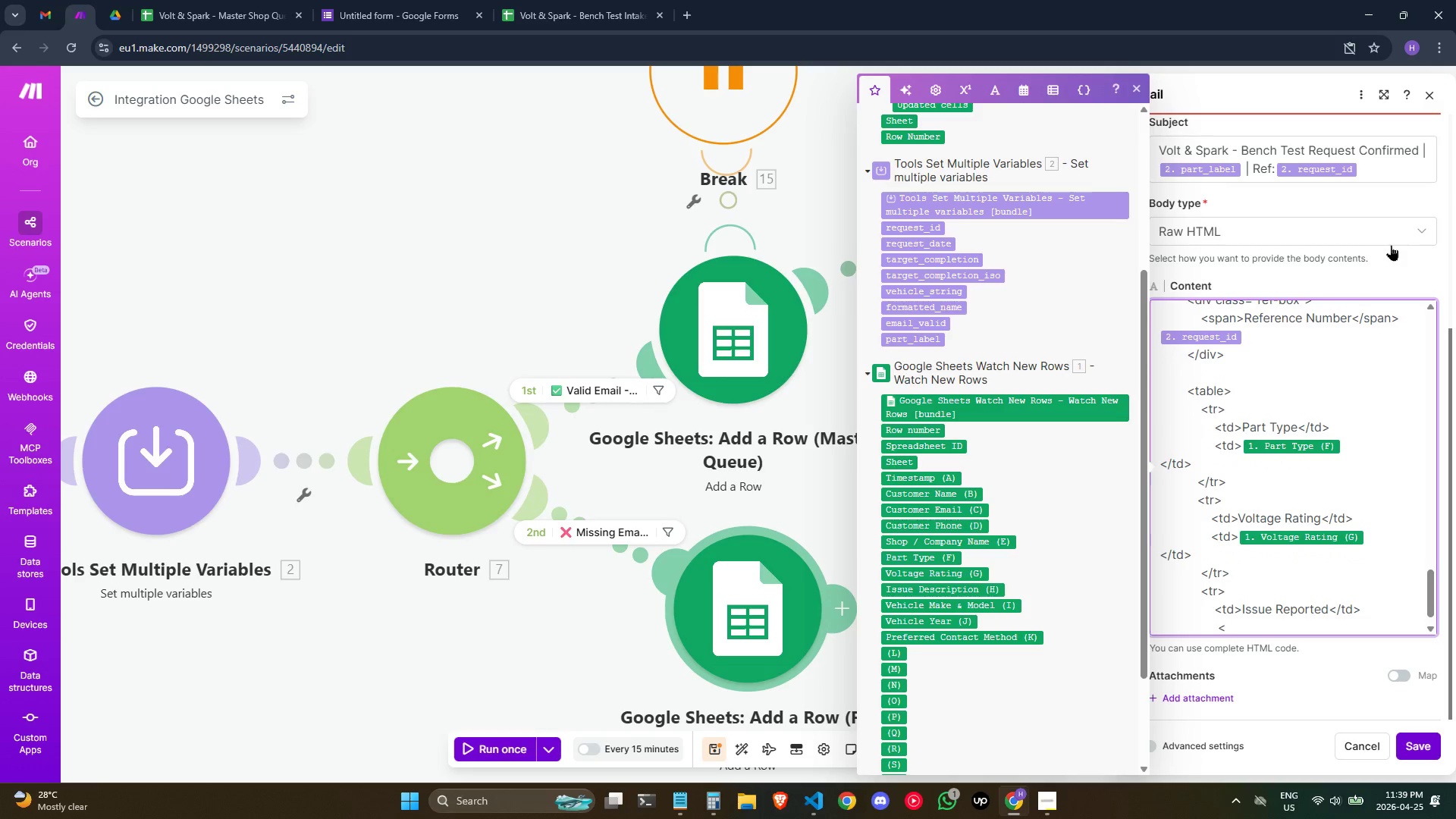 
key(Backspace)
 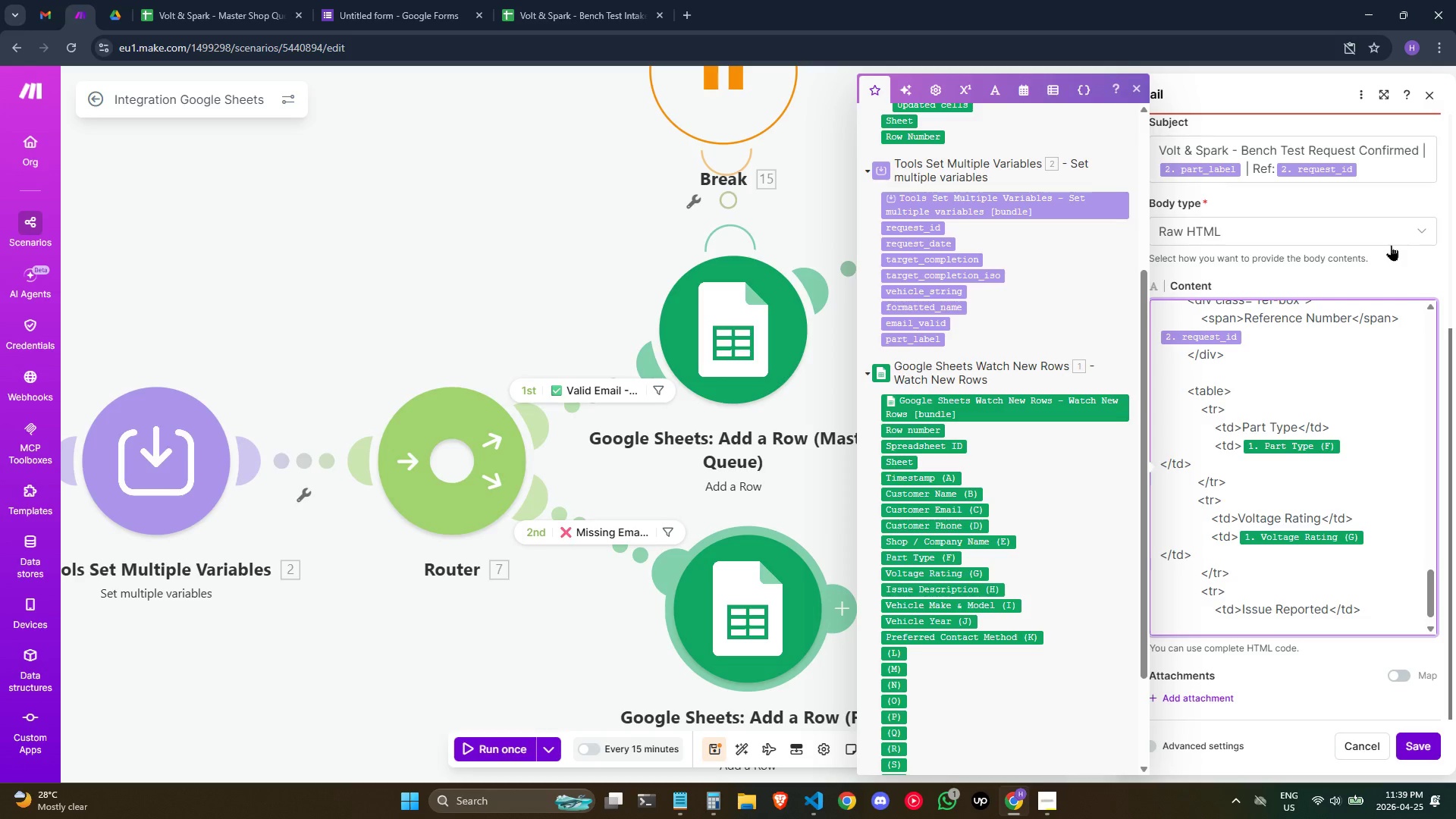 
key(Backspace)
 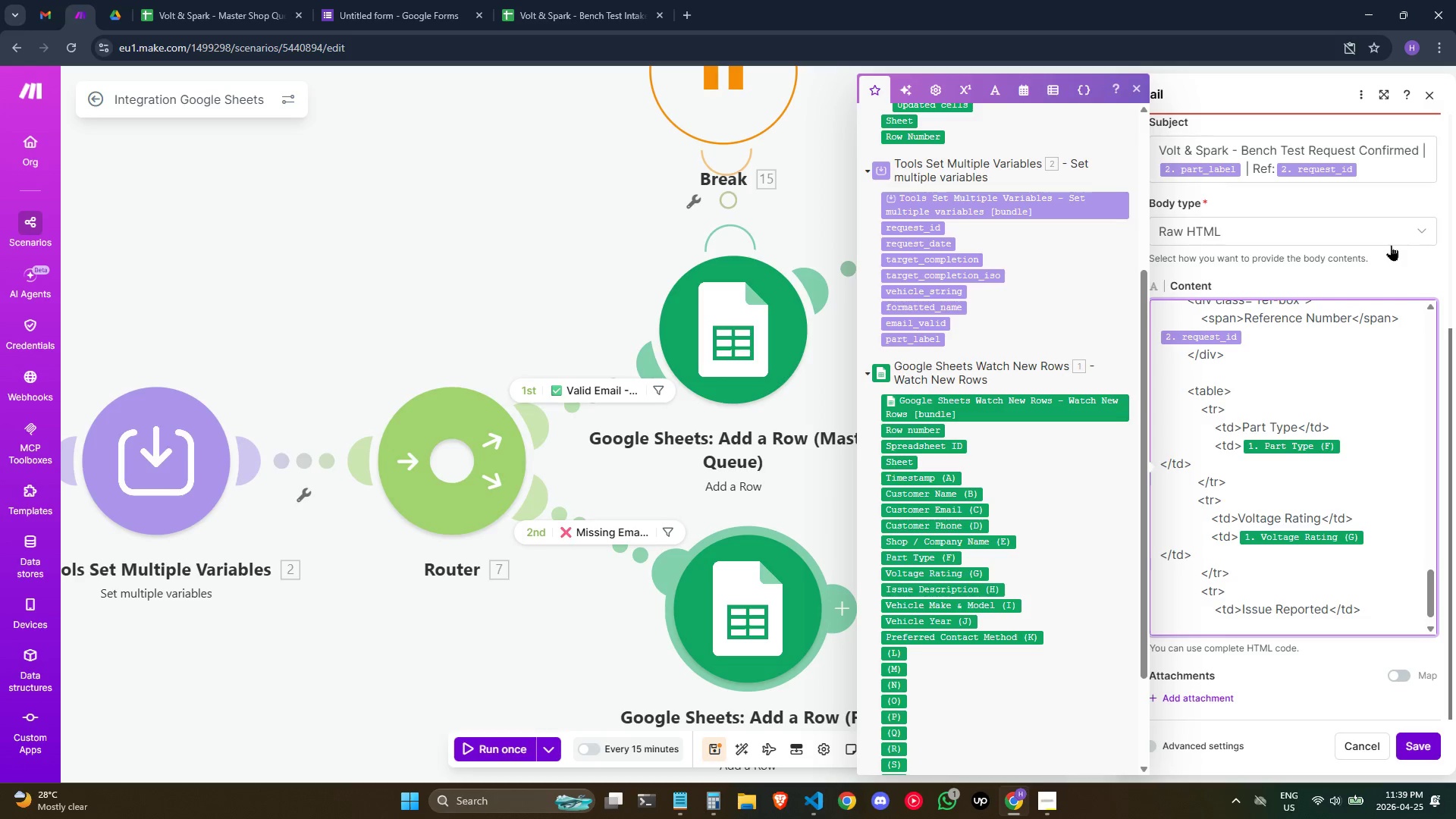 
key(Shift+ShiftRight)
 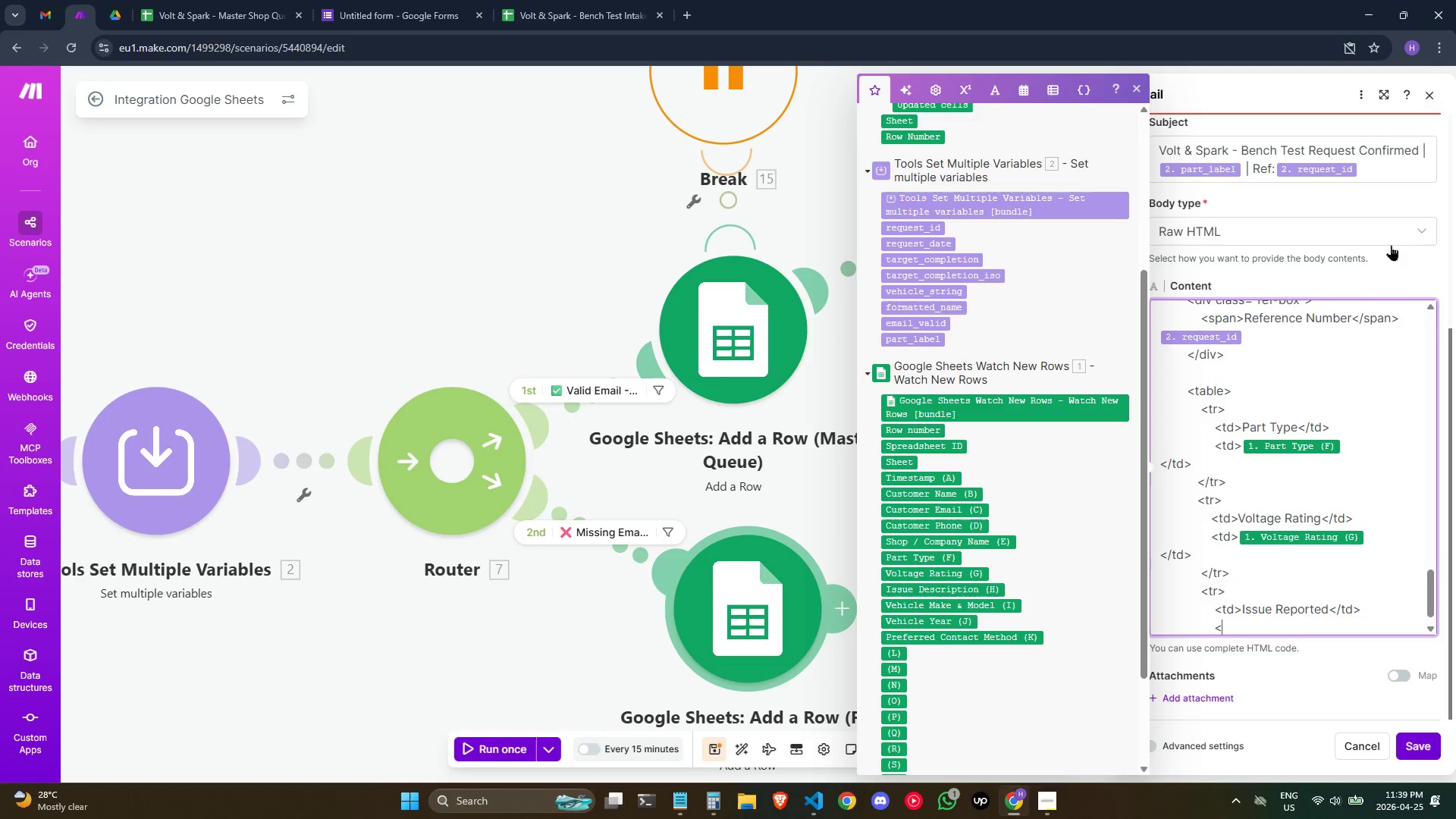 
key(Shift+Comma)
 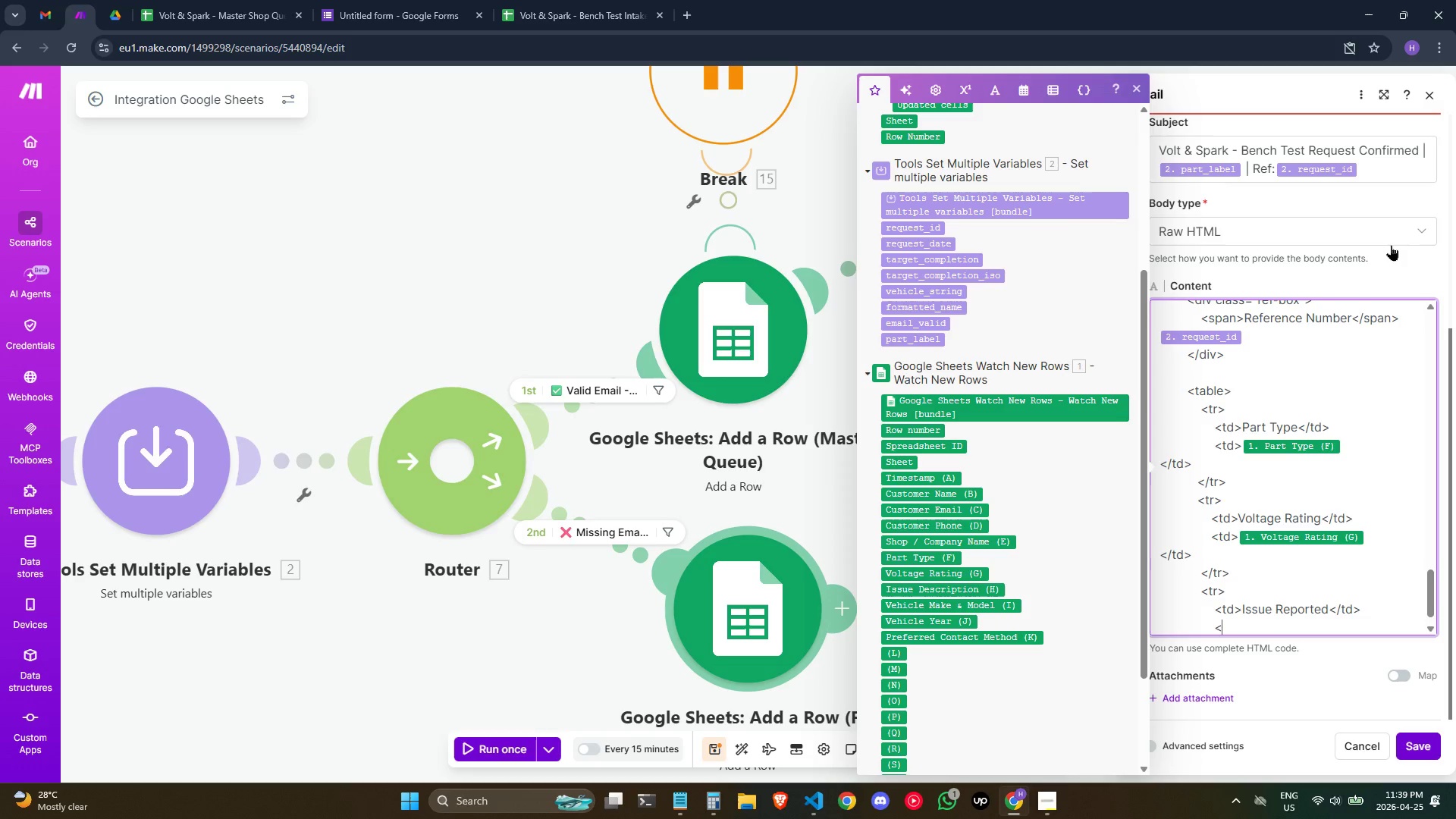 
type(td>)
 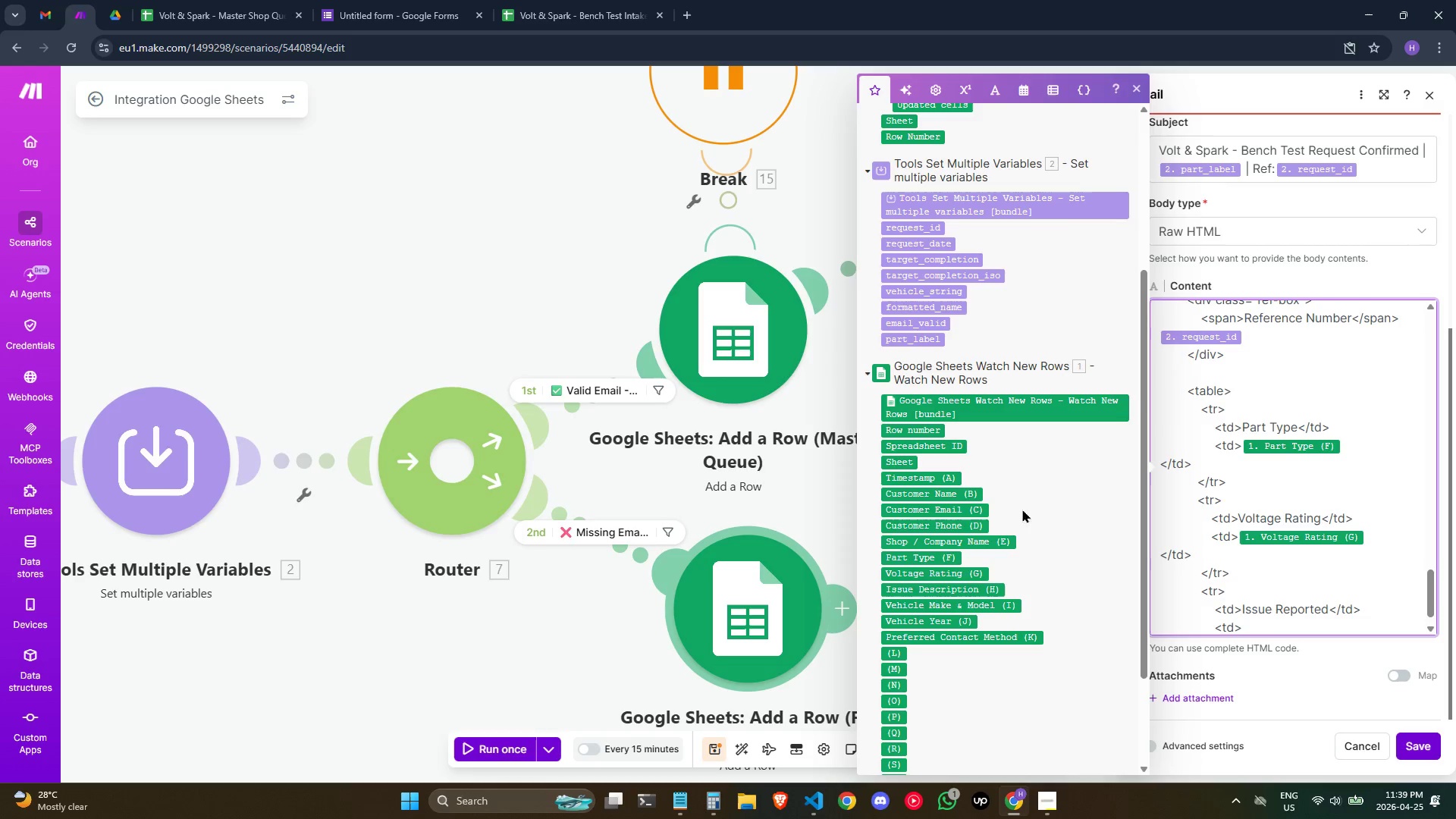 
wait(6.8)
 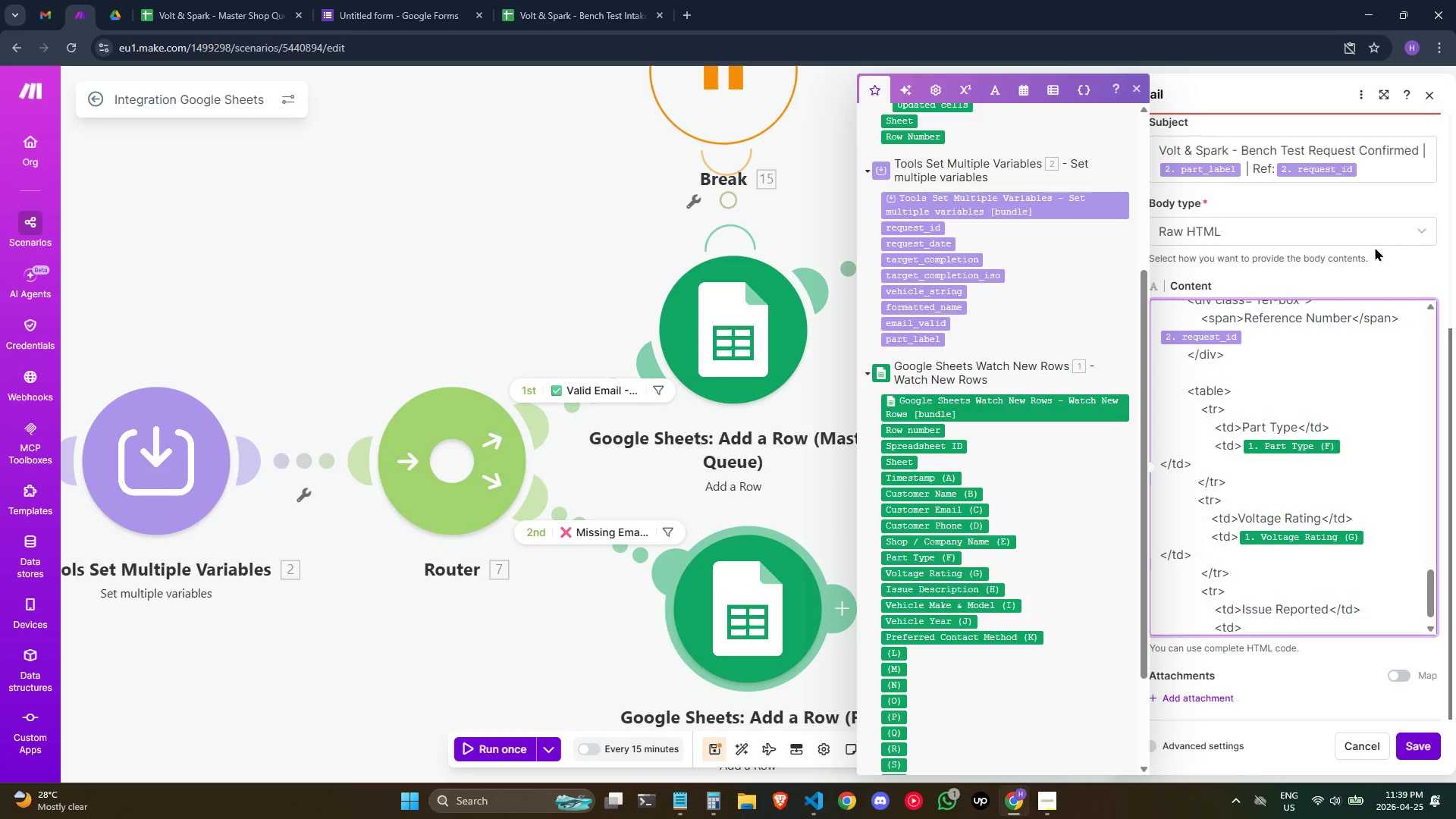 
left_click([952, 590])
 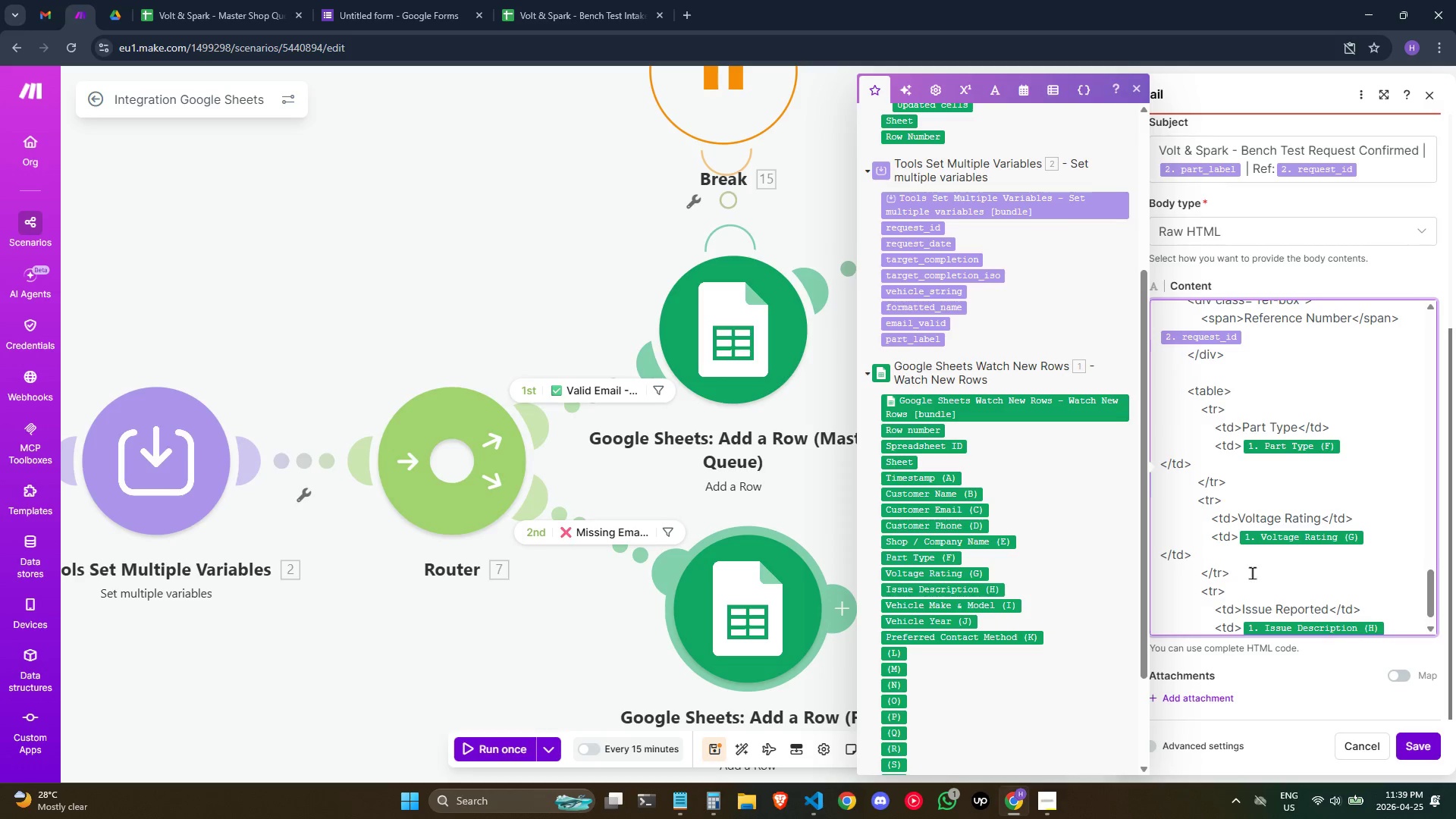 
scroll: coordinate [1323, 526], scroll_direction: down, amount: 2.0
 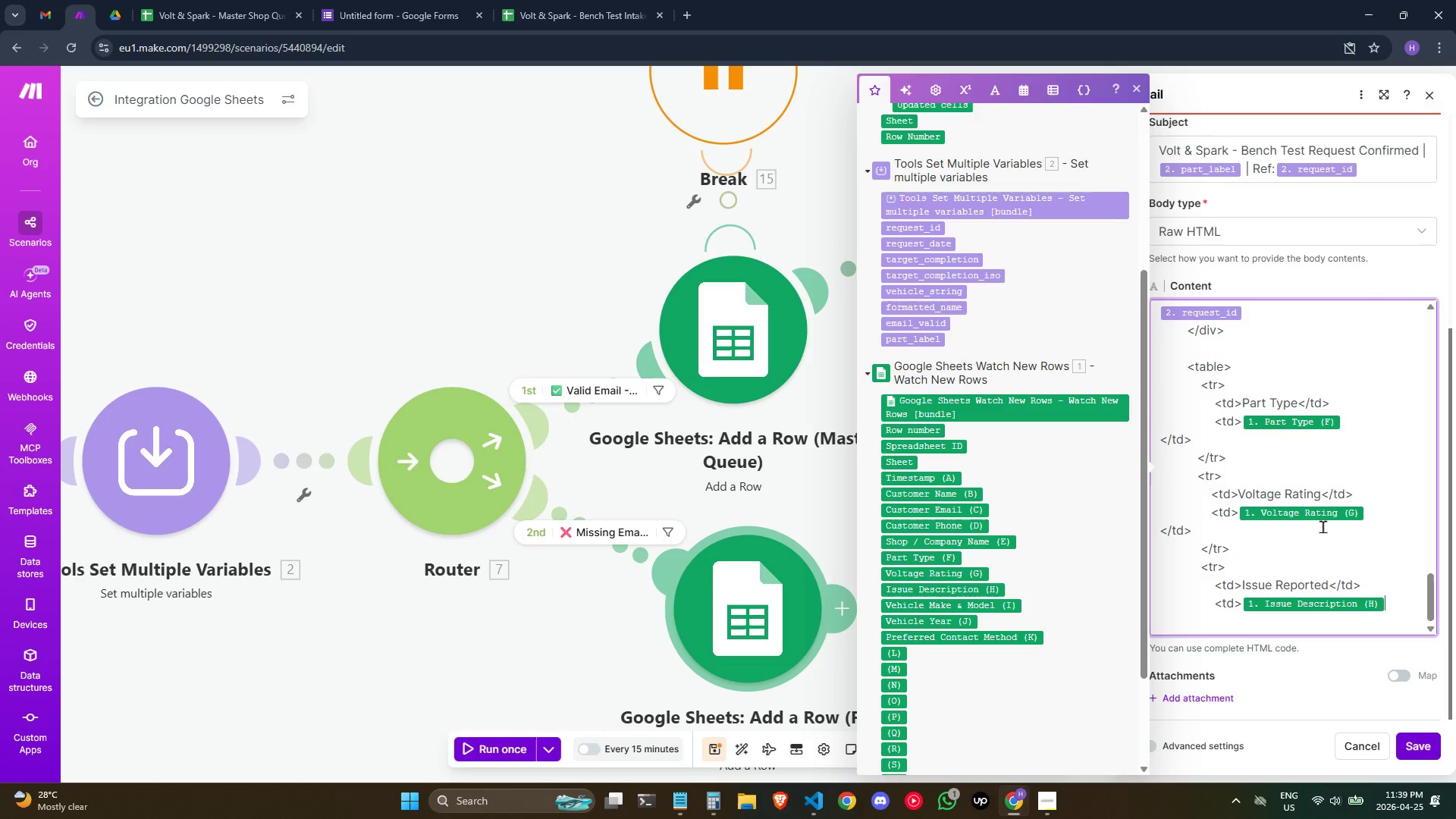 
wait(5.64)
 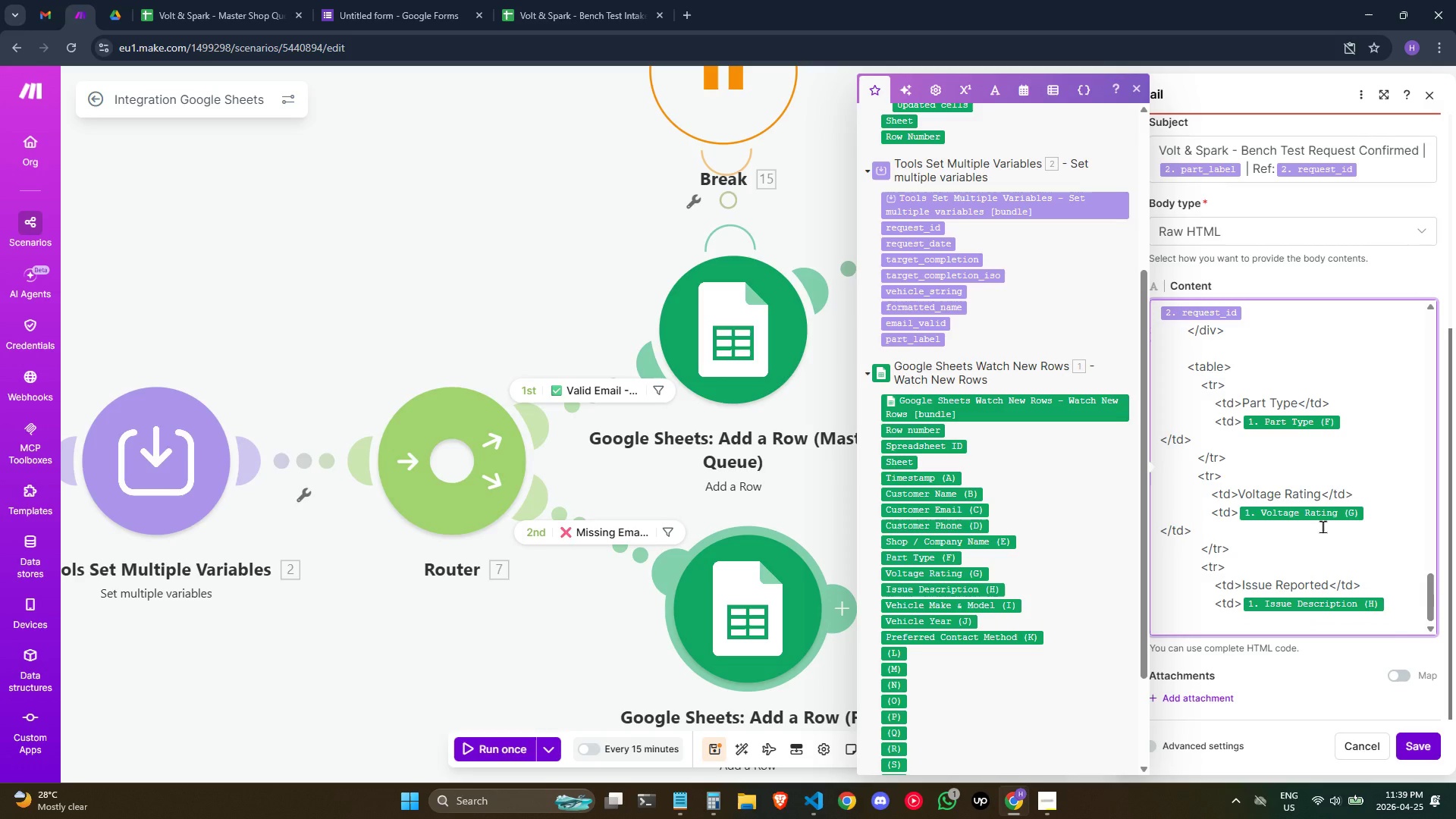 
key(Shift+Comma)
 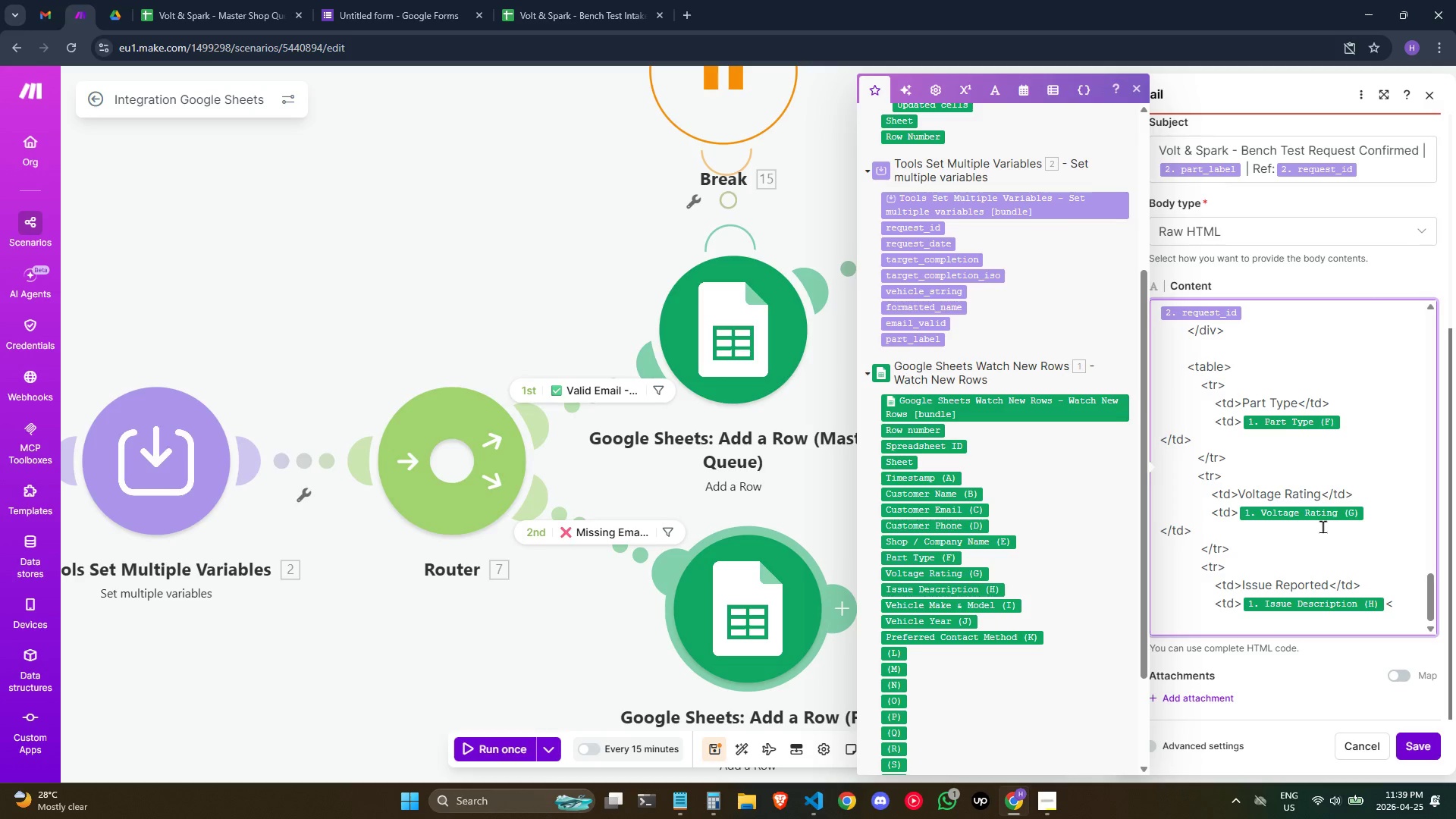 
key(Slash)
 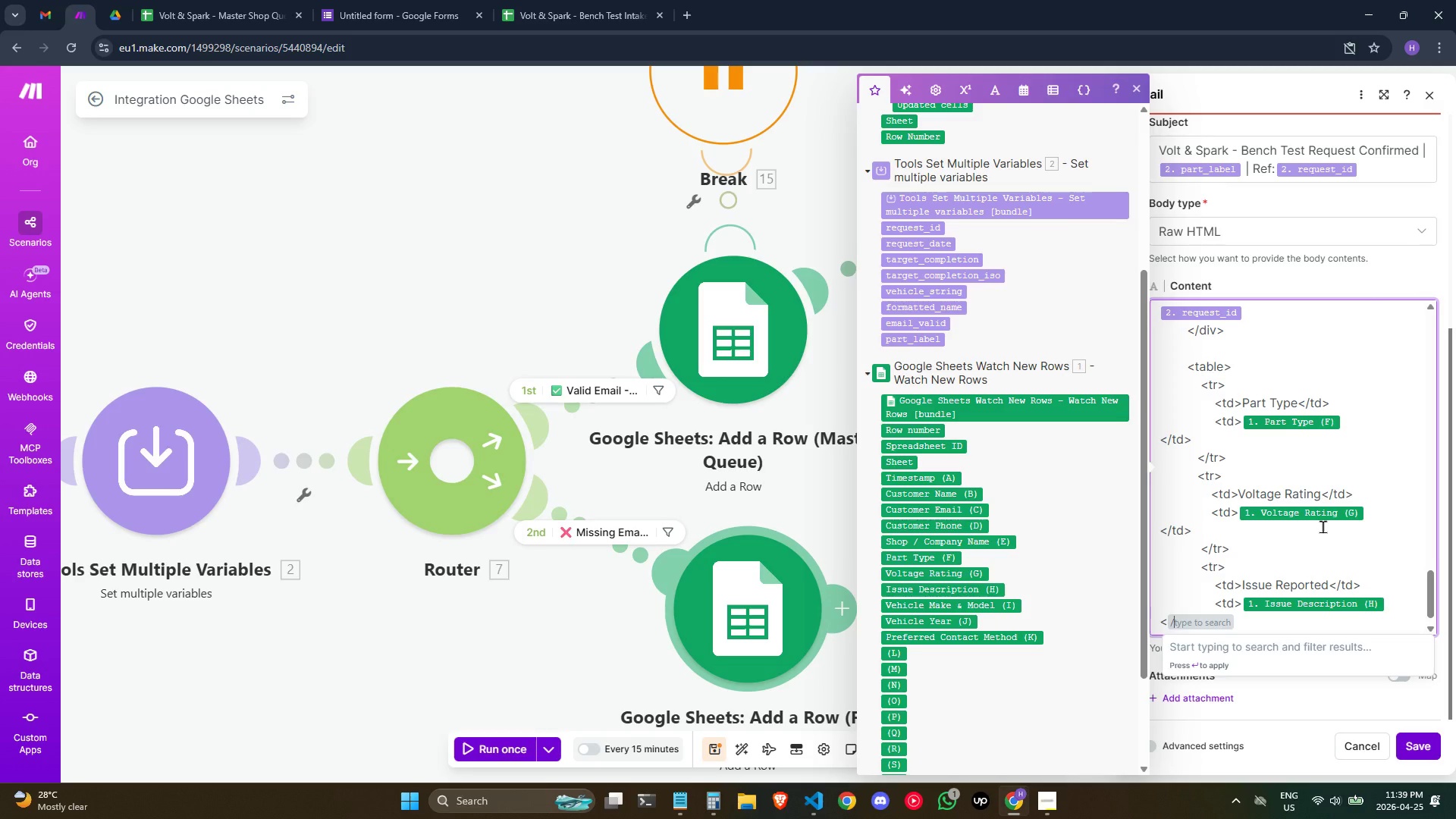 
key(Backspace)
 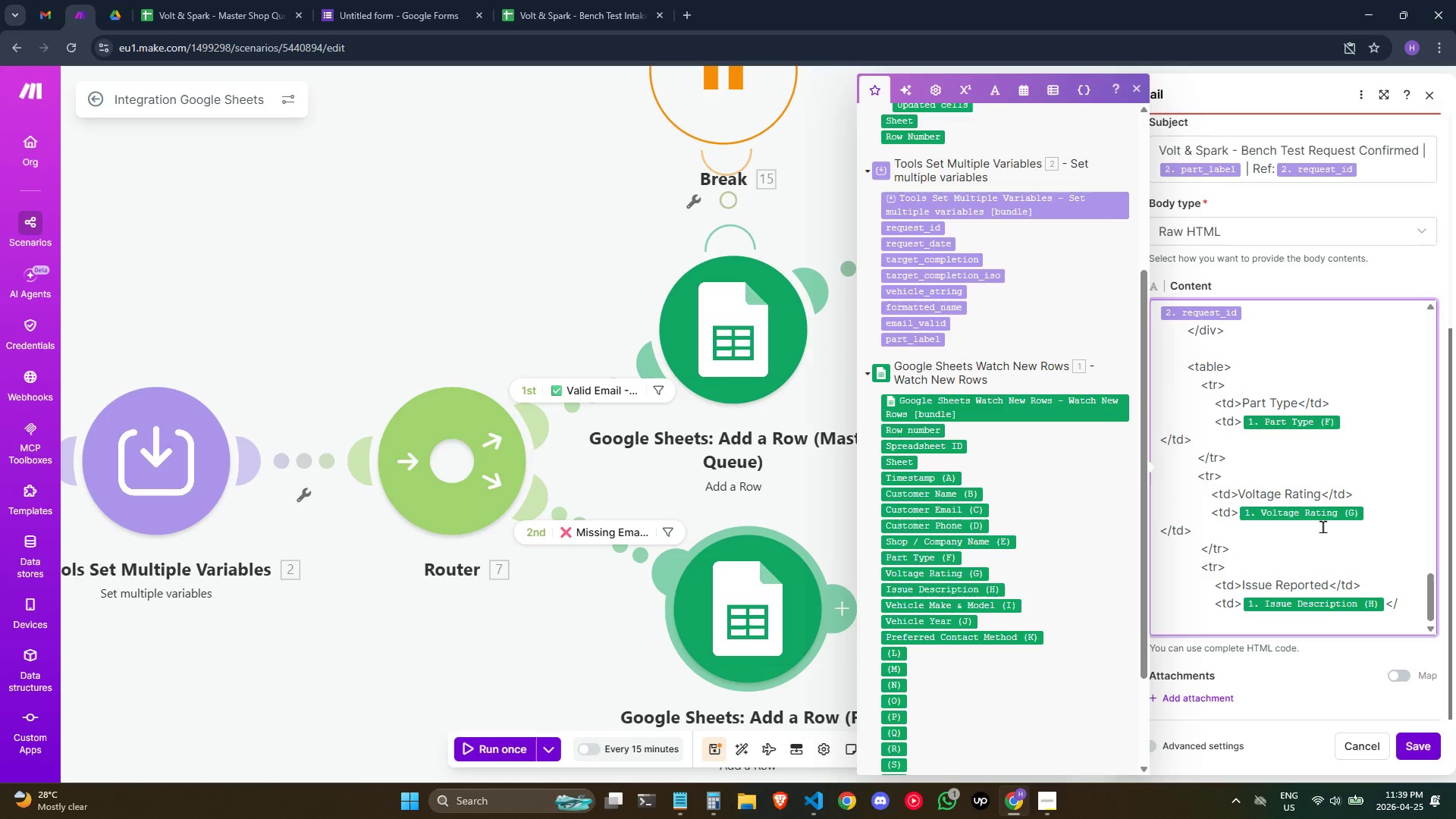 
wait(5.5)
 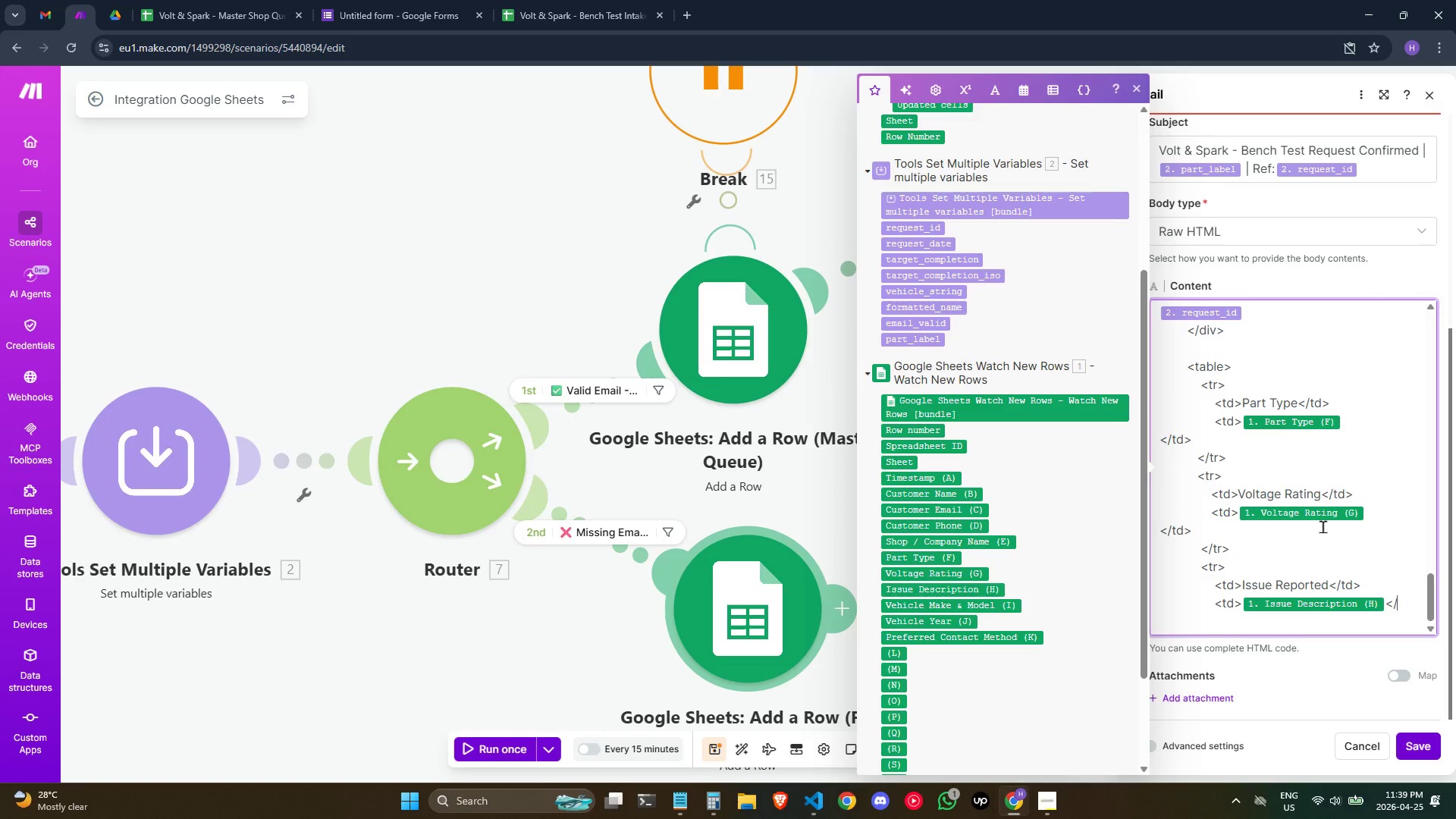 
type(td?)
key(Backspace)
type(>)
 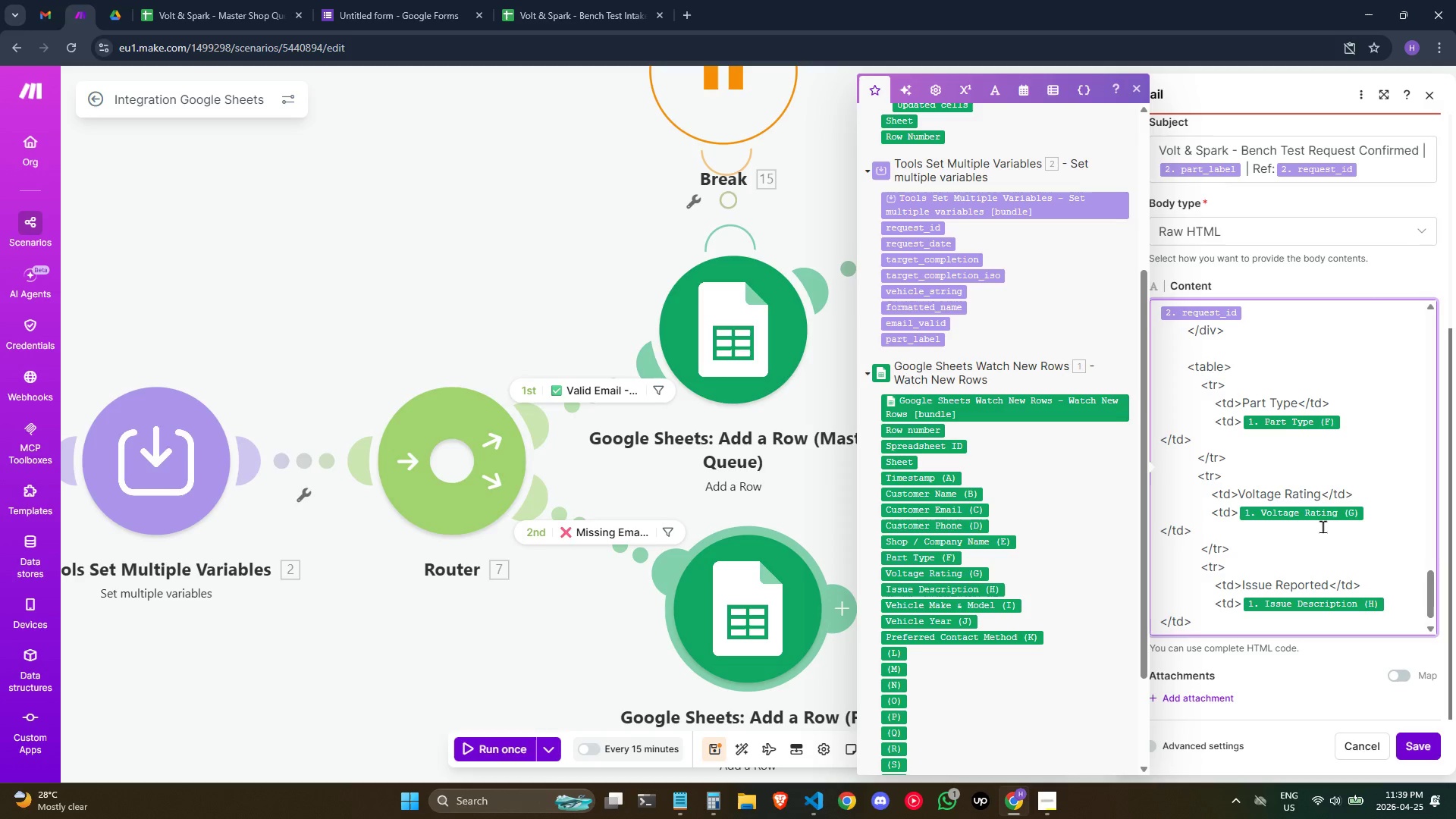 
key(Enter)
 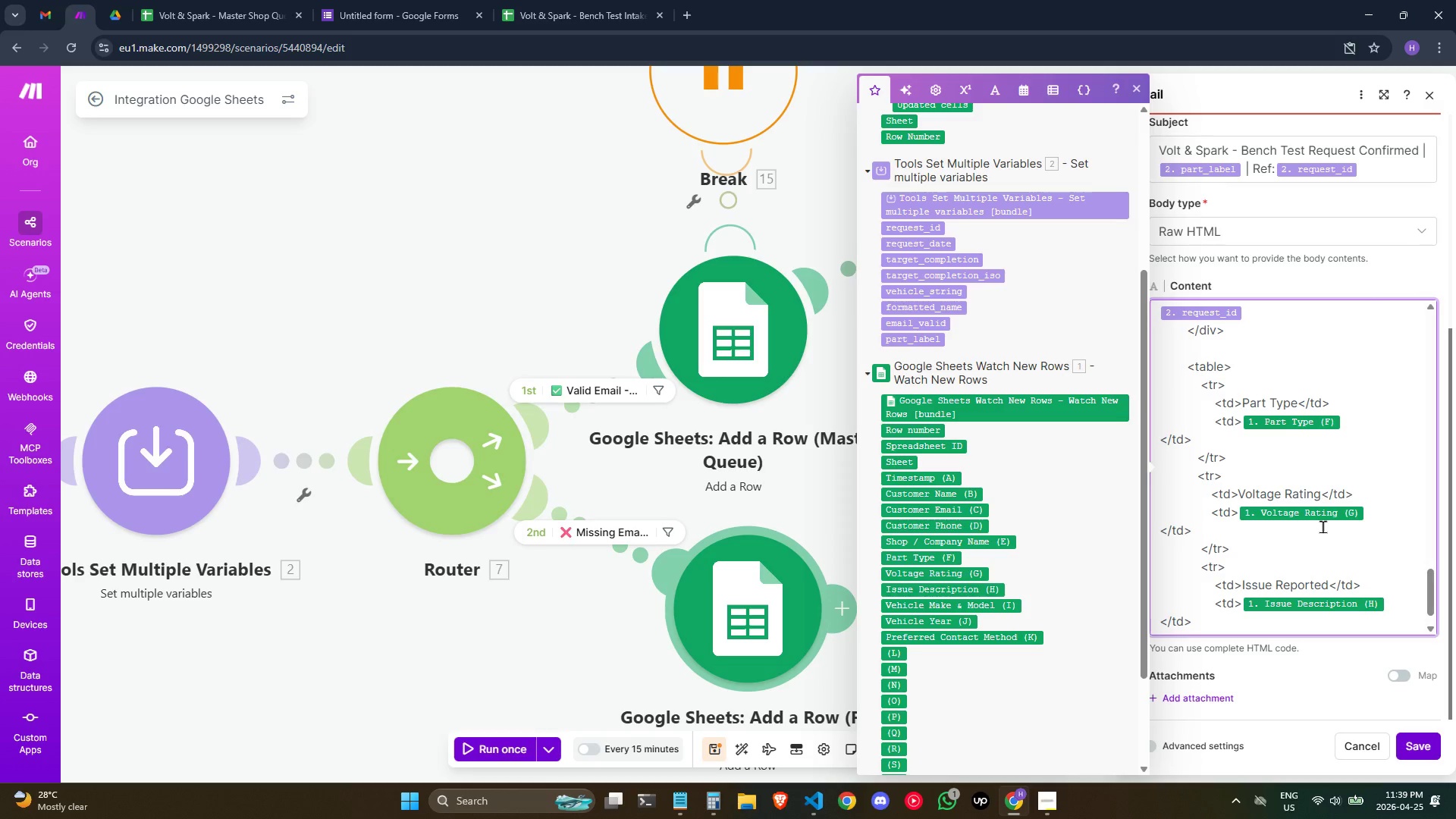 
hold_key(key=Space, duration=0.78)
 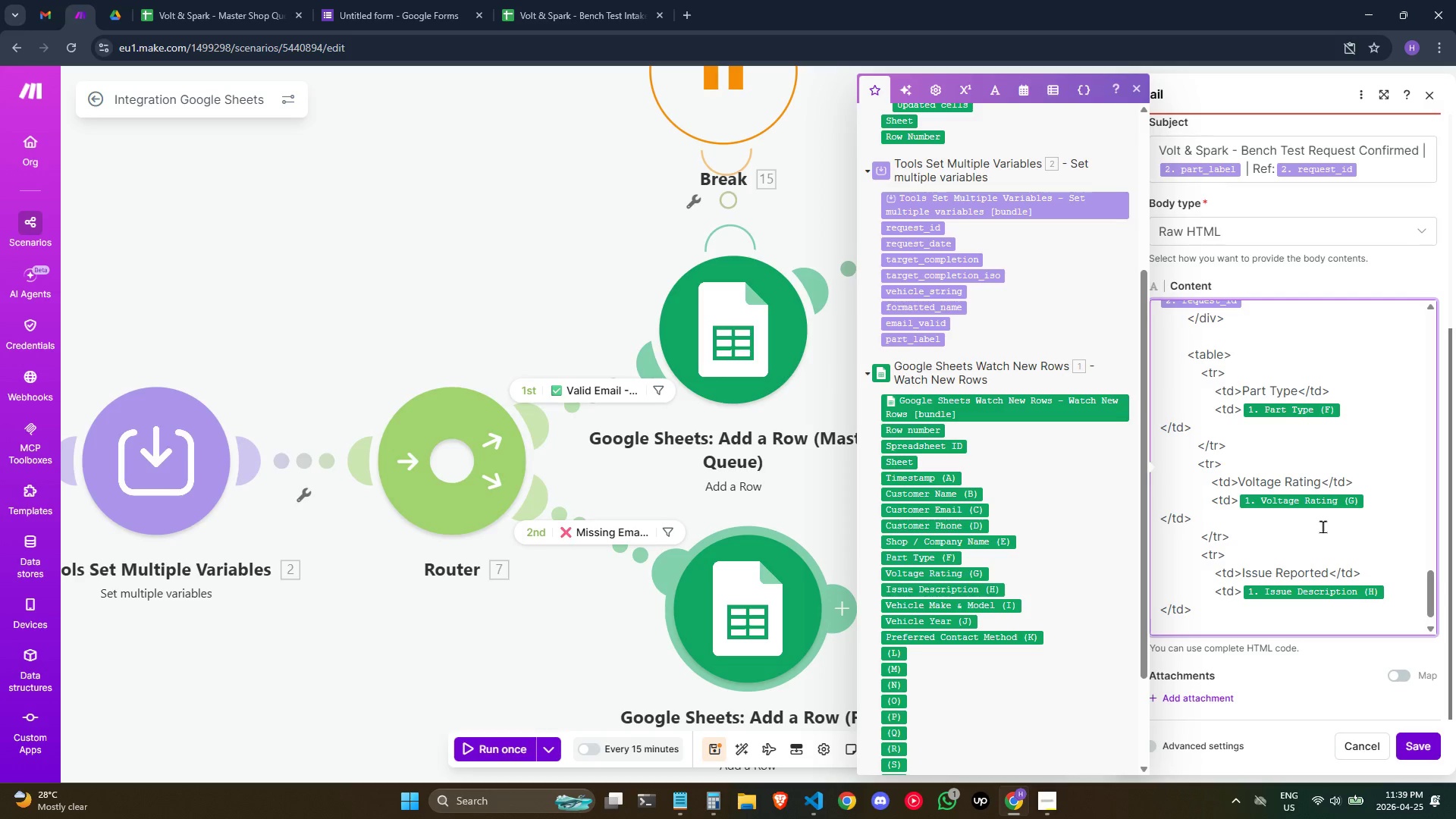 
type(    </)
key(Backspace)
type(tr>)
 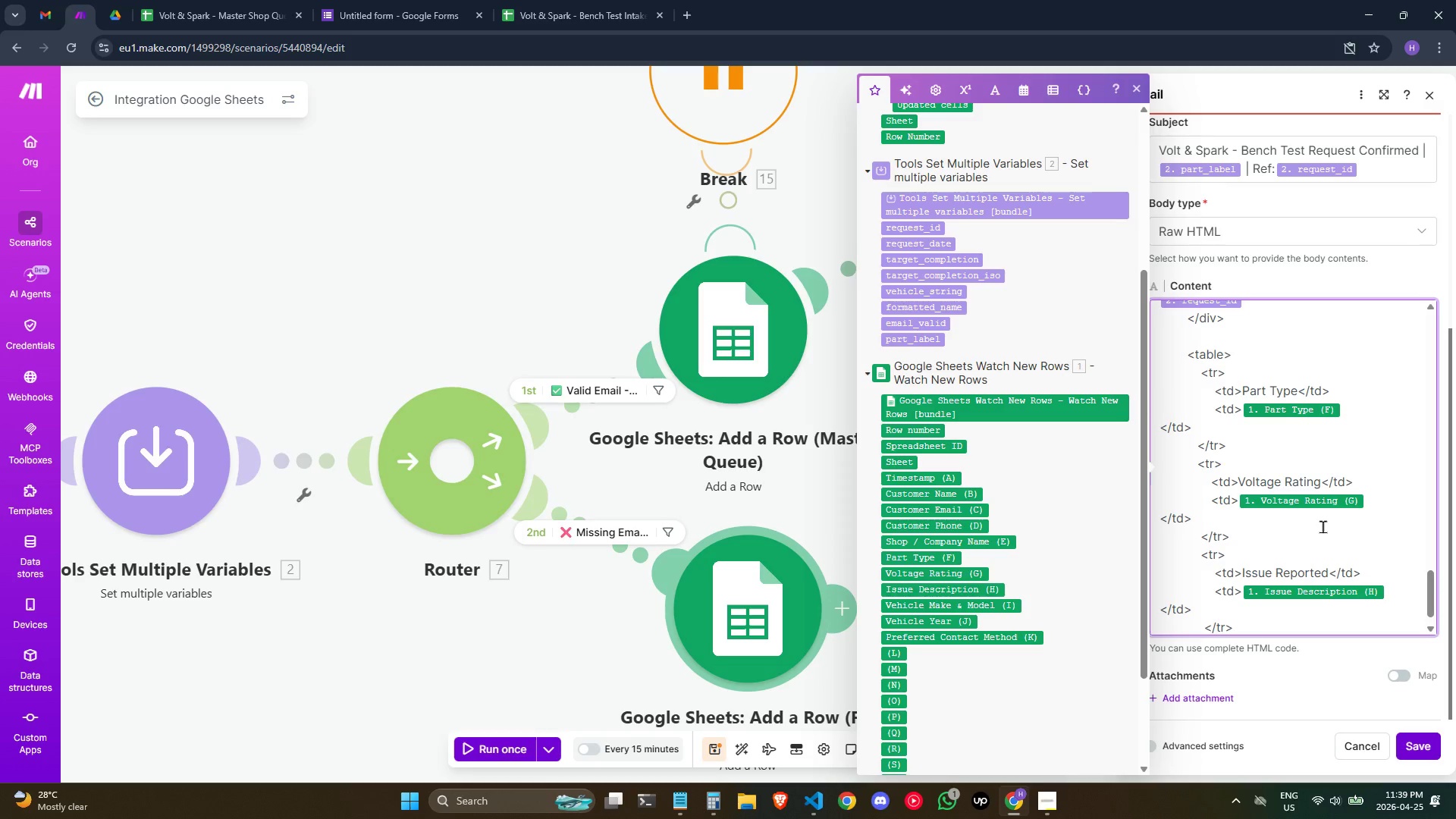 
wait(6.17)
 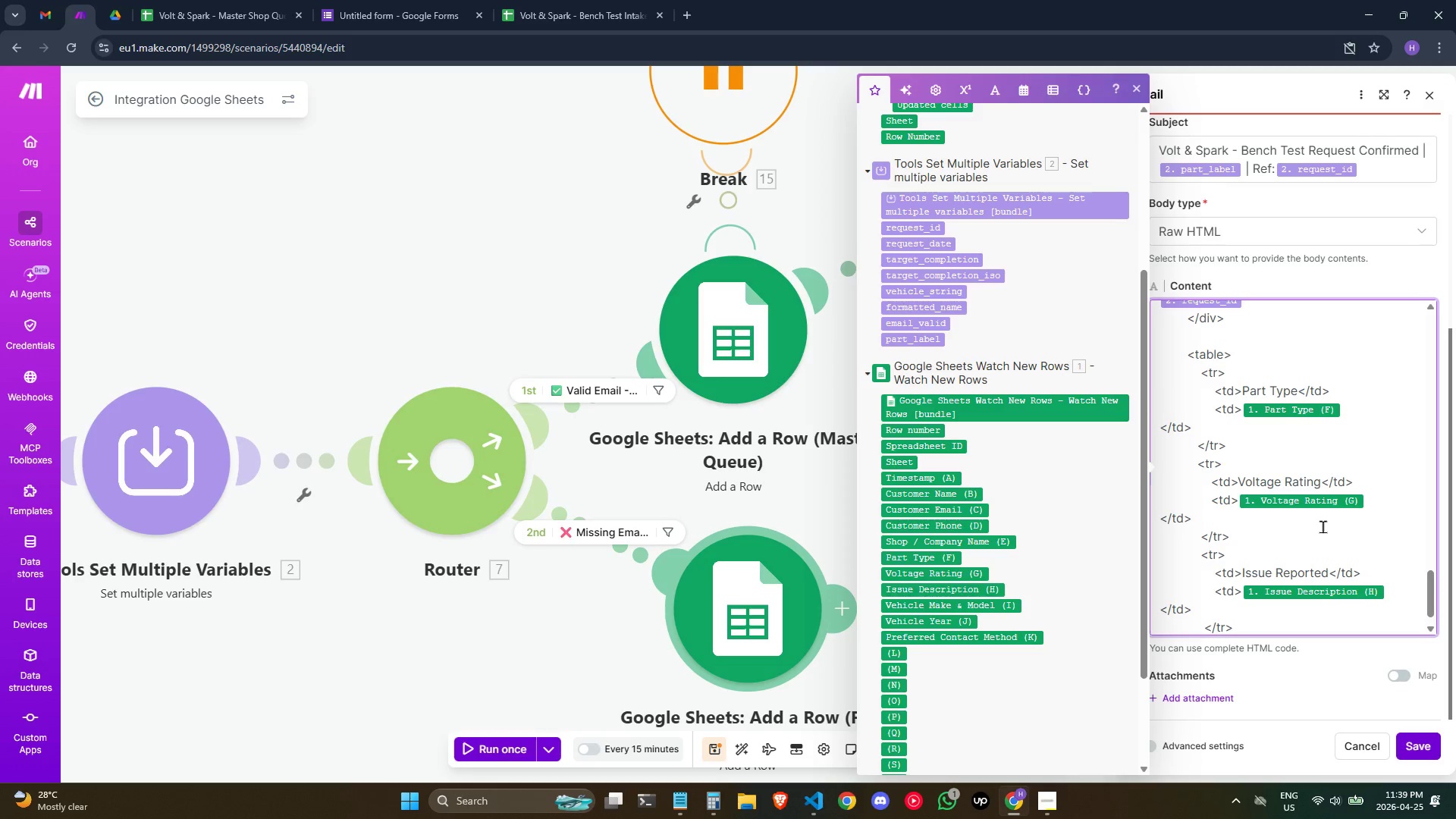 
key(Enter)
 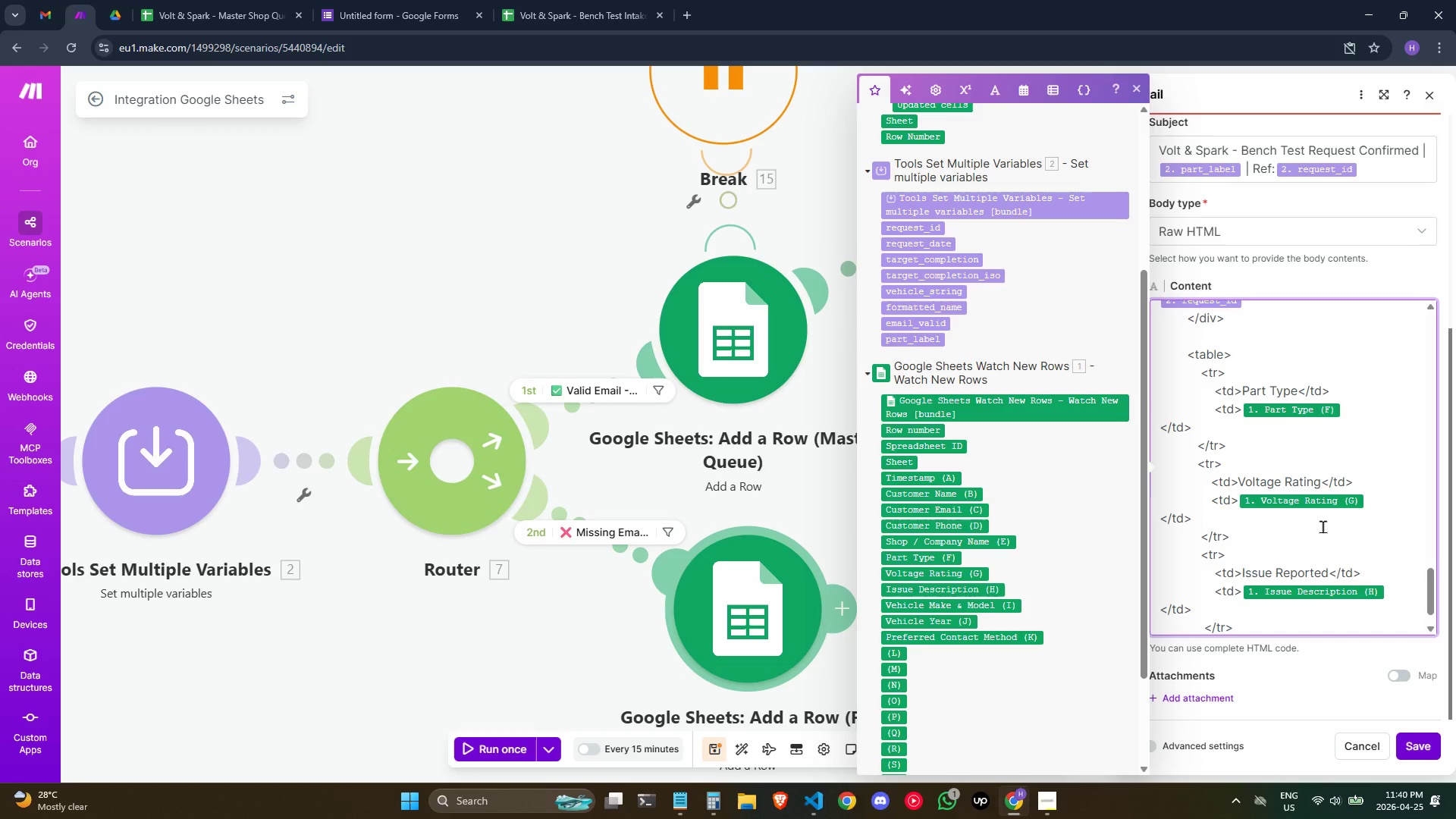 
hold_key(key=Space, duration=0.78)
 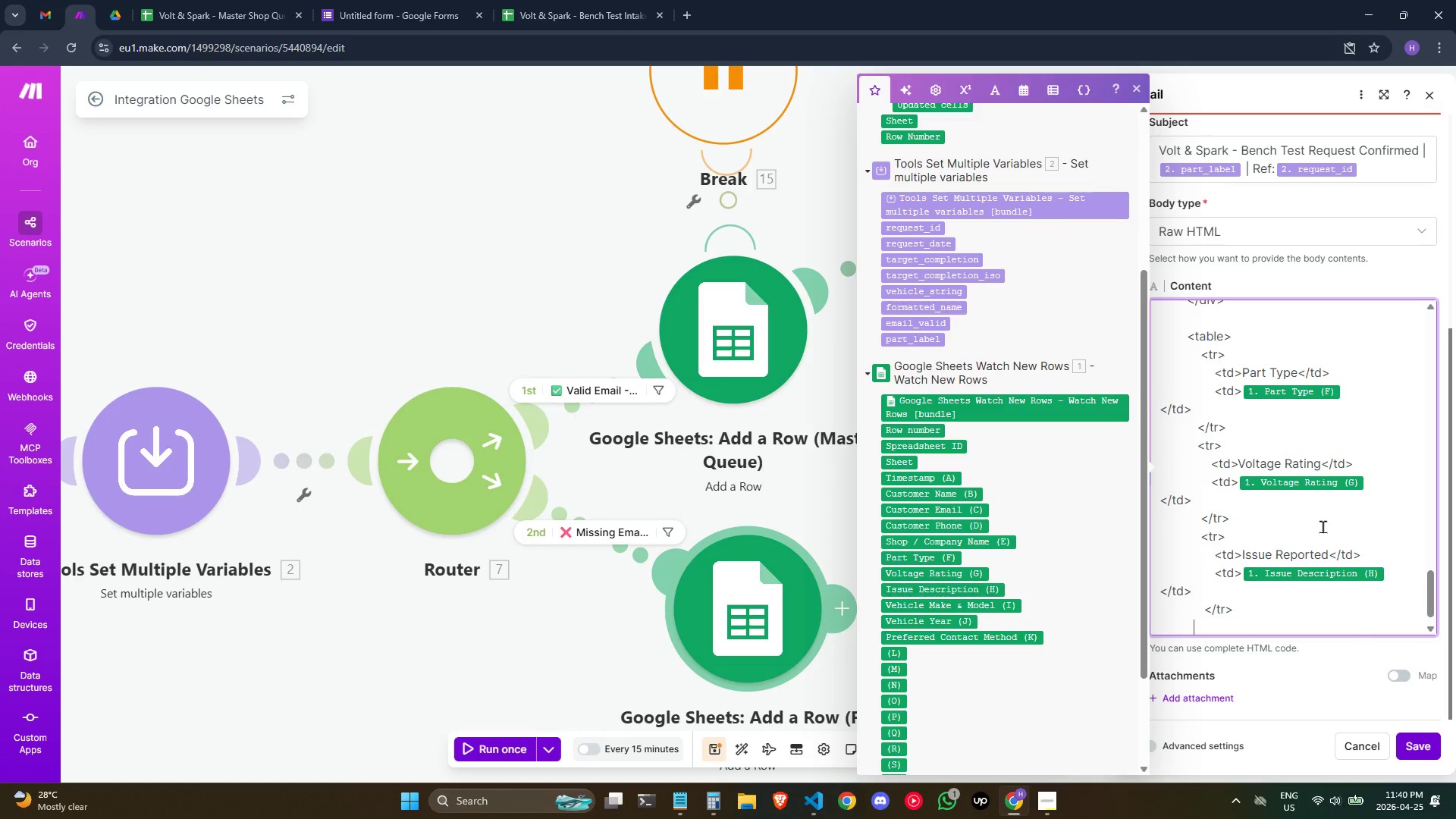 
type(     <)
key(Backspace)
key(Backspace)
type(<tr>)
 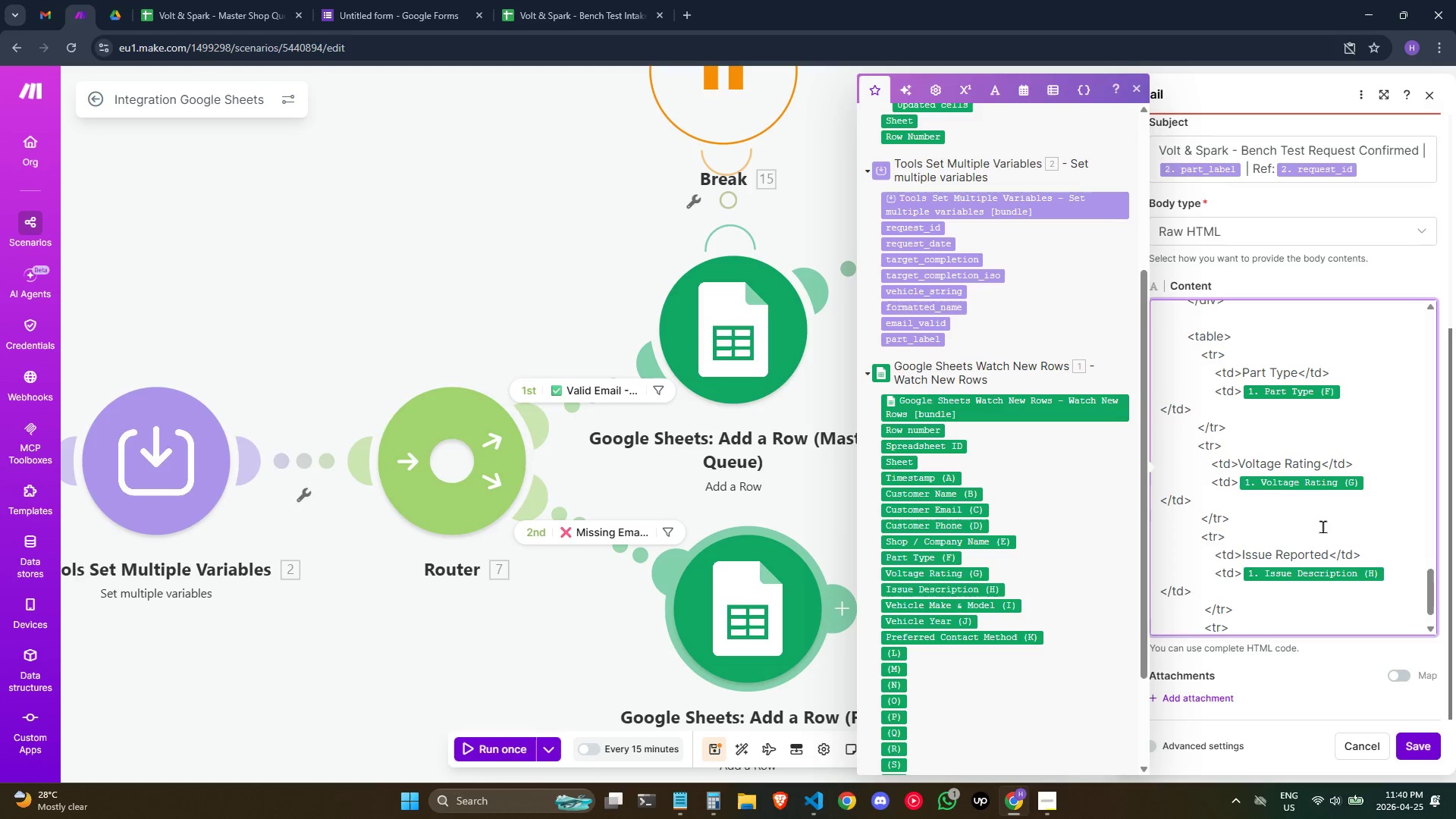 
 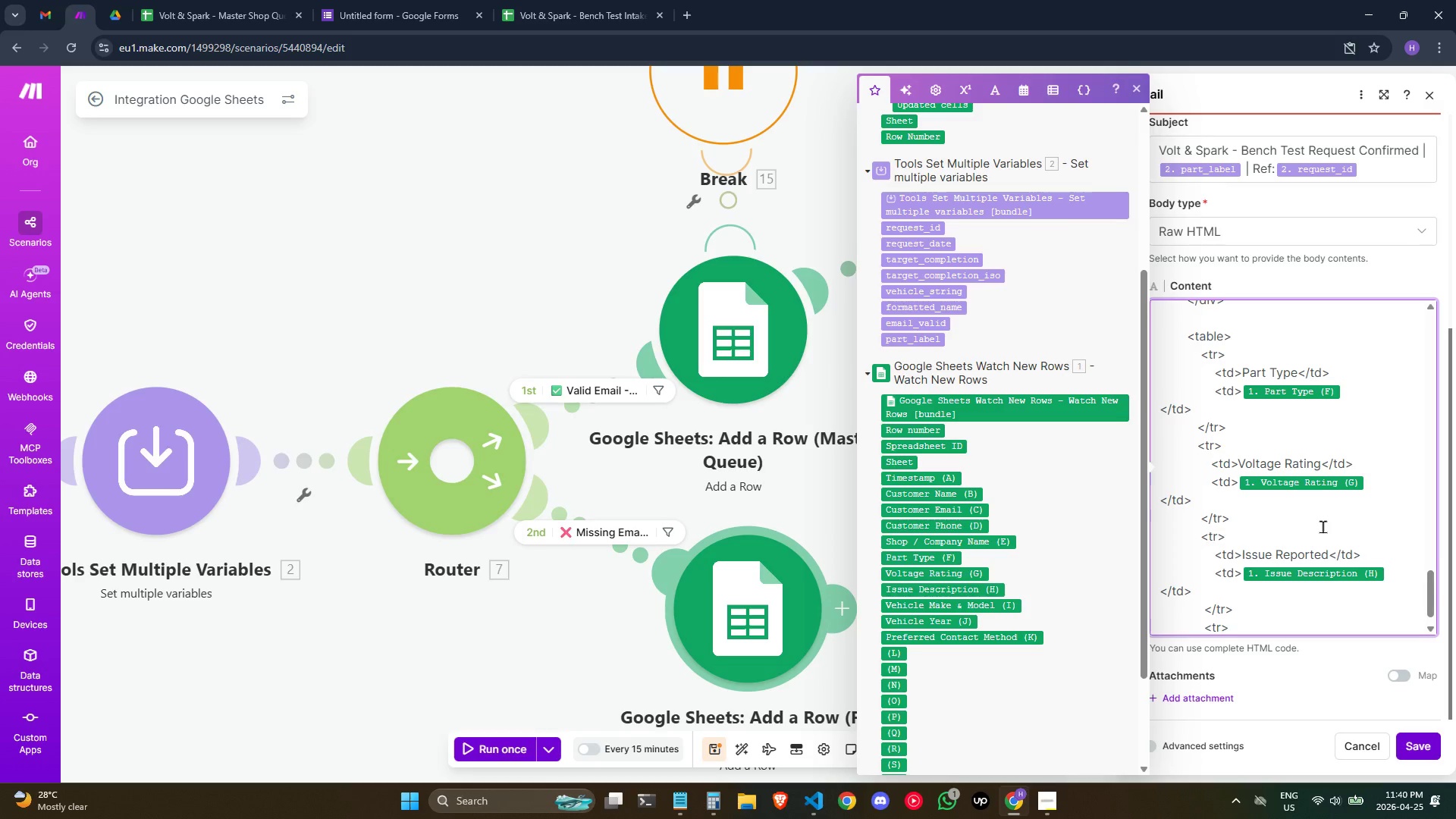 
key(Enter)
 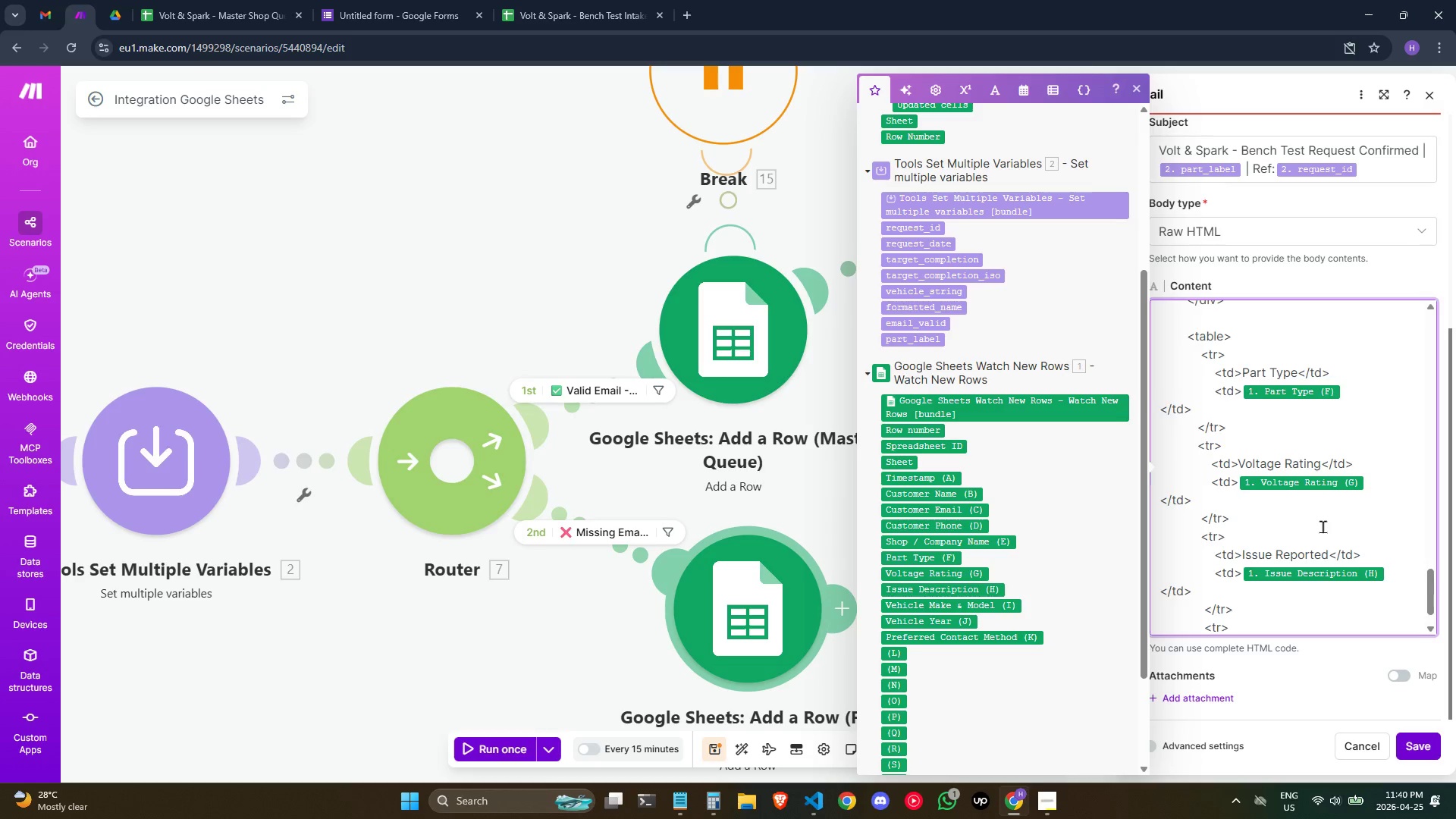 
hold_key(key=Space, duration=1.01)
 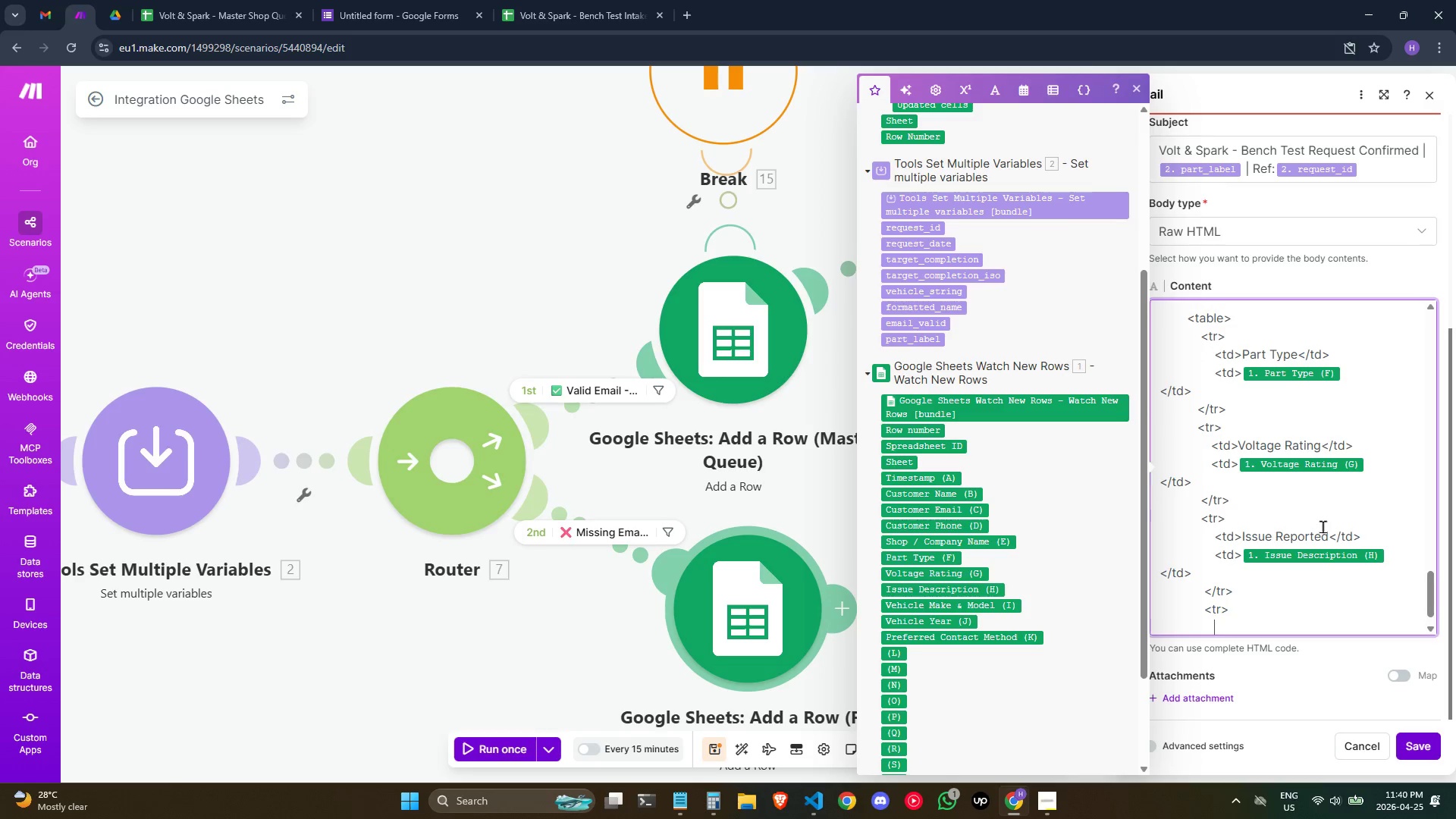 
key(Space)
 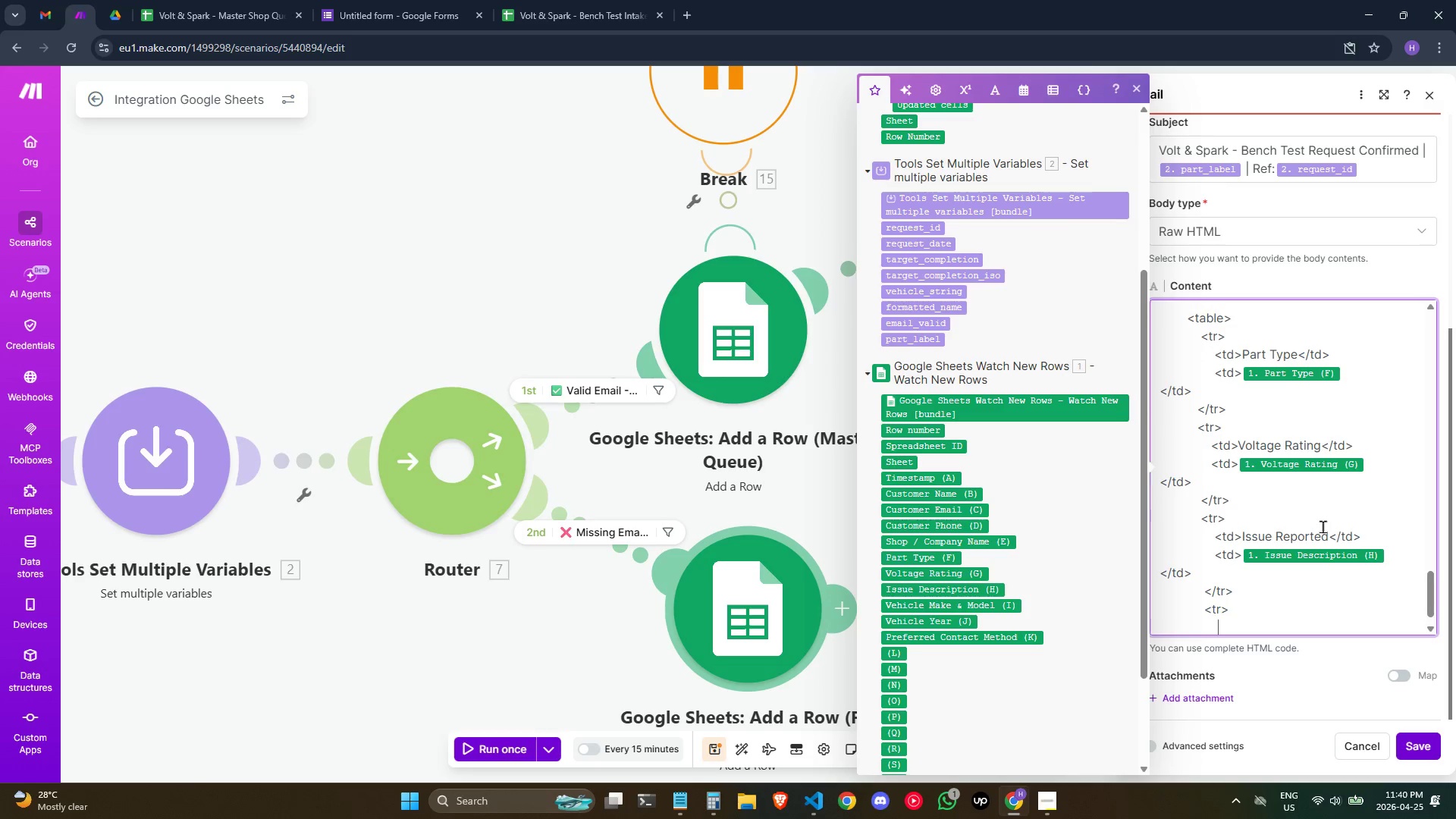 
key(Space)
 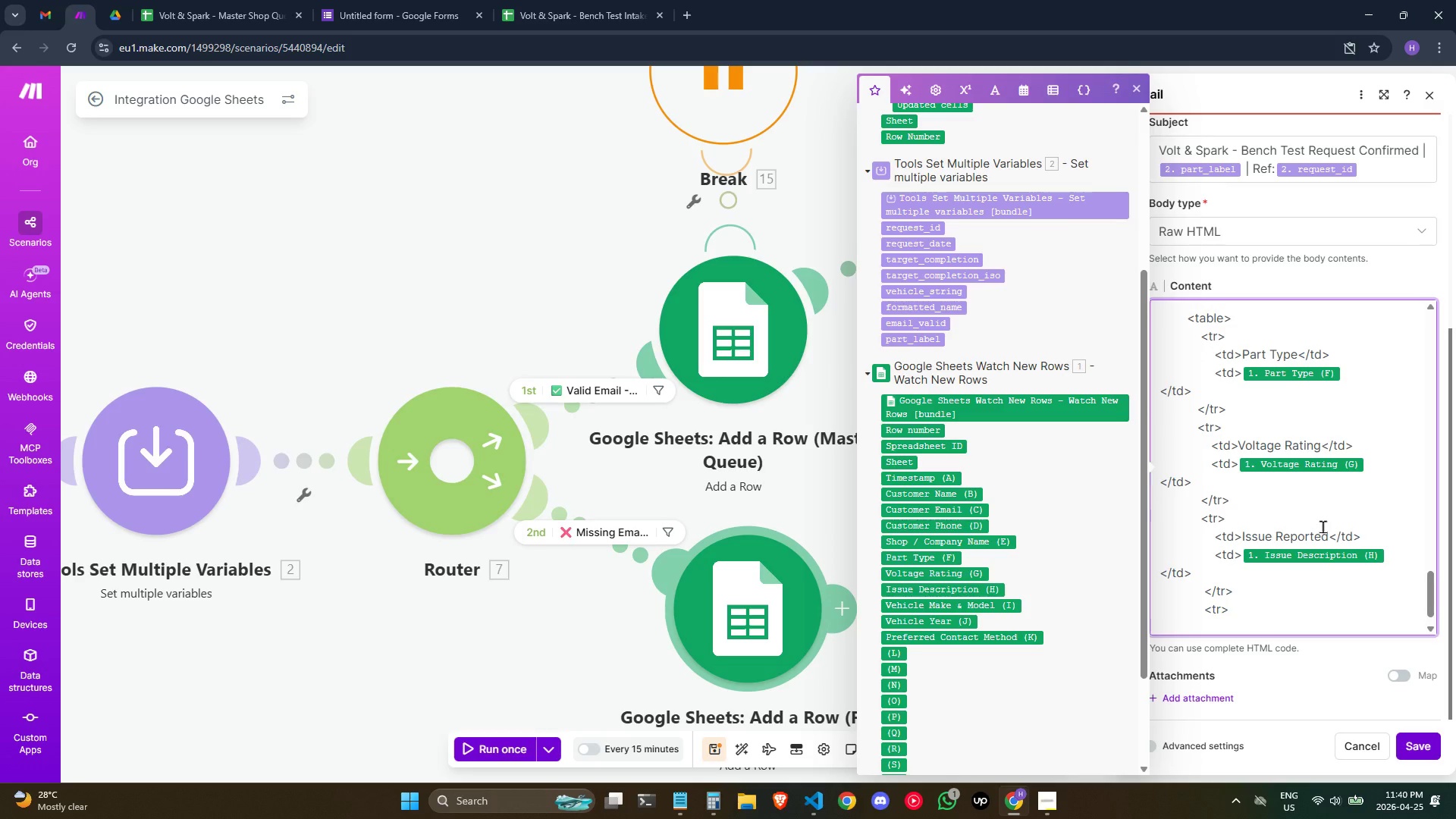 
key(Shift+Comma)
 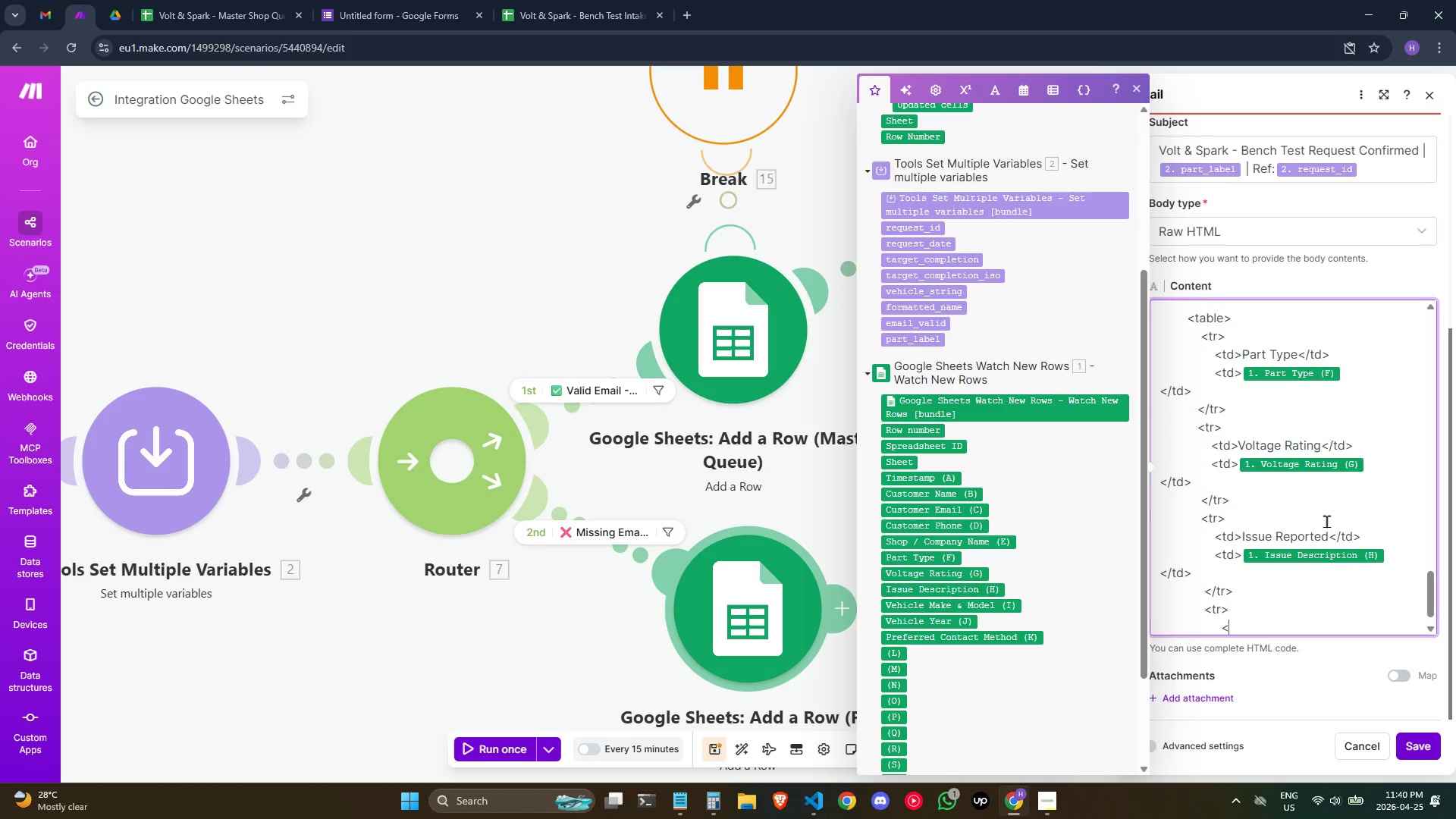 
key(Backspace)
 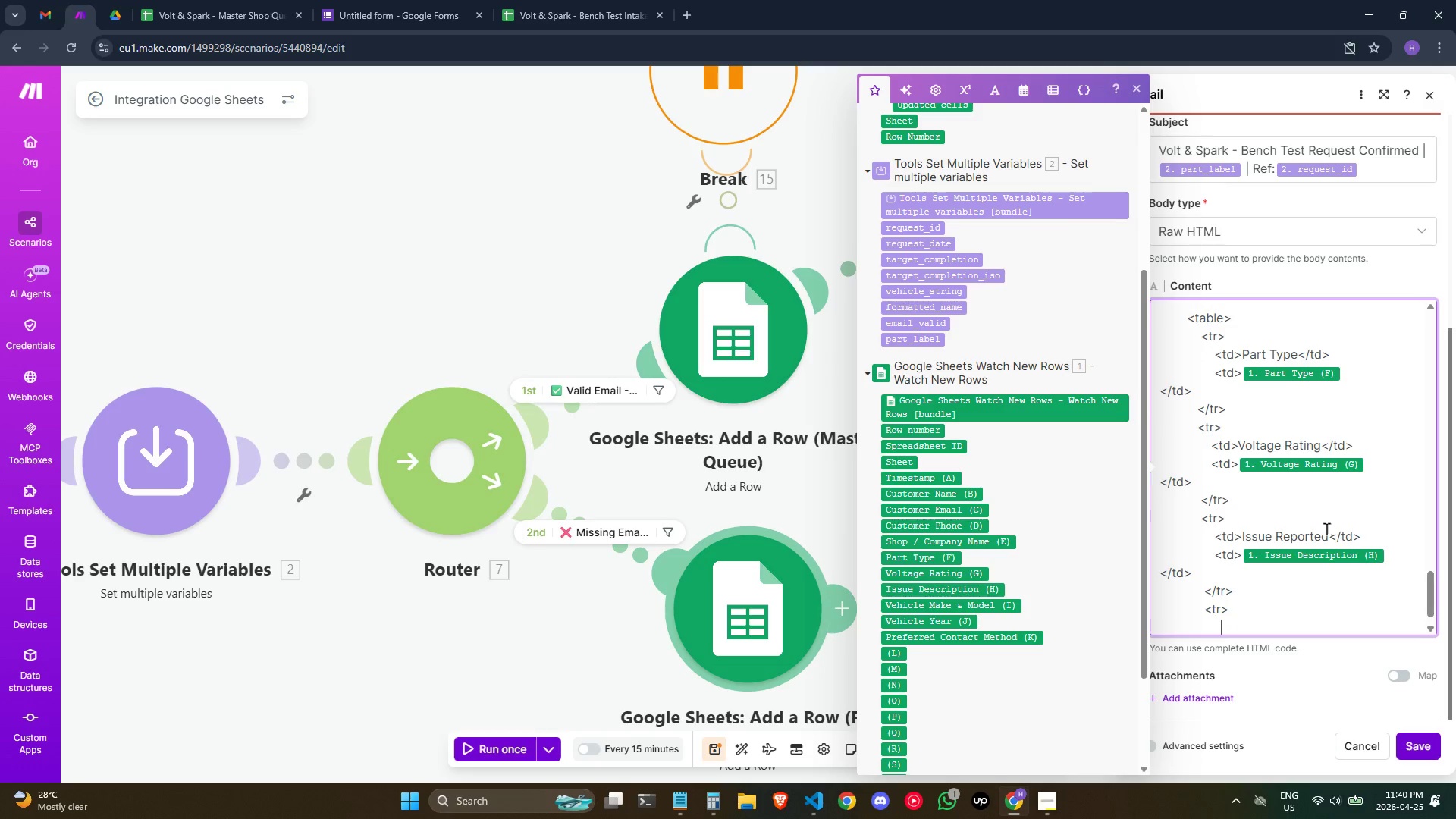 
key(Backspace)
 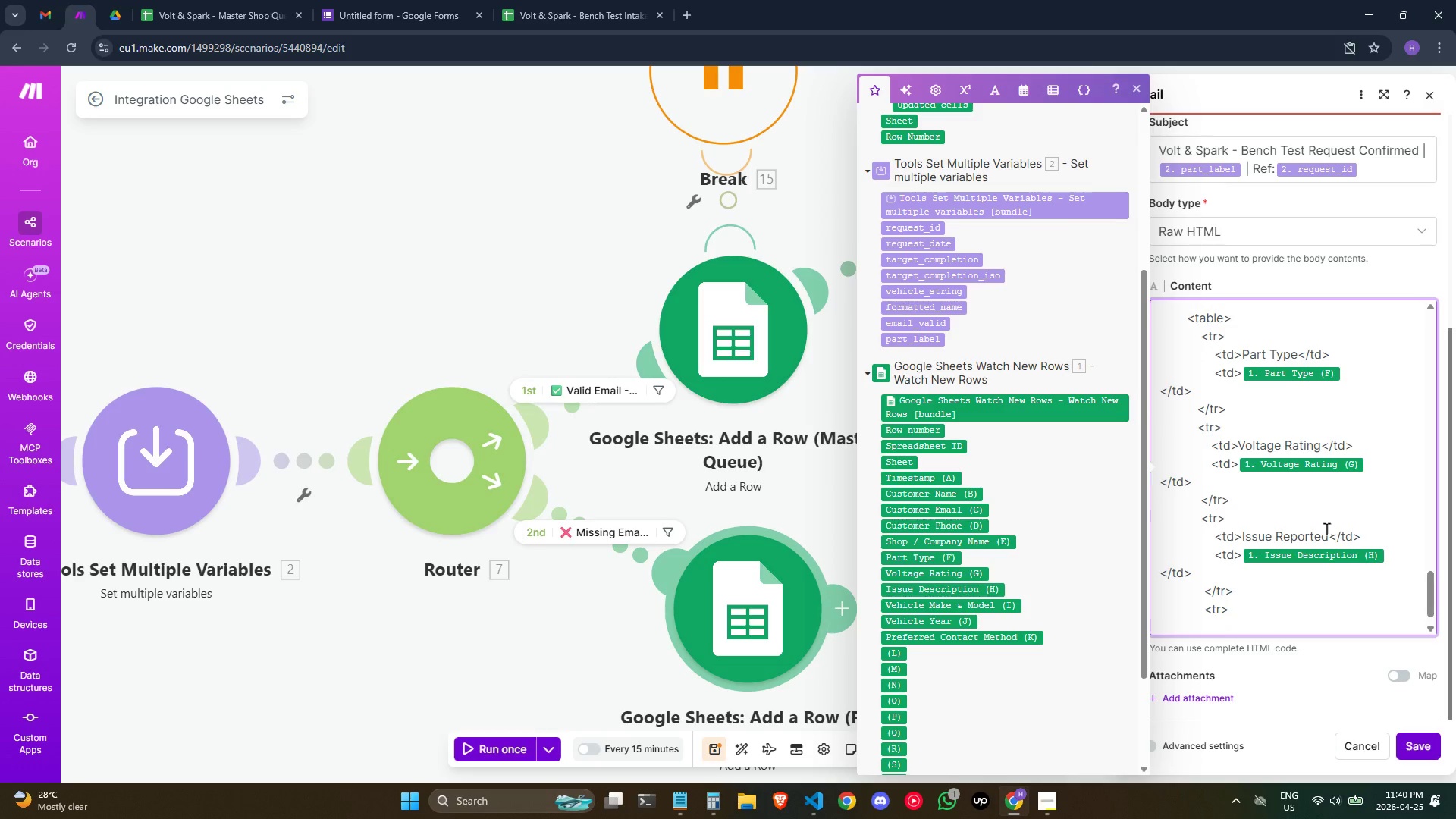 
key(Shift+Comma)
 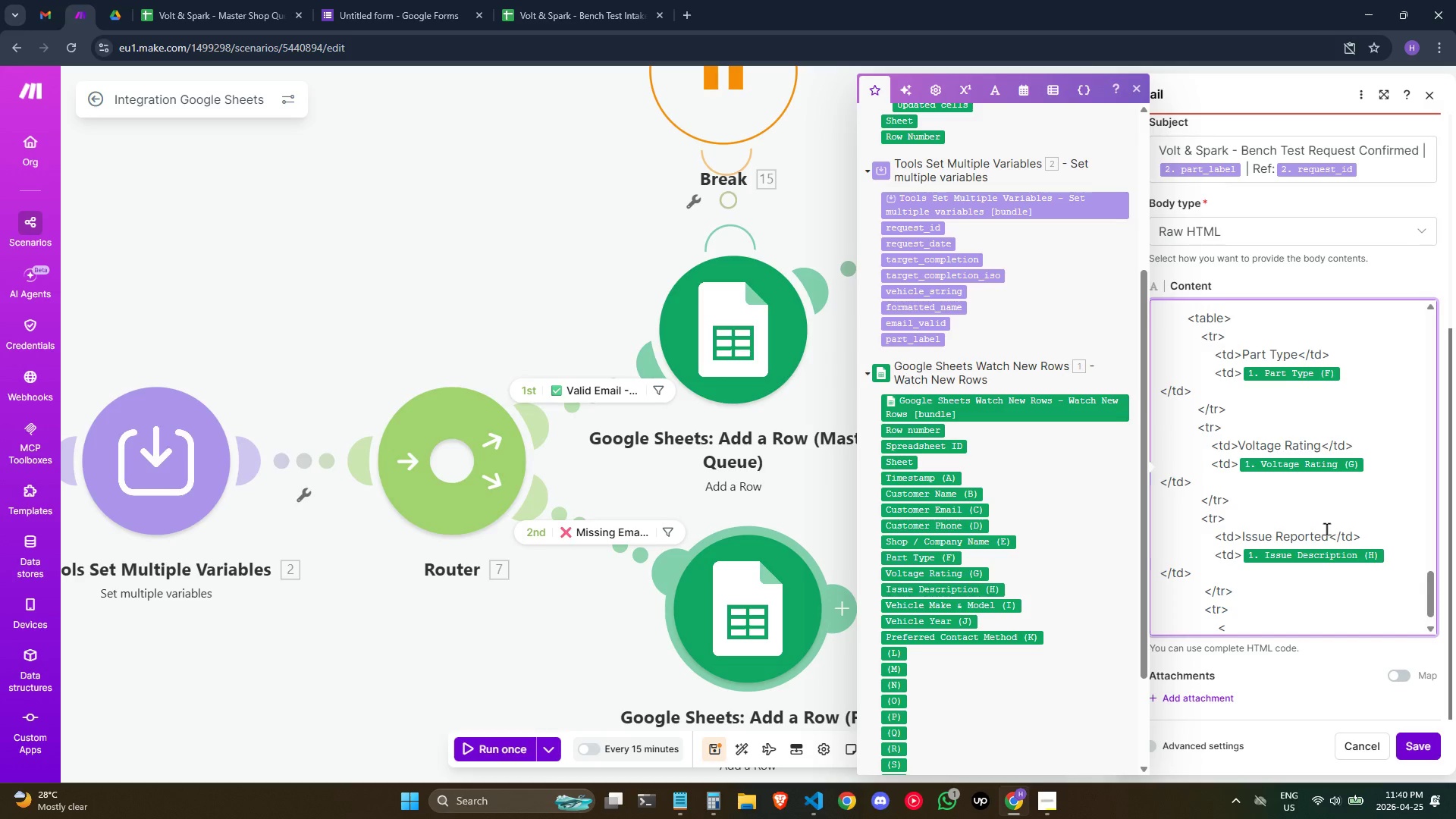 
wait(10.97)
 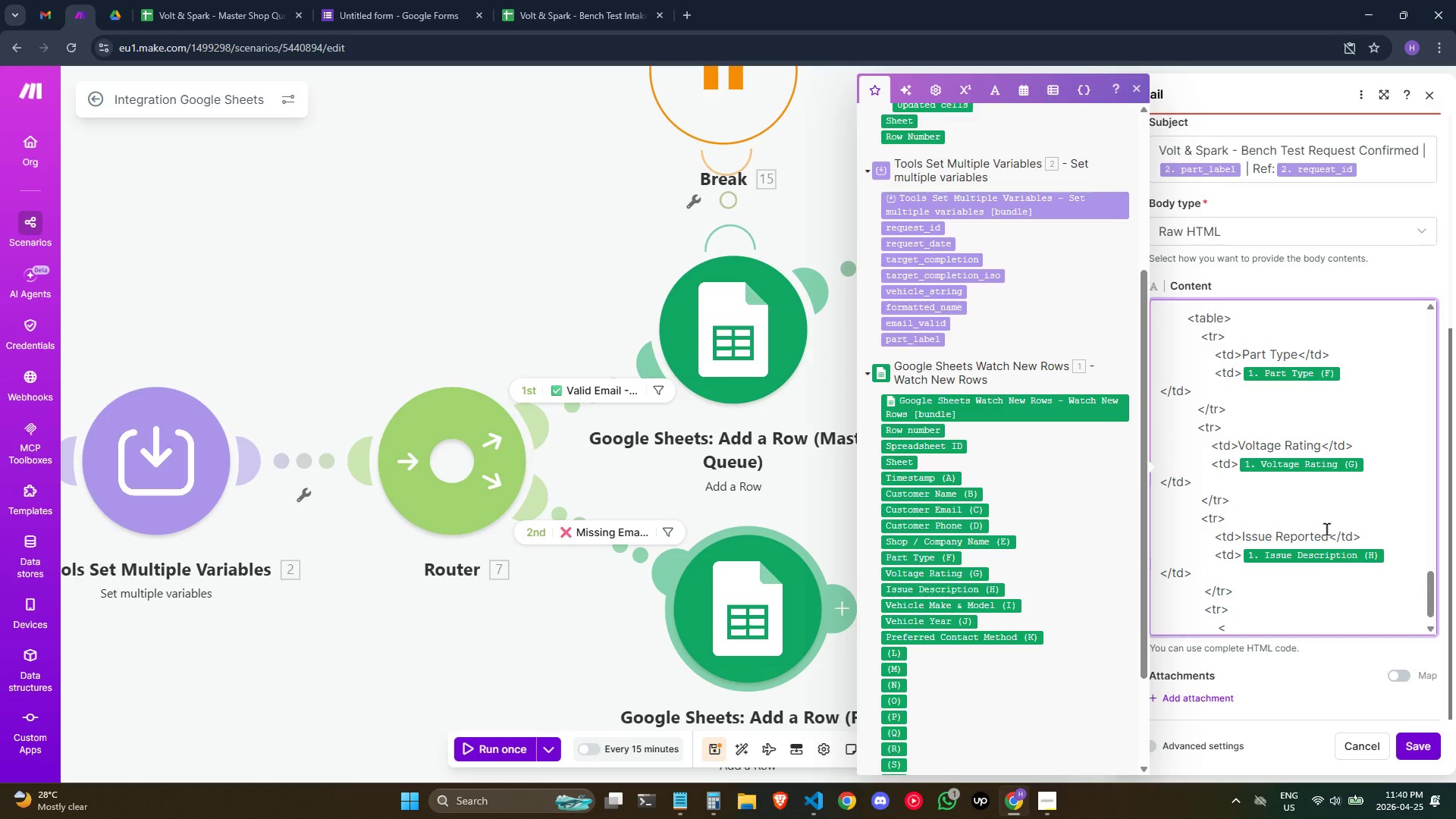 
type(td>Submitted</)
key(Backspace)
type(td>)
 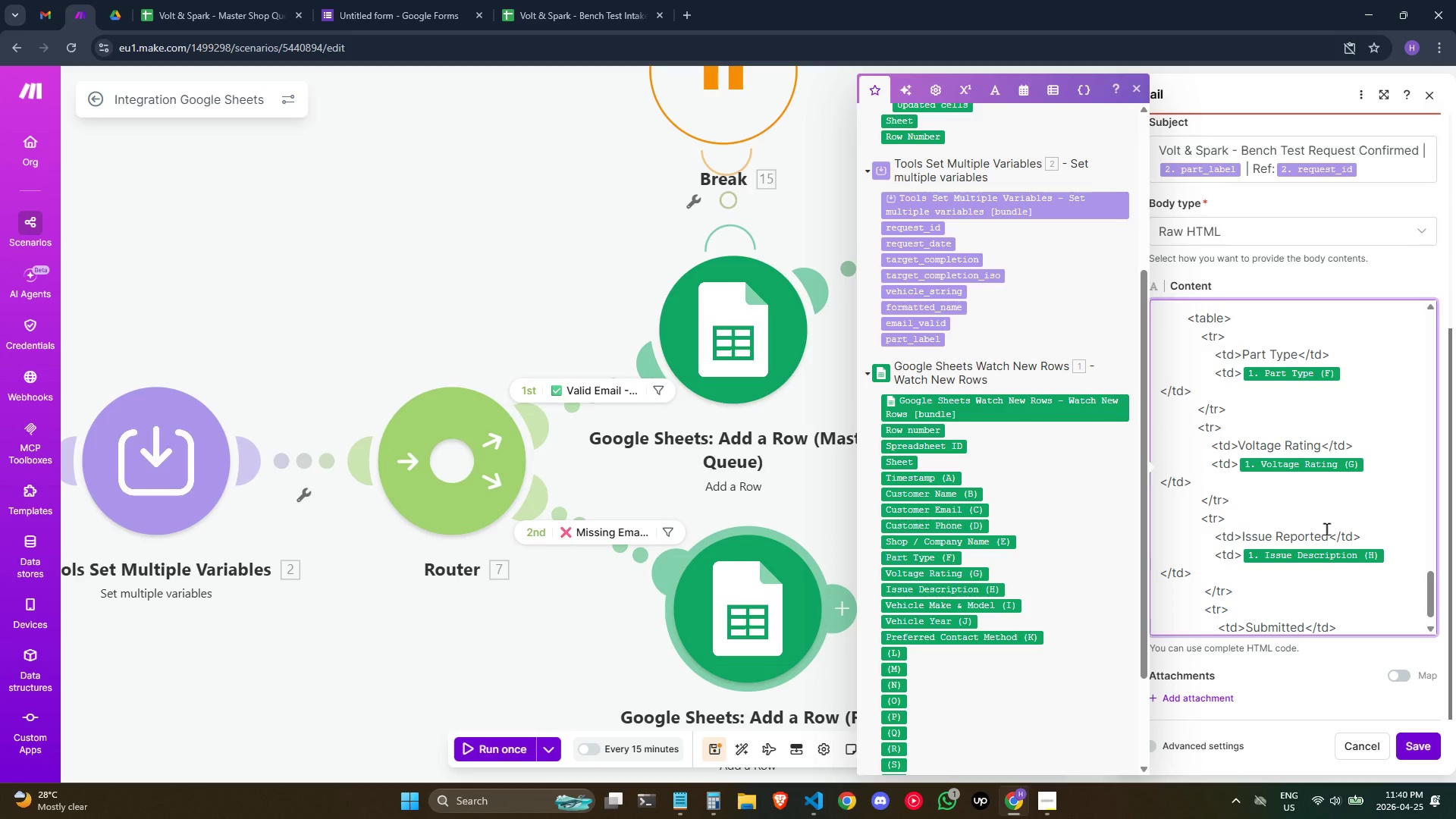 
key(Enter)
 